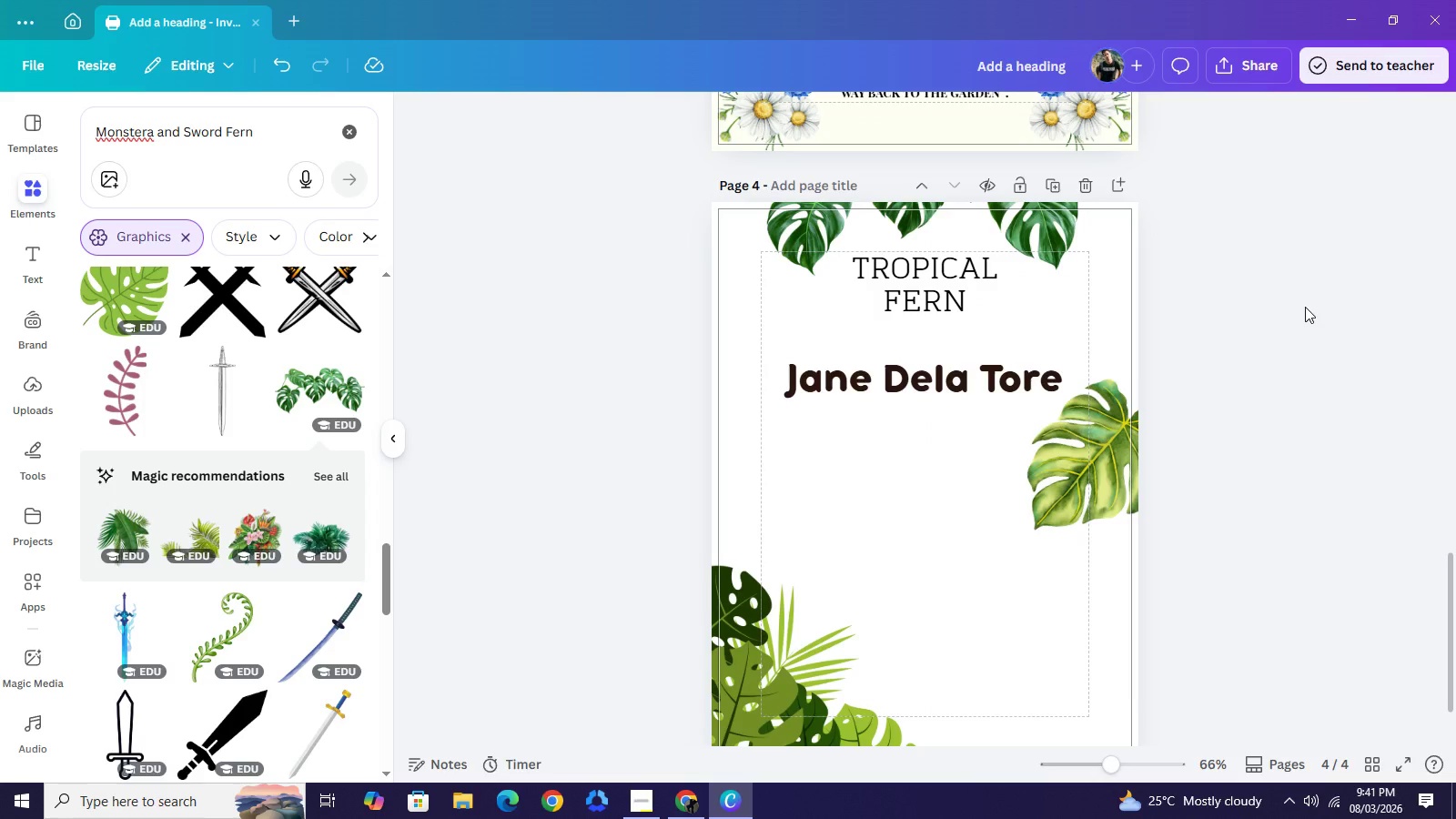 
left_click([1305, 307])
 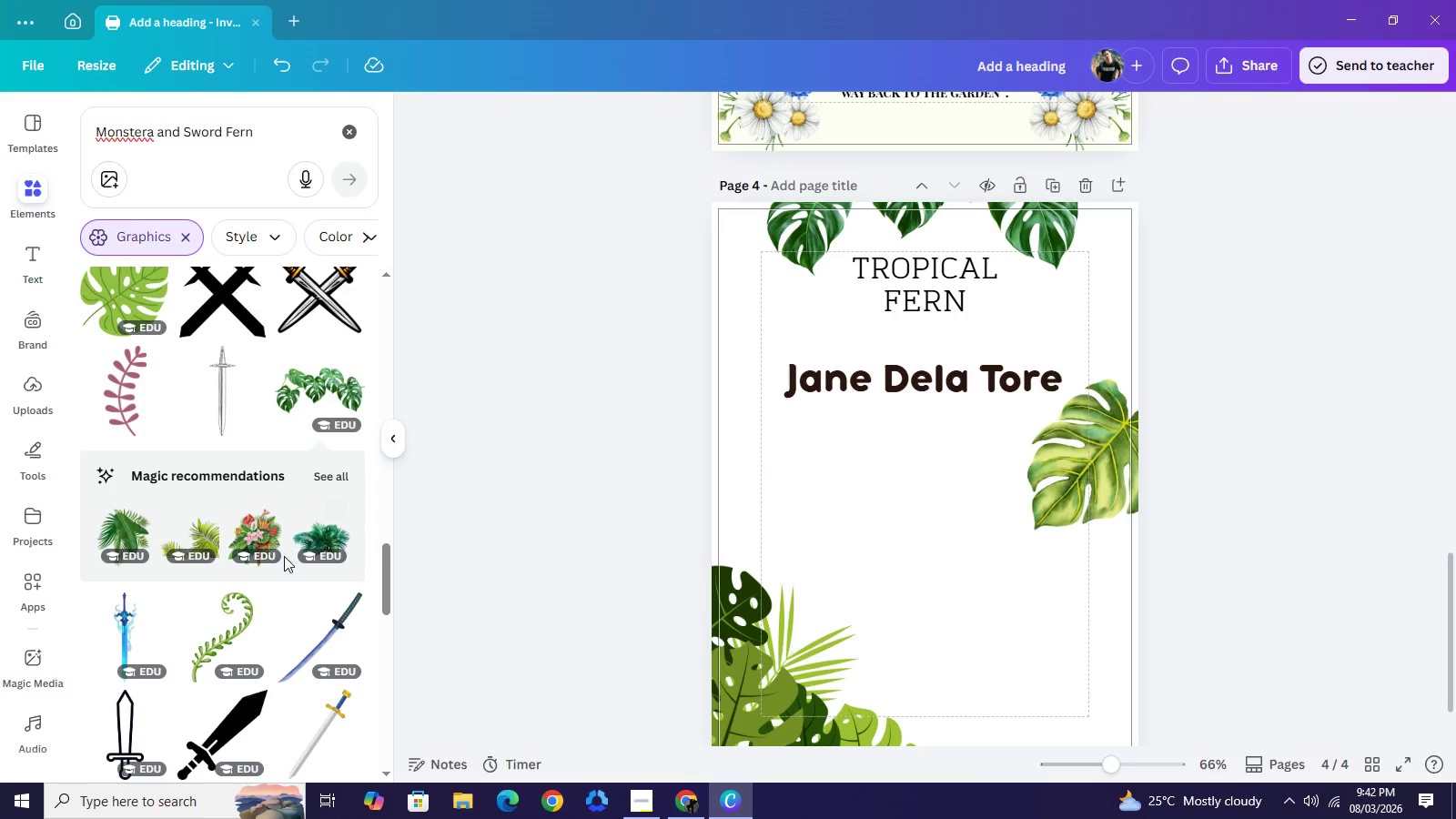 
wait(11.61)
 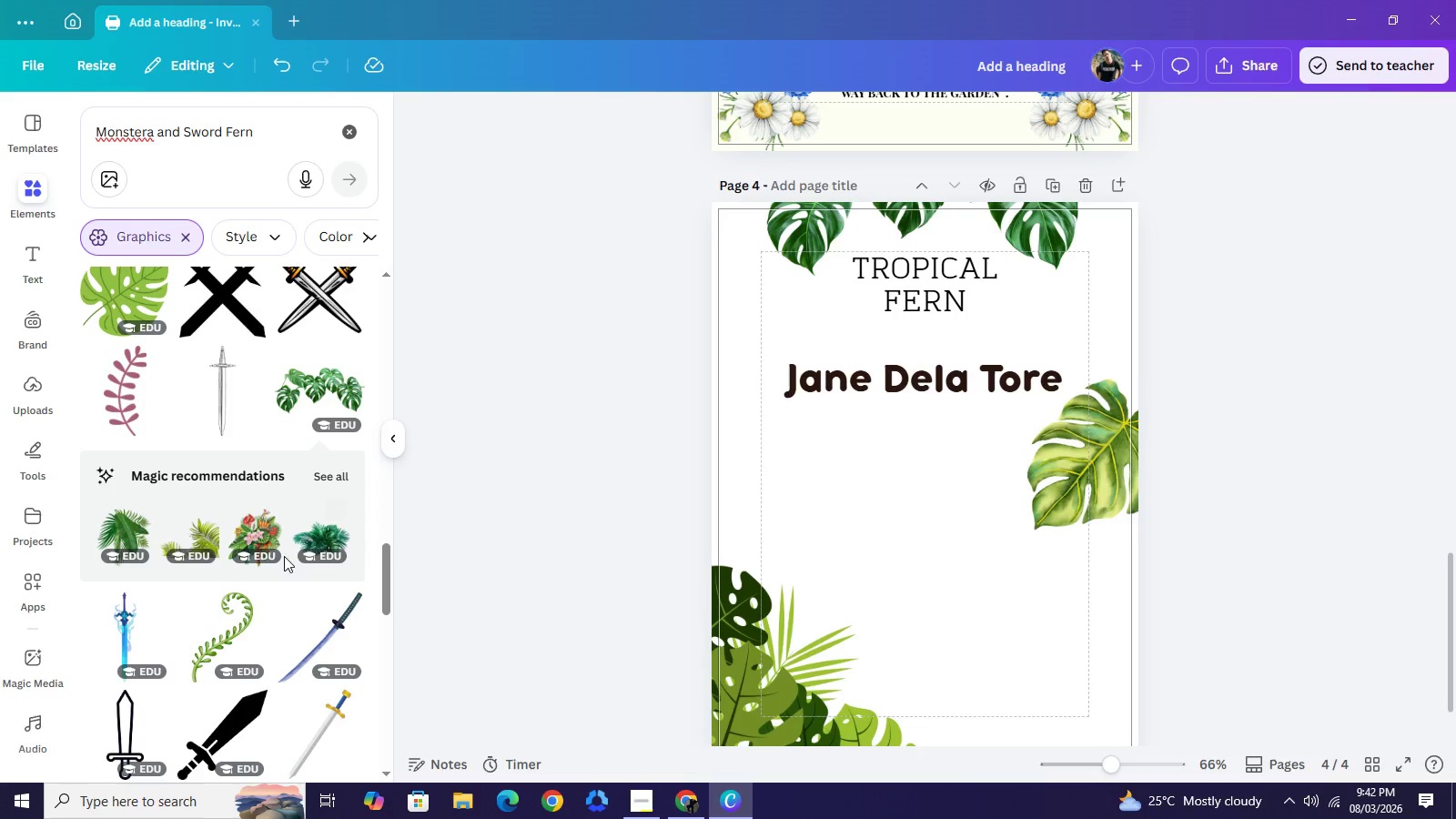 
left_click([164, 522])
 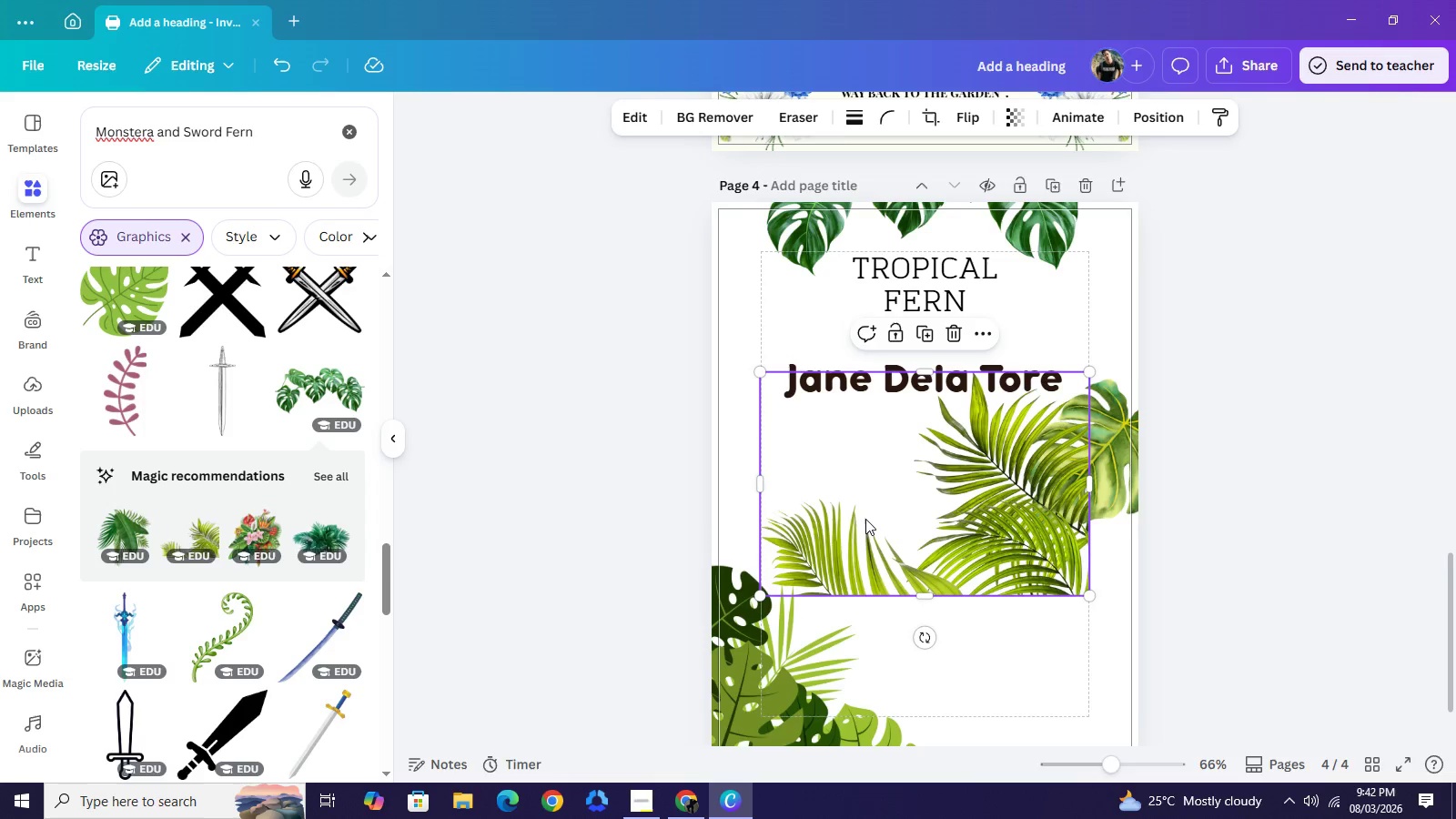 
scroll: coordinate [864, 519], scroll_direction: down, amount: 1.0
 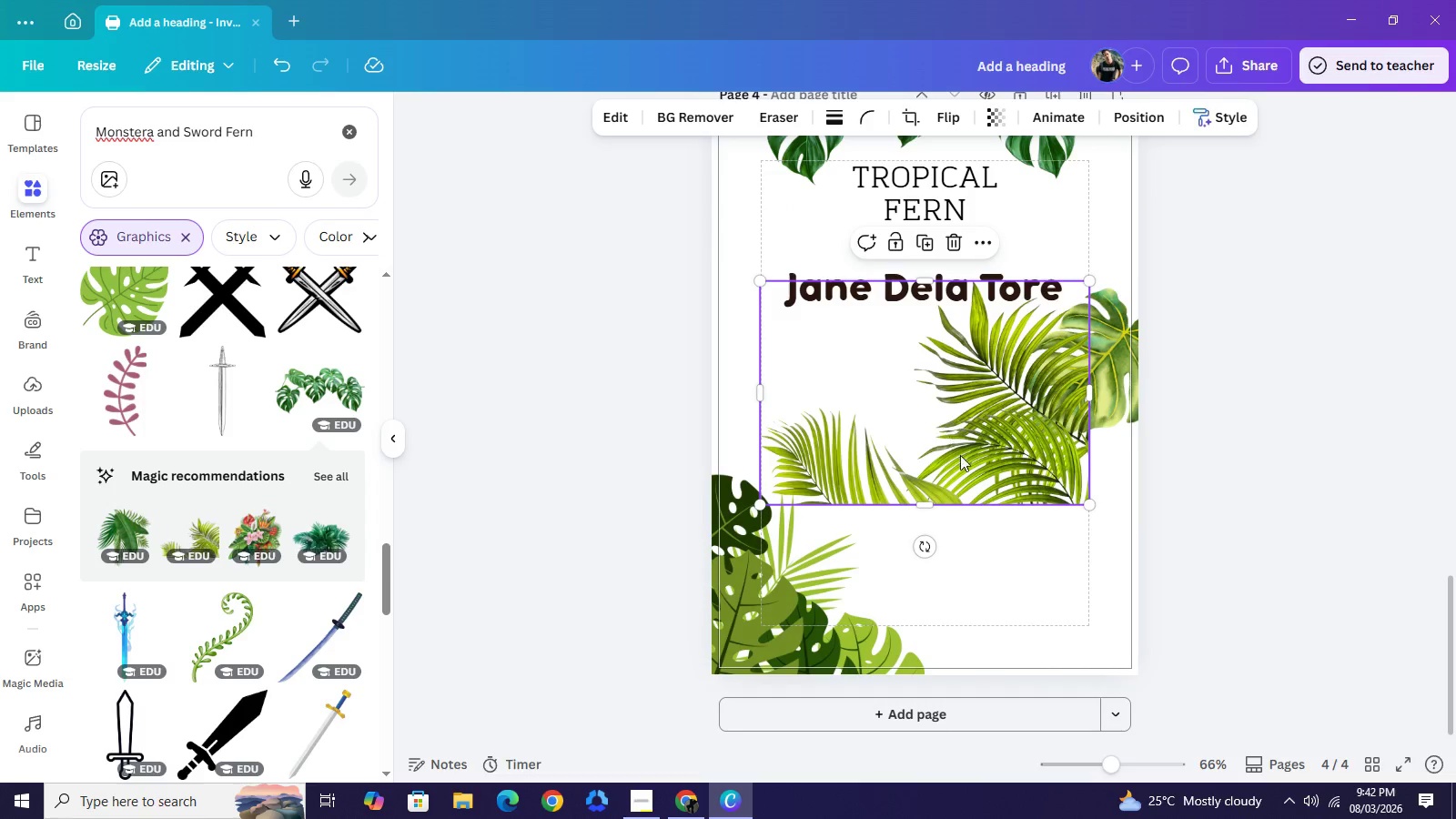 
left_click_drag(start_coordinate=[934, 416], to_coordinate=[982, 585])
 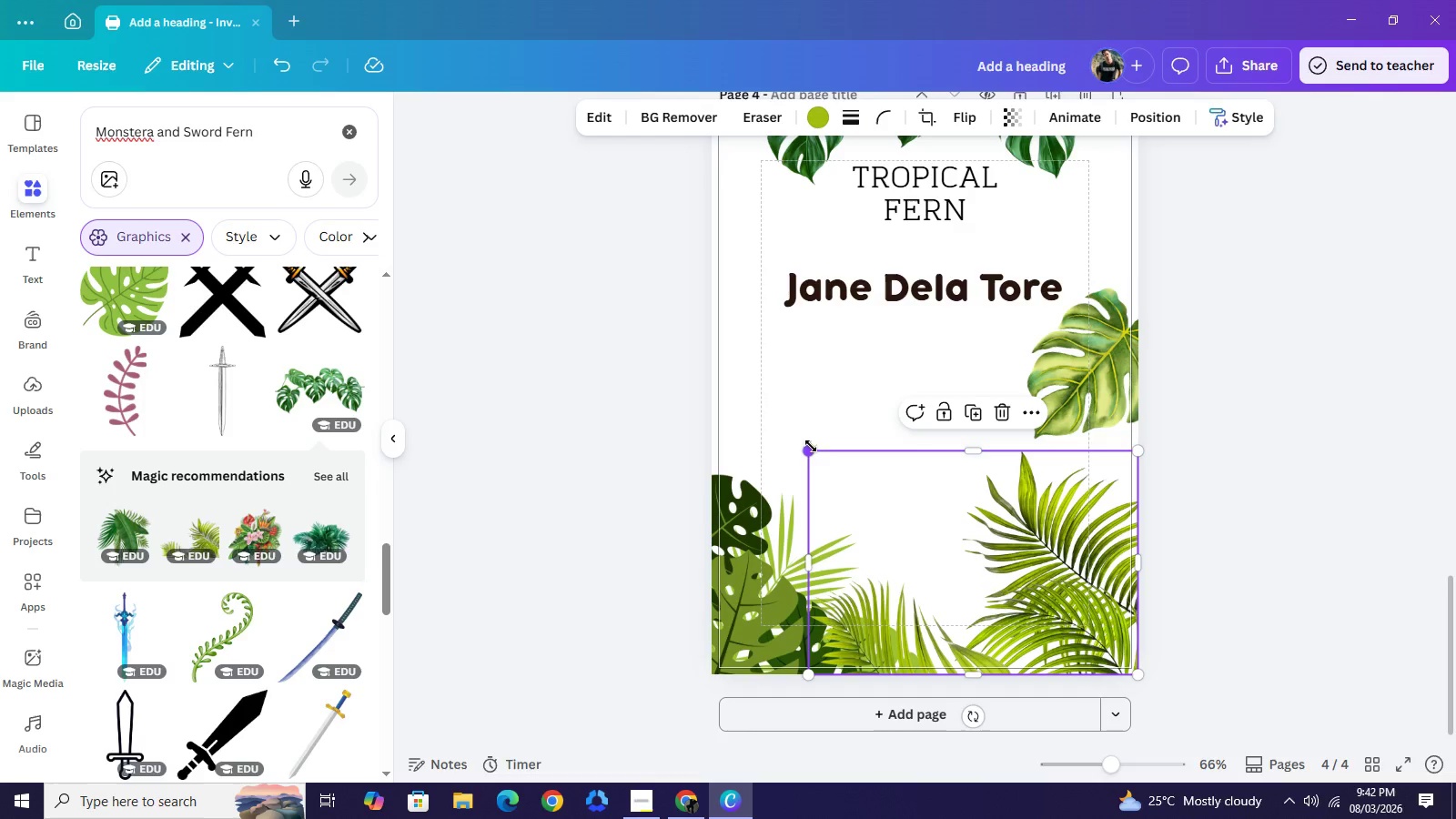 
left_click_drag(start_coordinate=[811, 446], to_coordinate=[956, 581])
 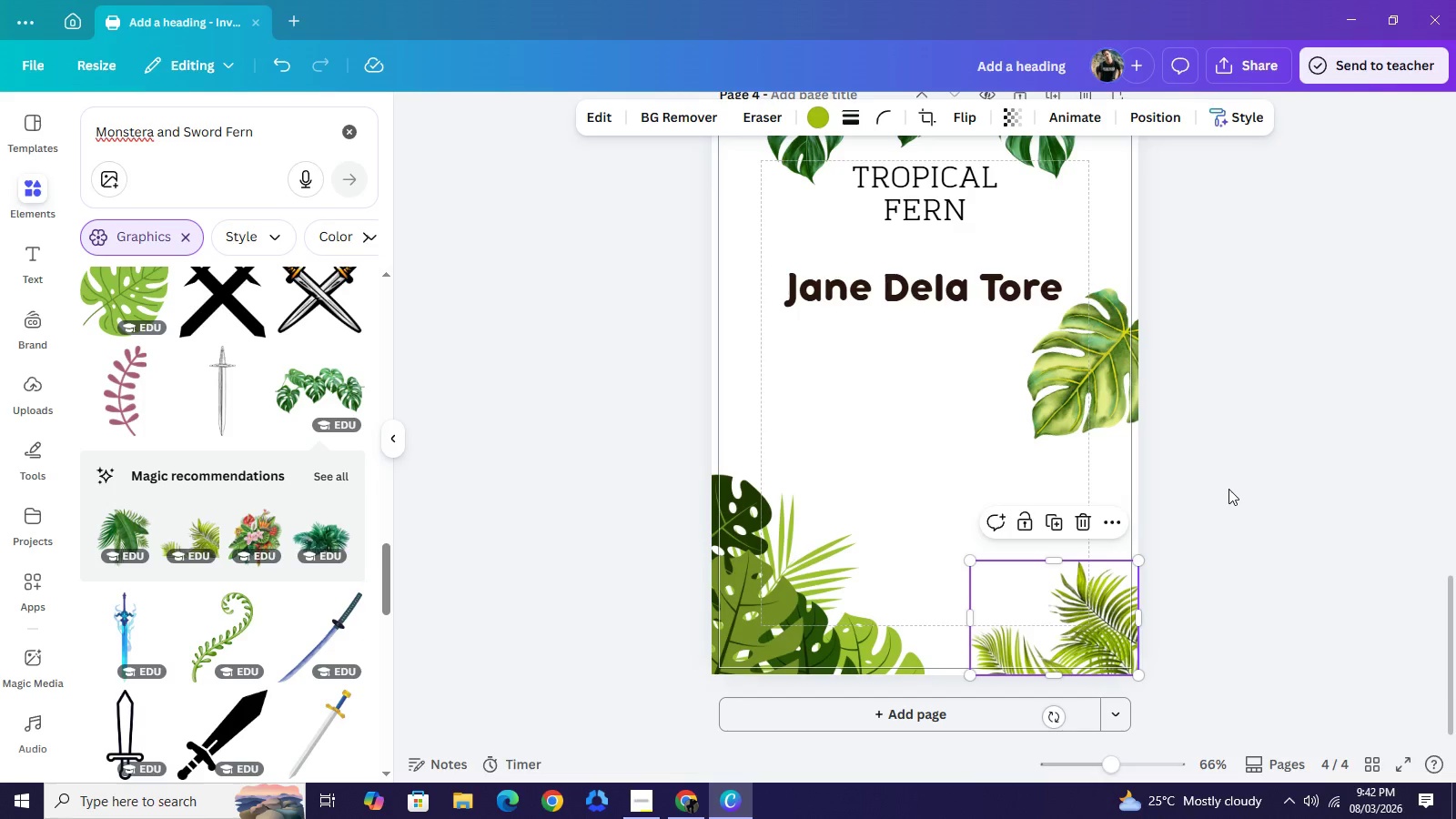 
left_click([1227, 489])
 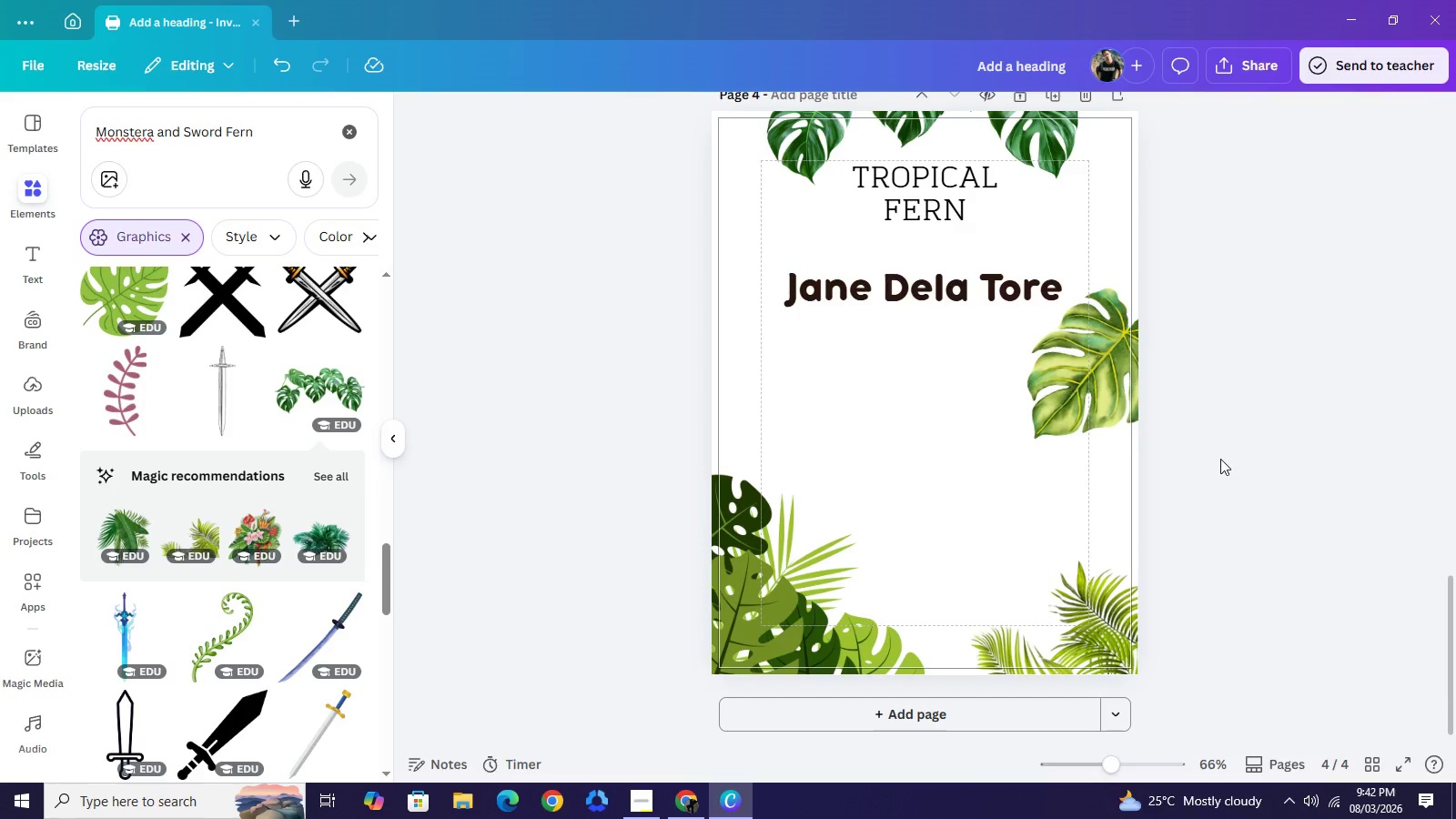 
scroll: coordinate [1220, 459], scroll_direction: up, amount: 1.0
 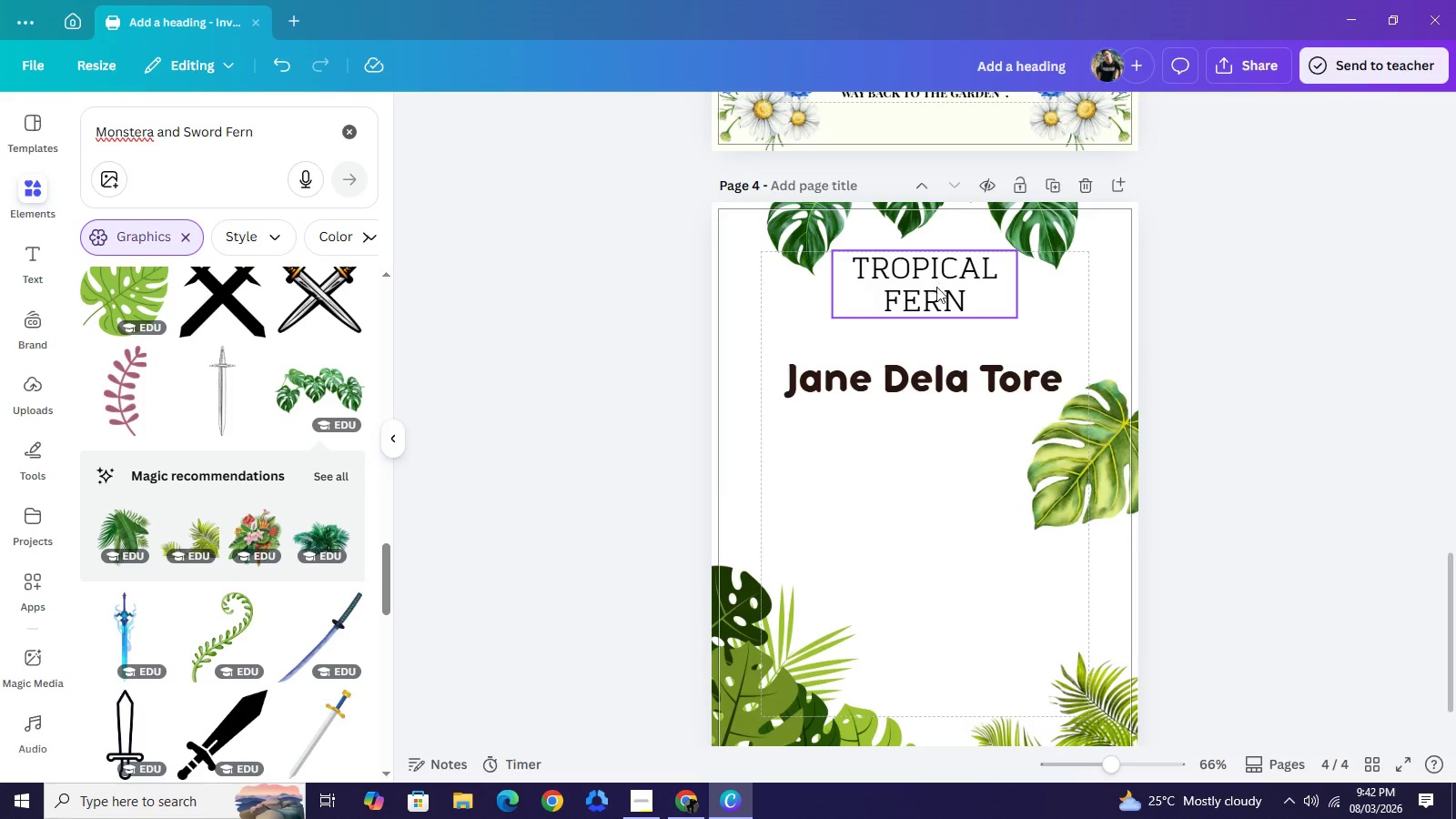 
wait(5.27)
 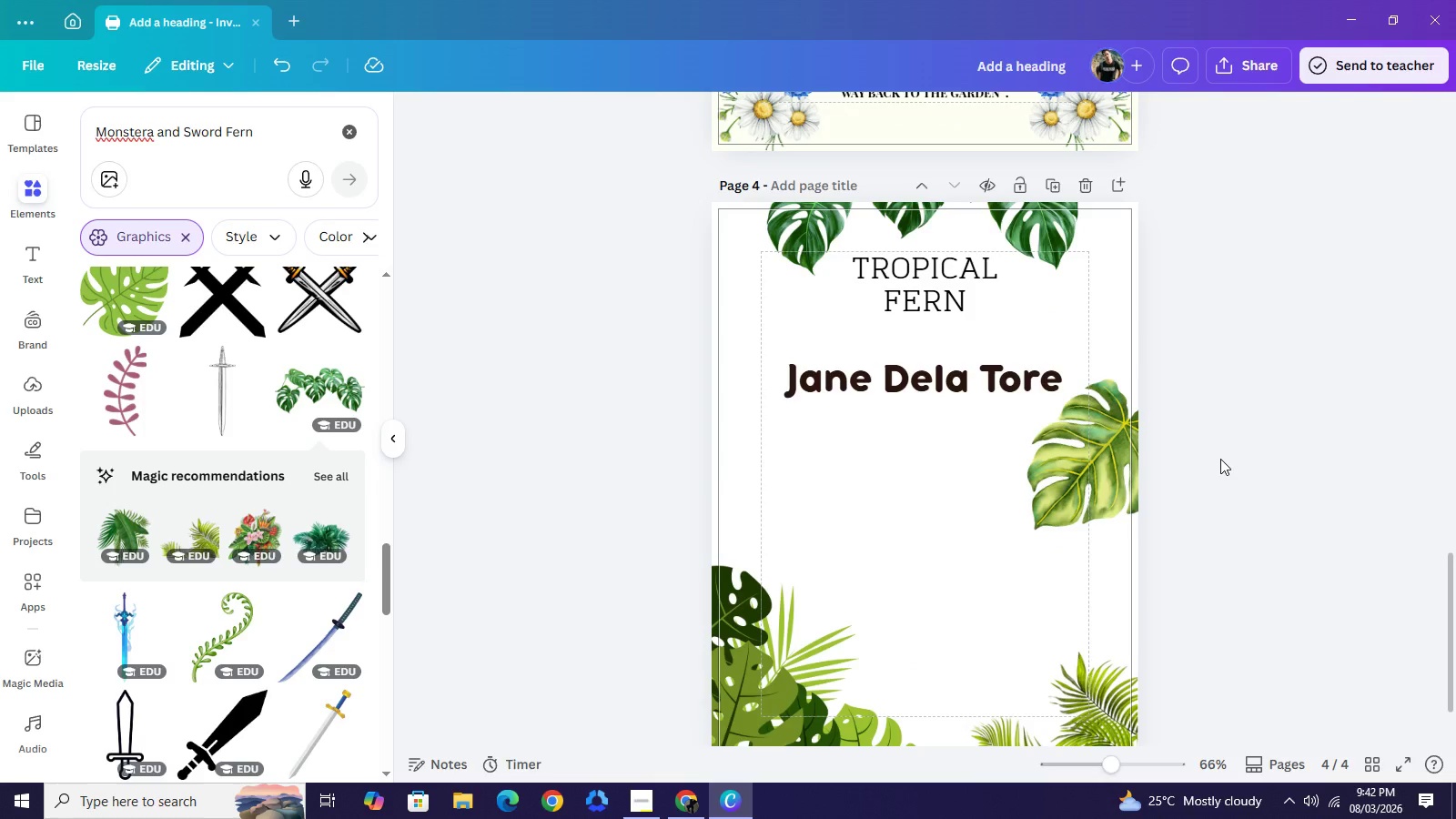 
left_click([692, 797])
 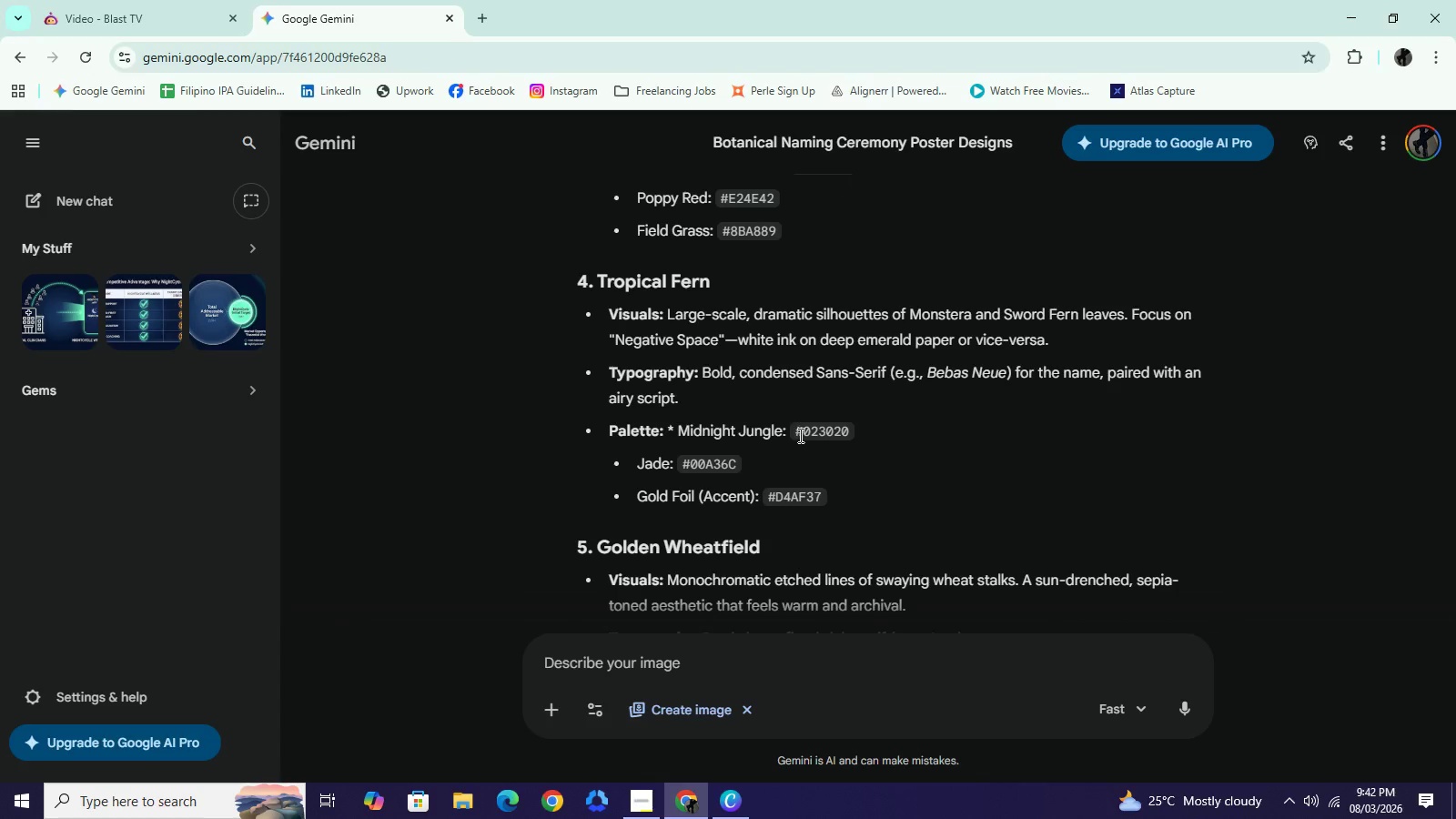 
left_click_drag(start_coordinate=[792, 430], to_coordinate=[851, 433])
 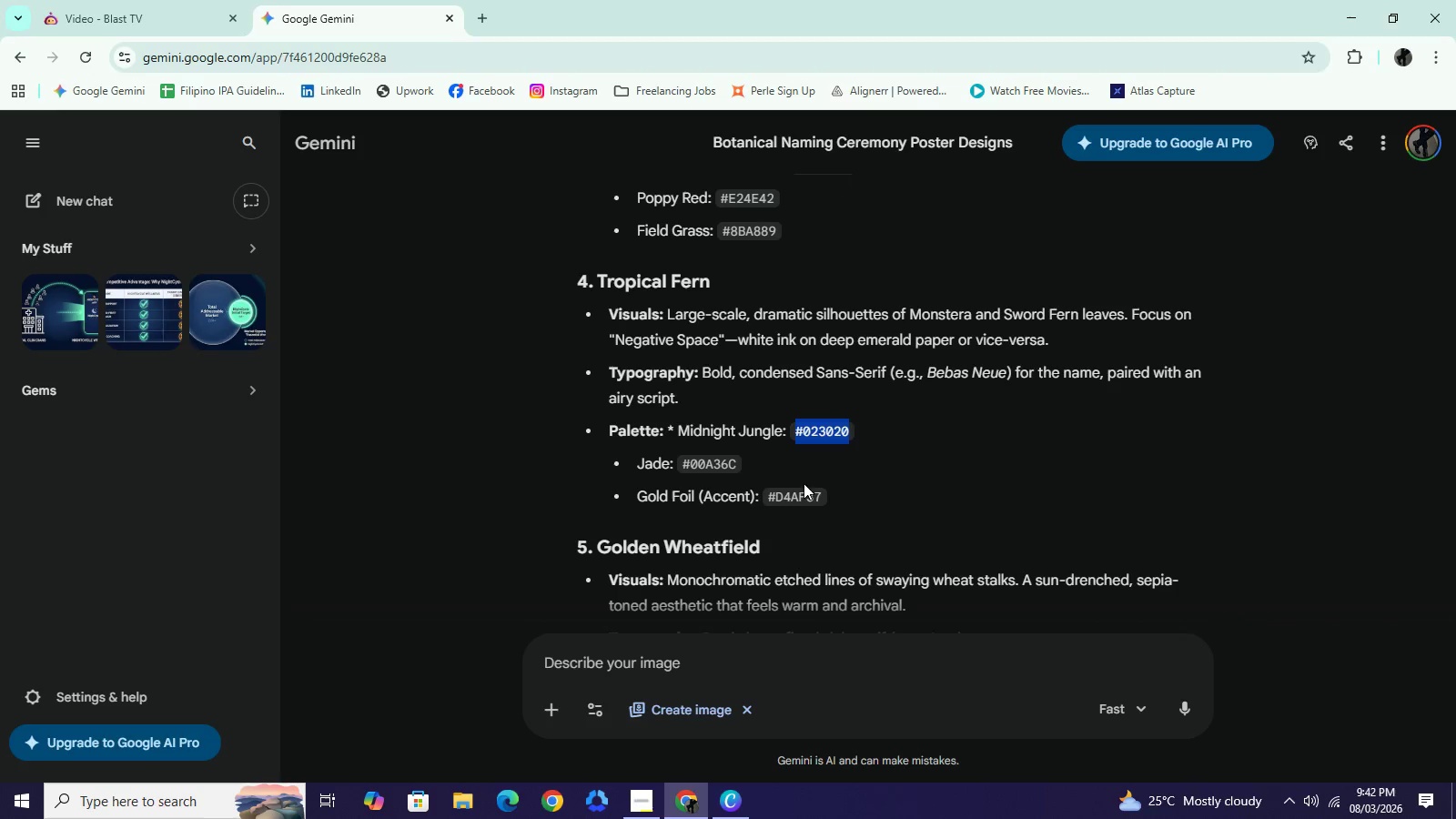 
key(Control+C)
 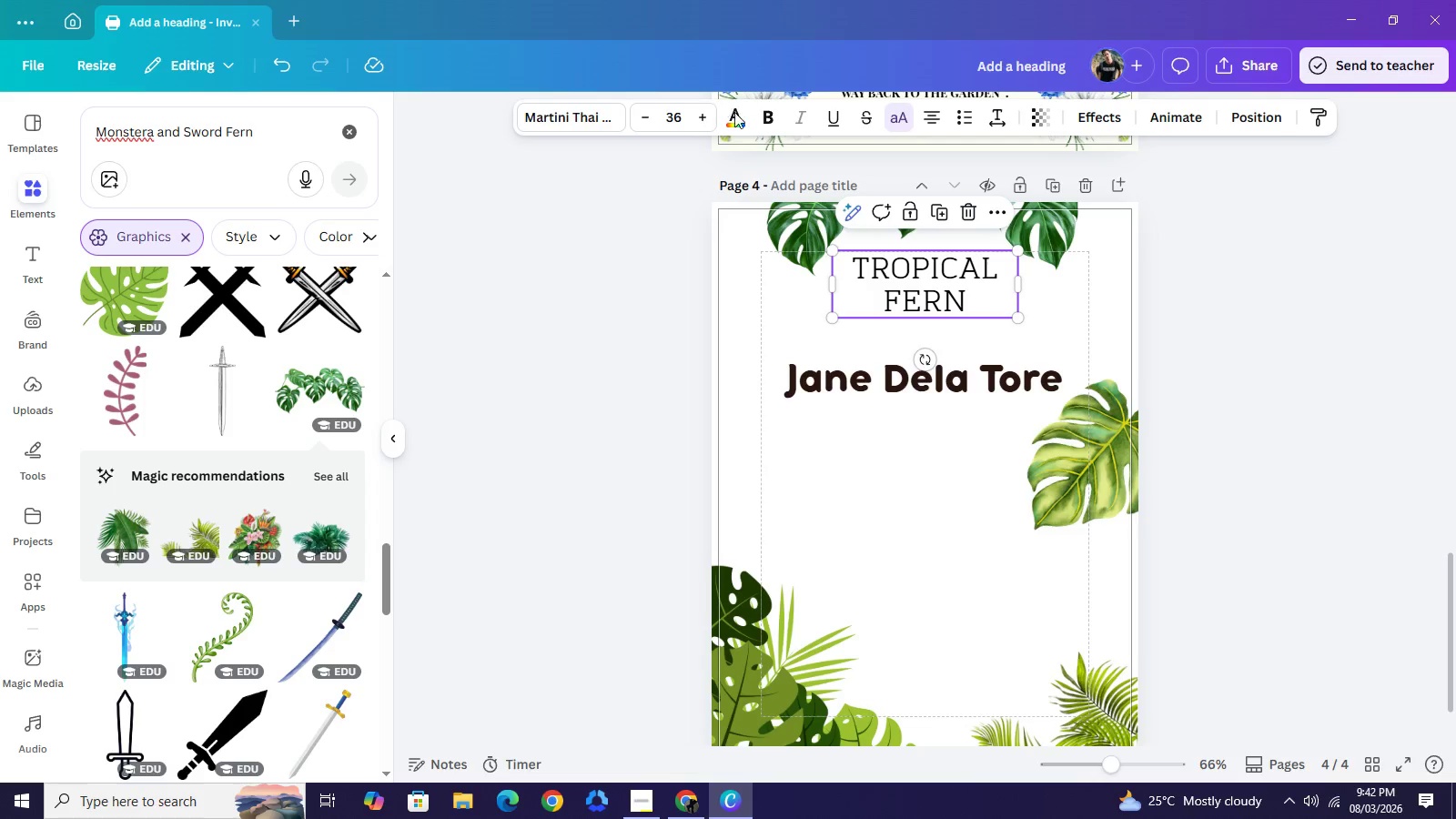 
left_click([735, 113])
 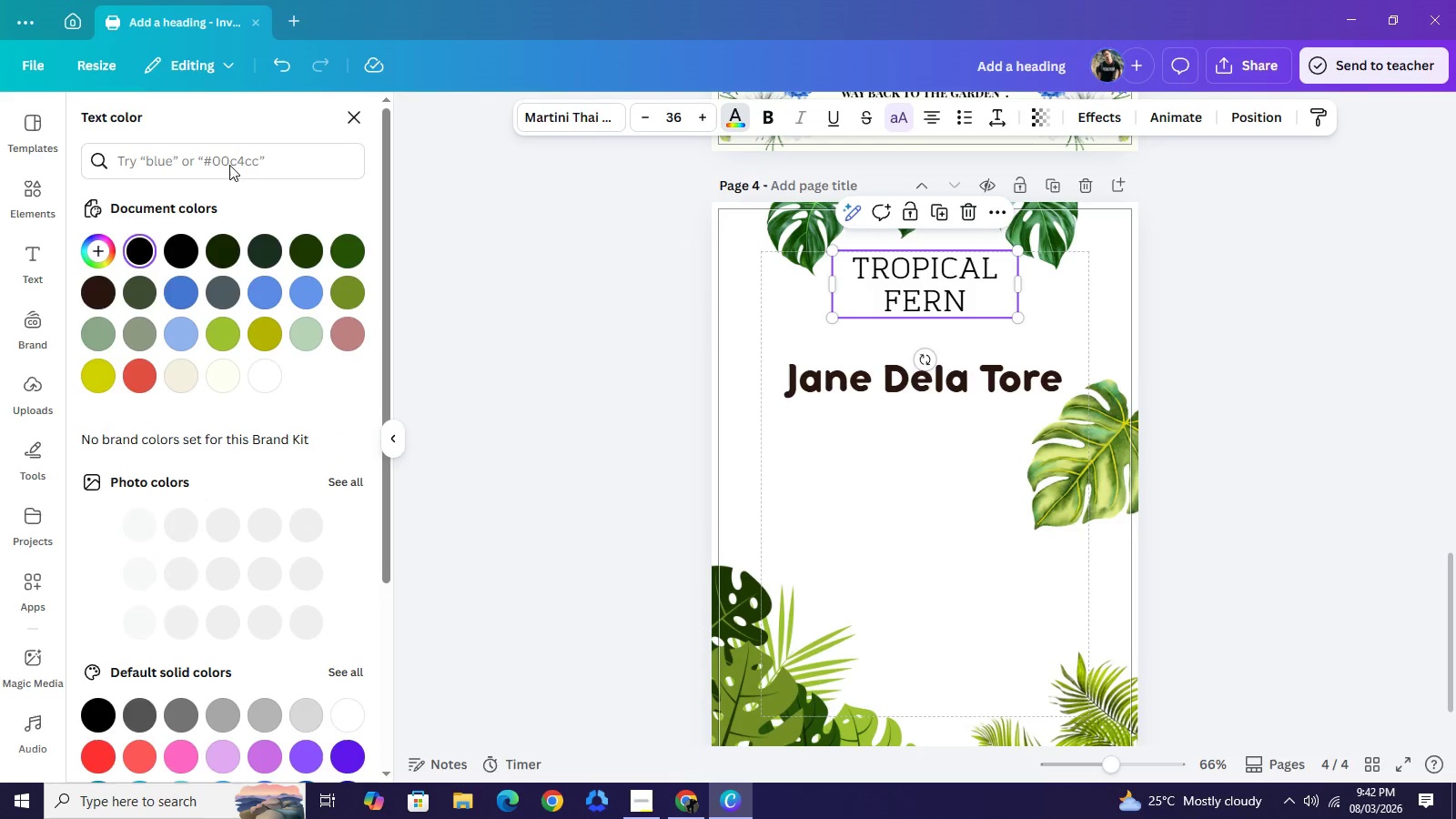 
left_click([228, 163])
 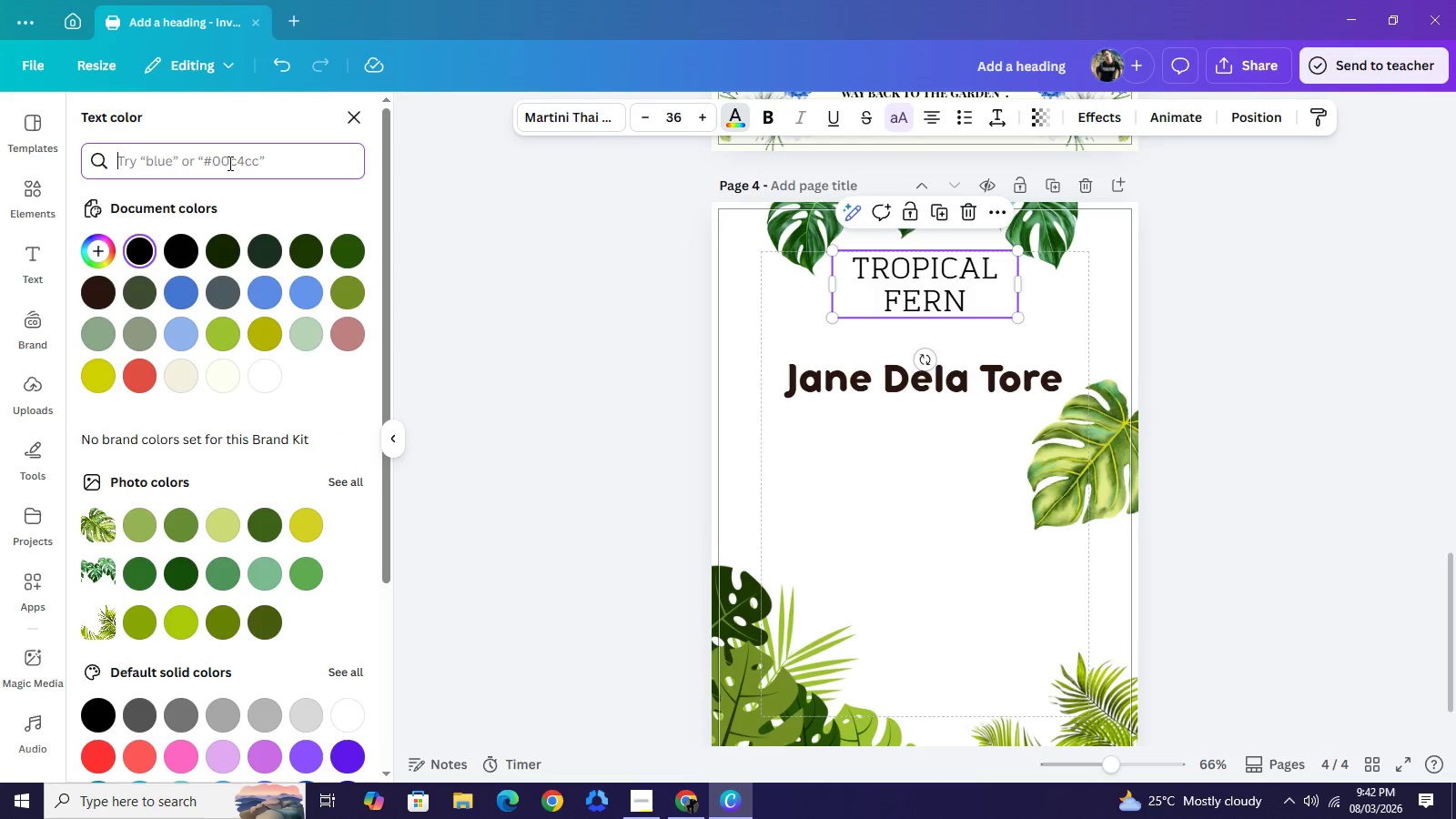 
key(Control+V)
 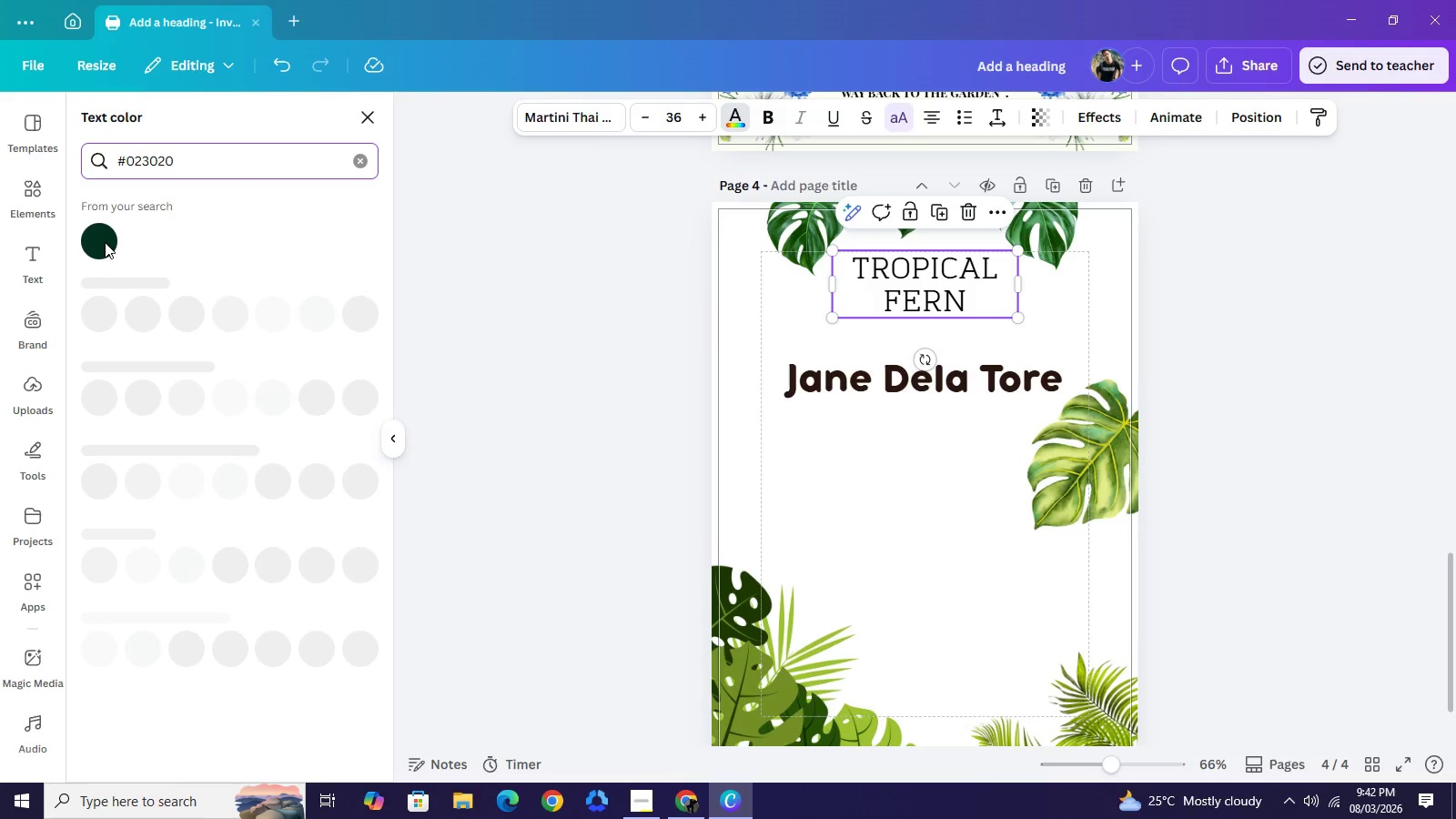 
left_click([105, 242])
 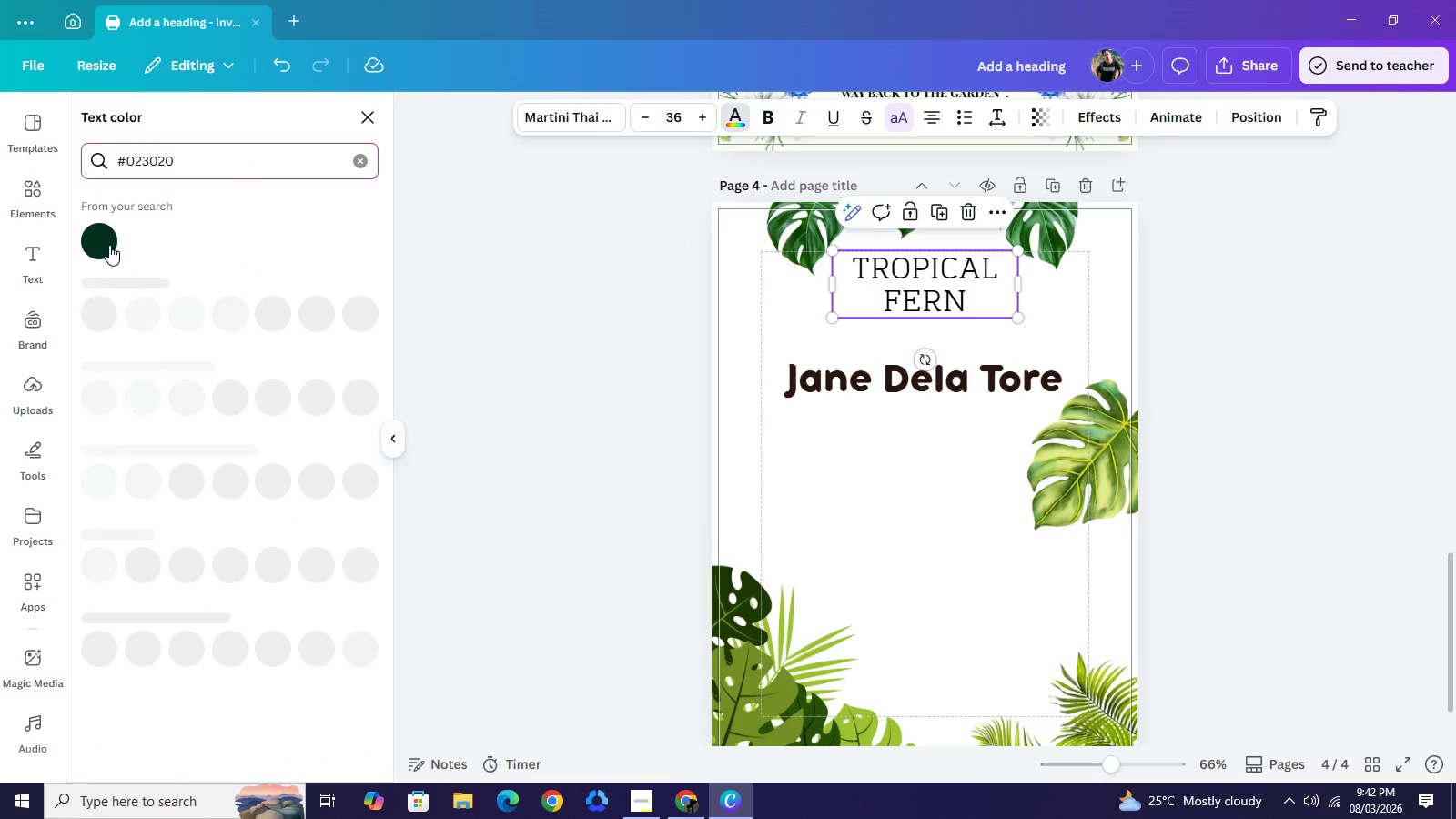 
left_click([109, 245])
 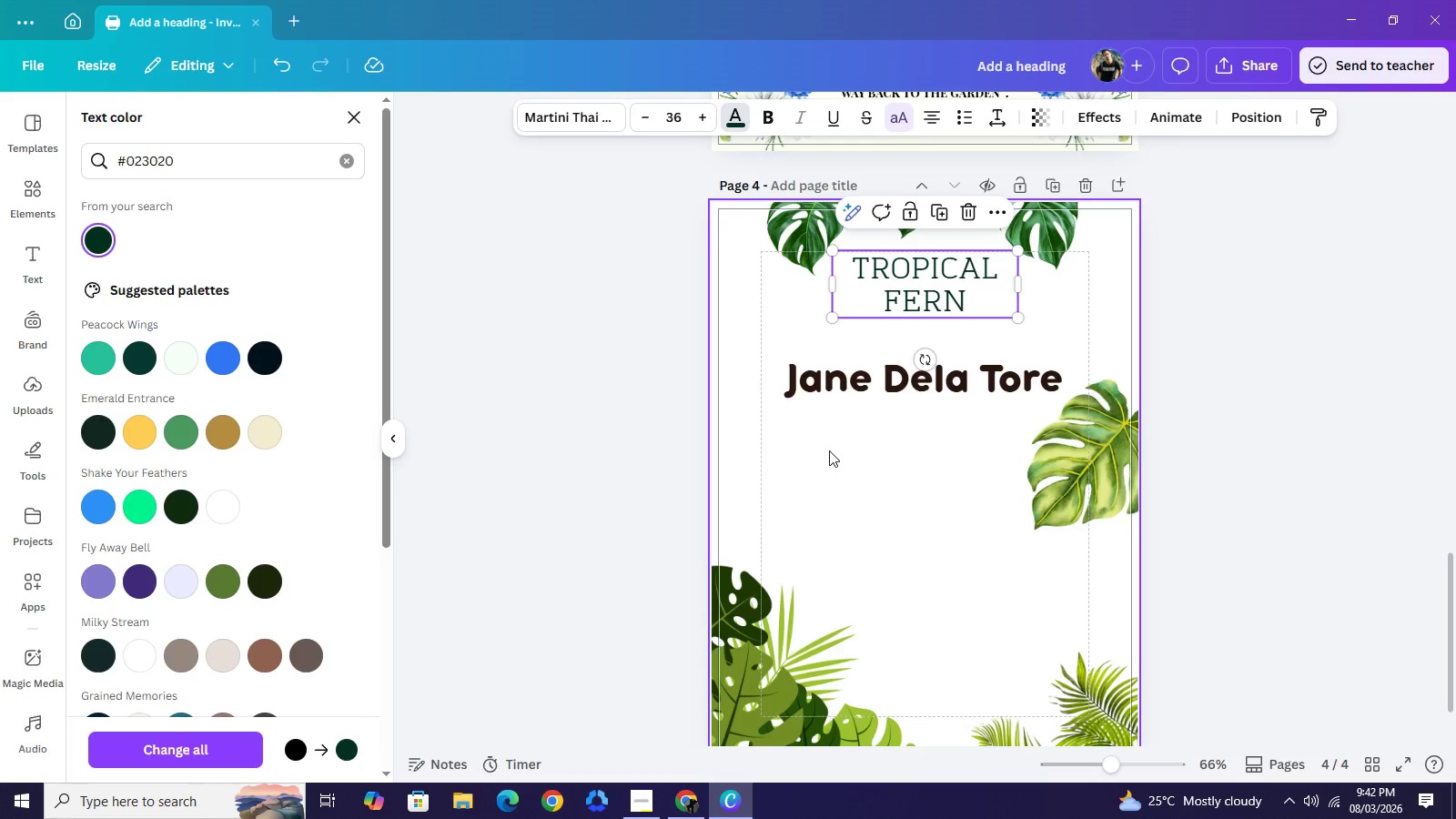 
left_click([857, 464])
 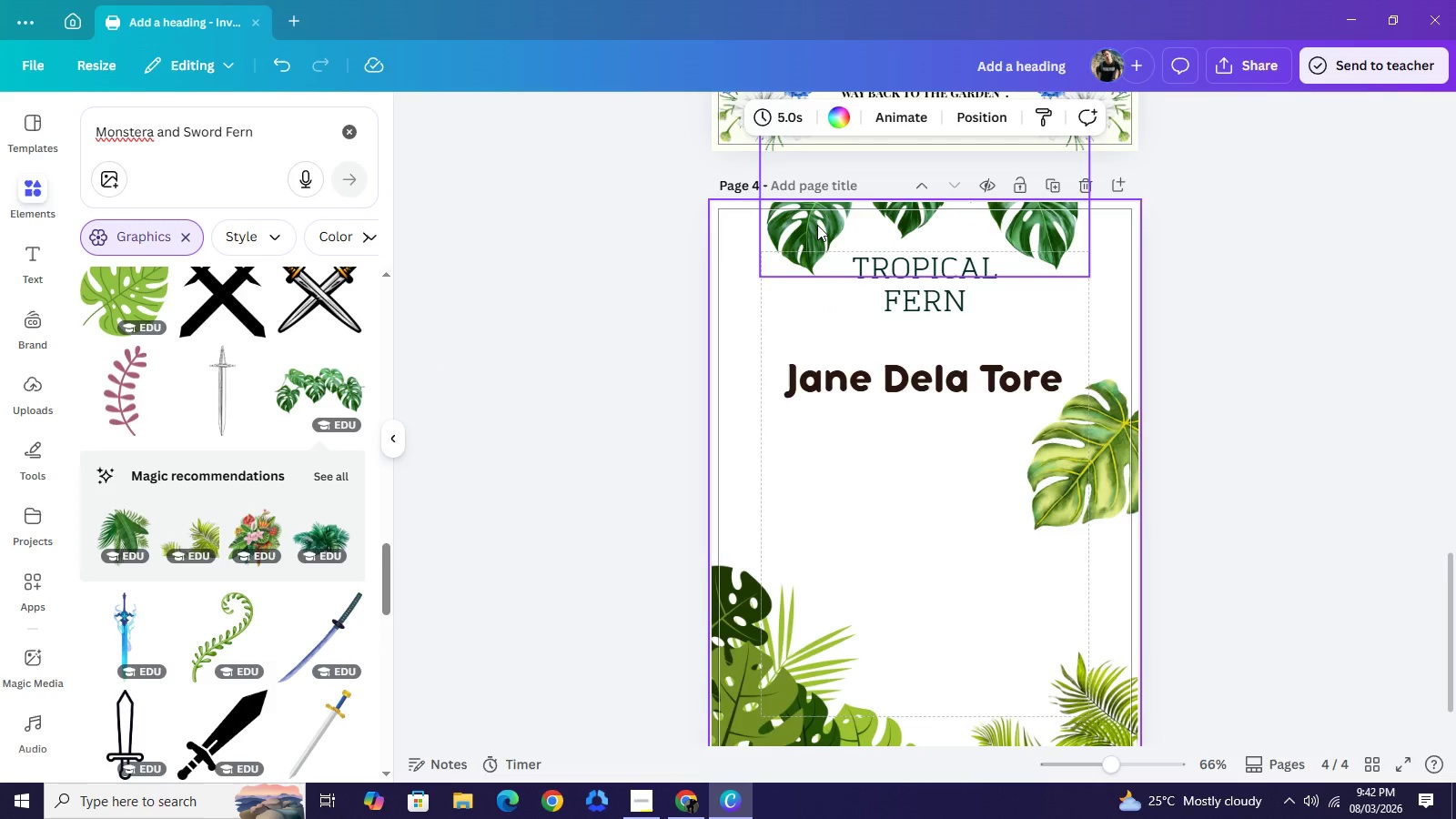 
left_click([817, 225])
 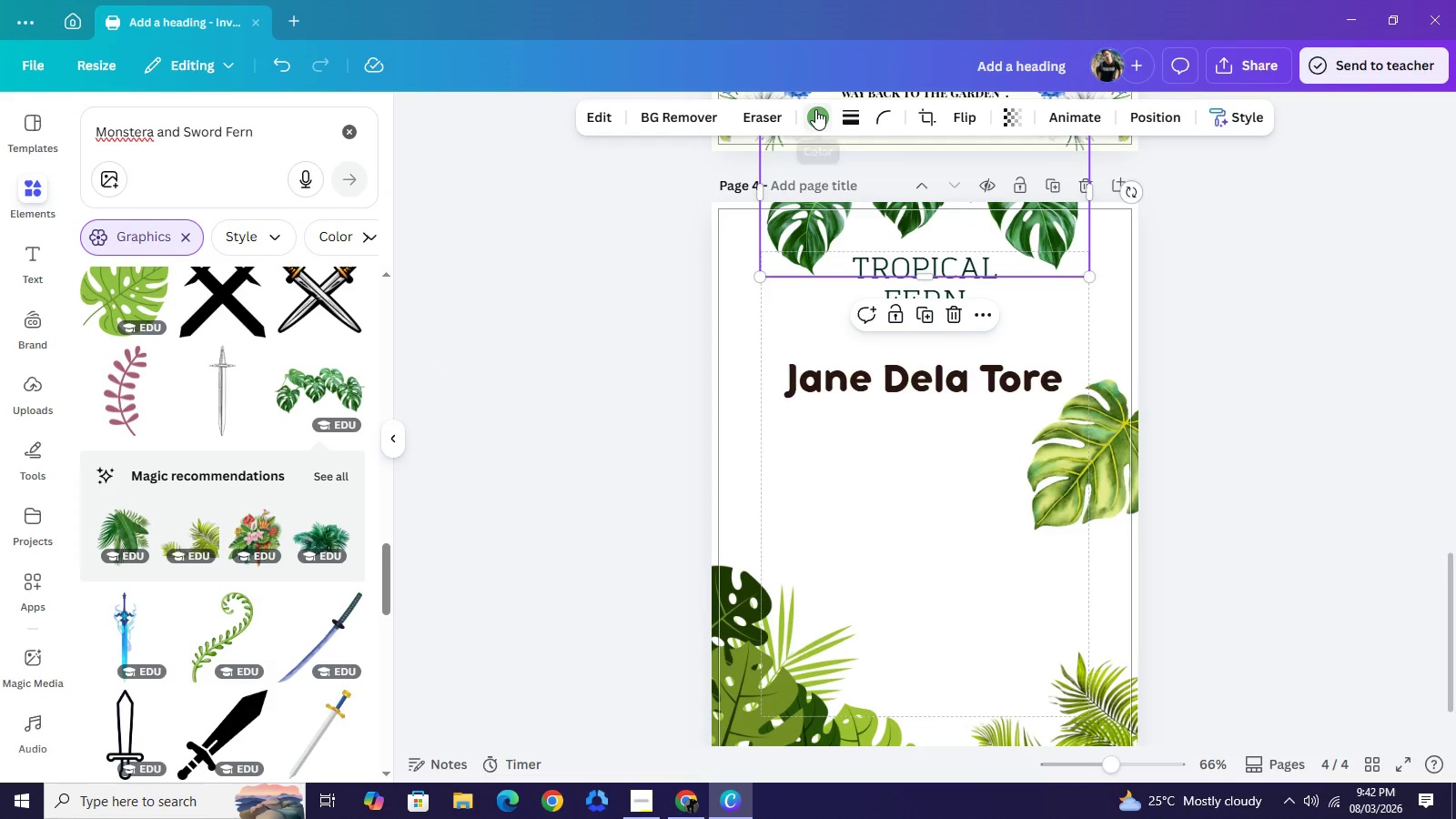 
left_click([815, 109])
 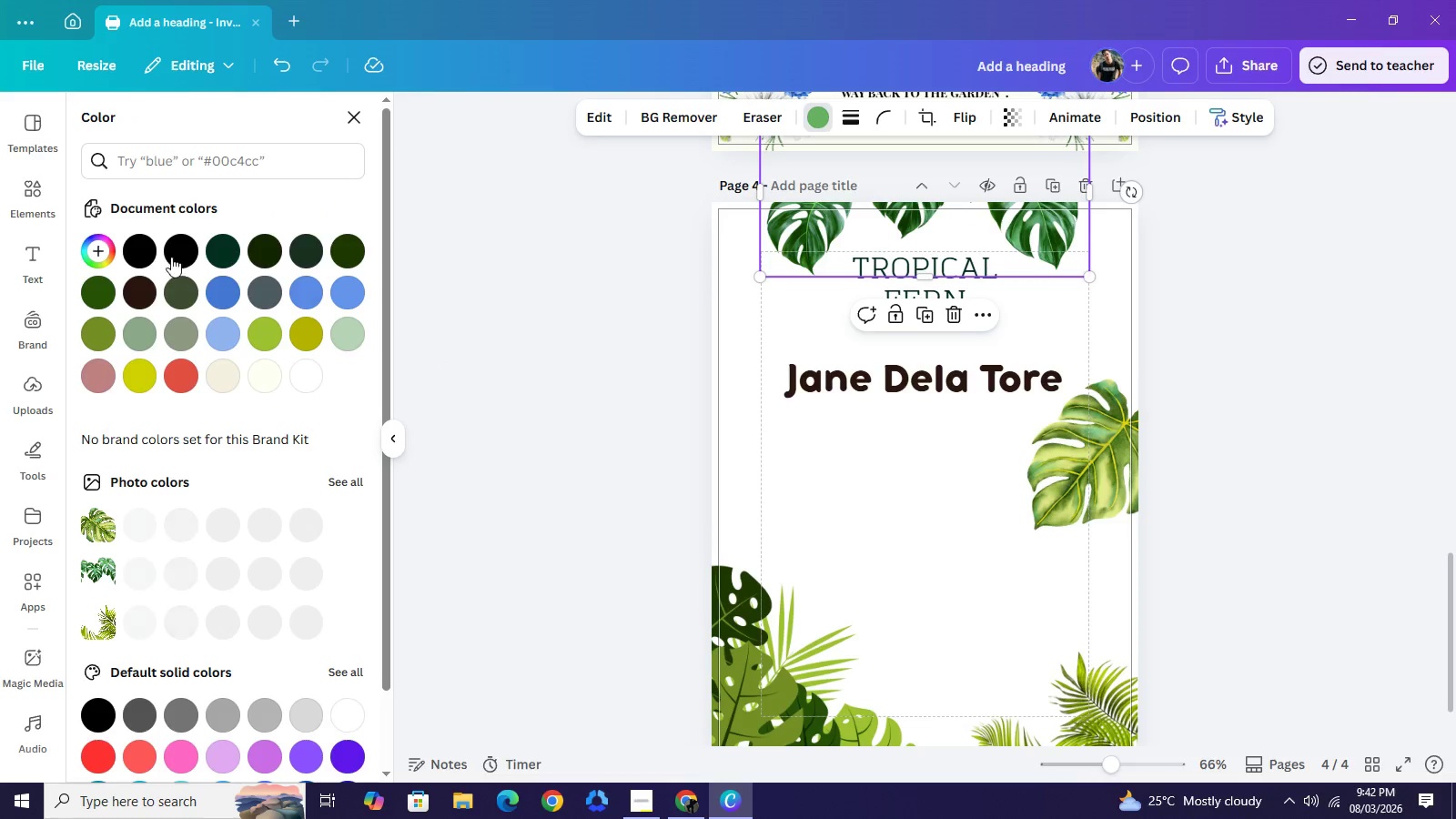 
mouse_move([164, 252])
 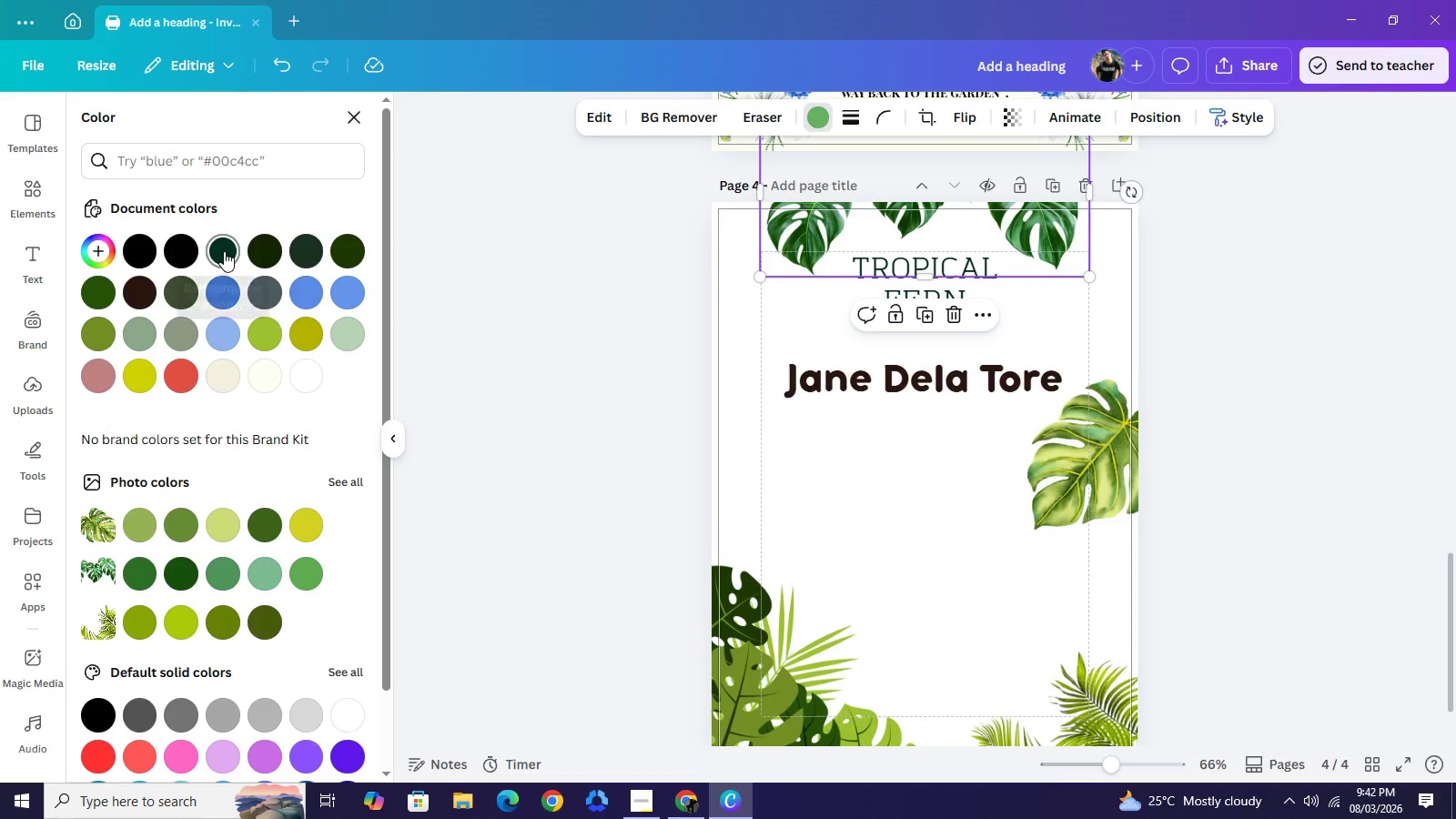 
mouse_move([241, 250])
 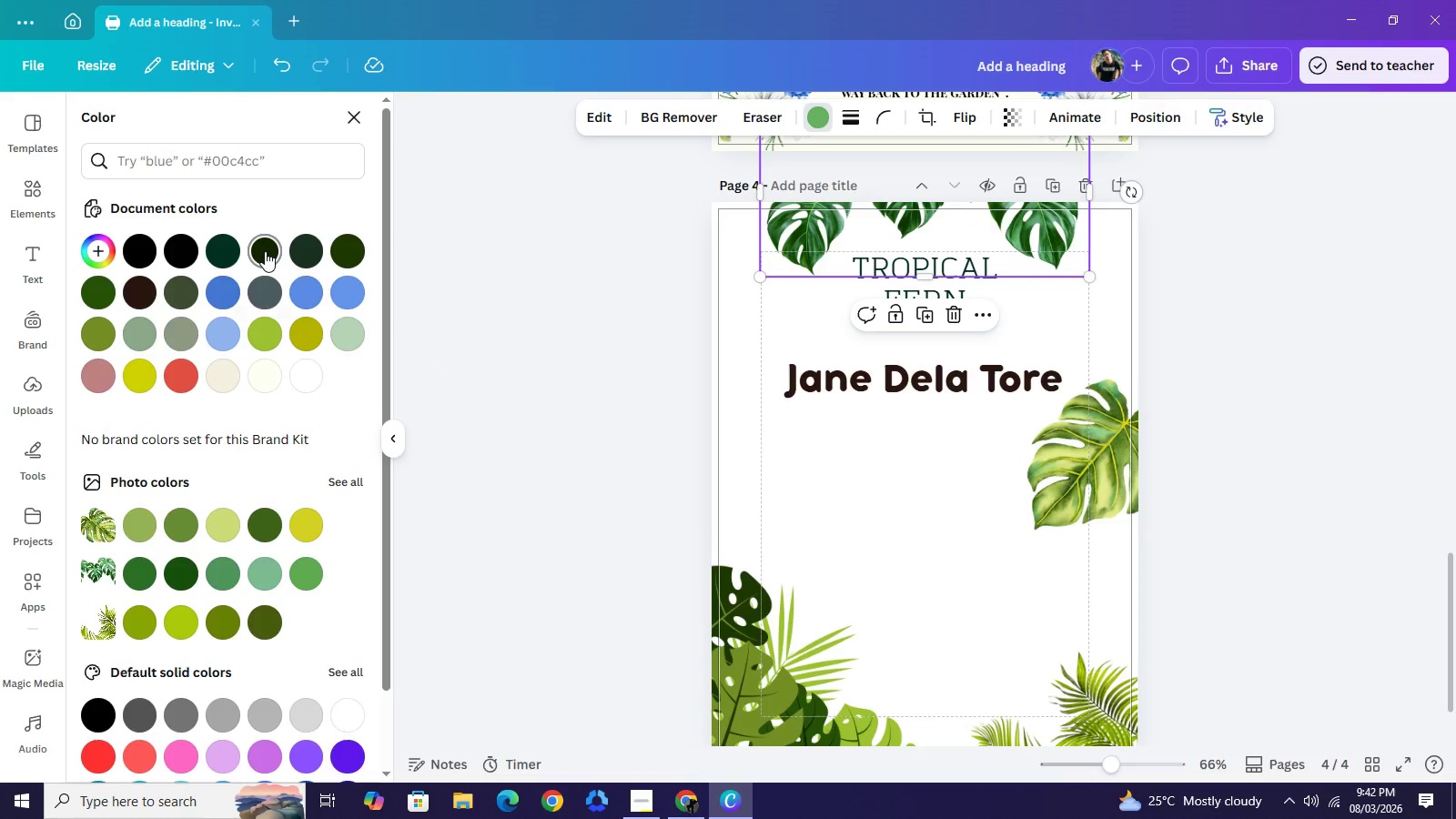 
mouse_move([286, 284])
 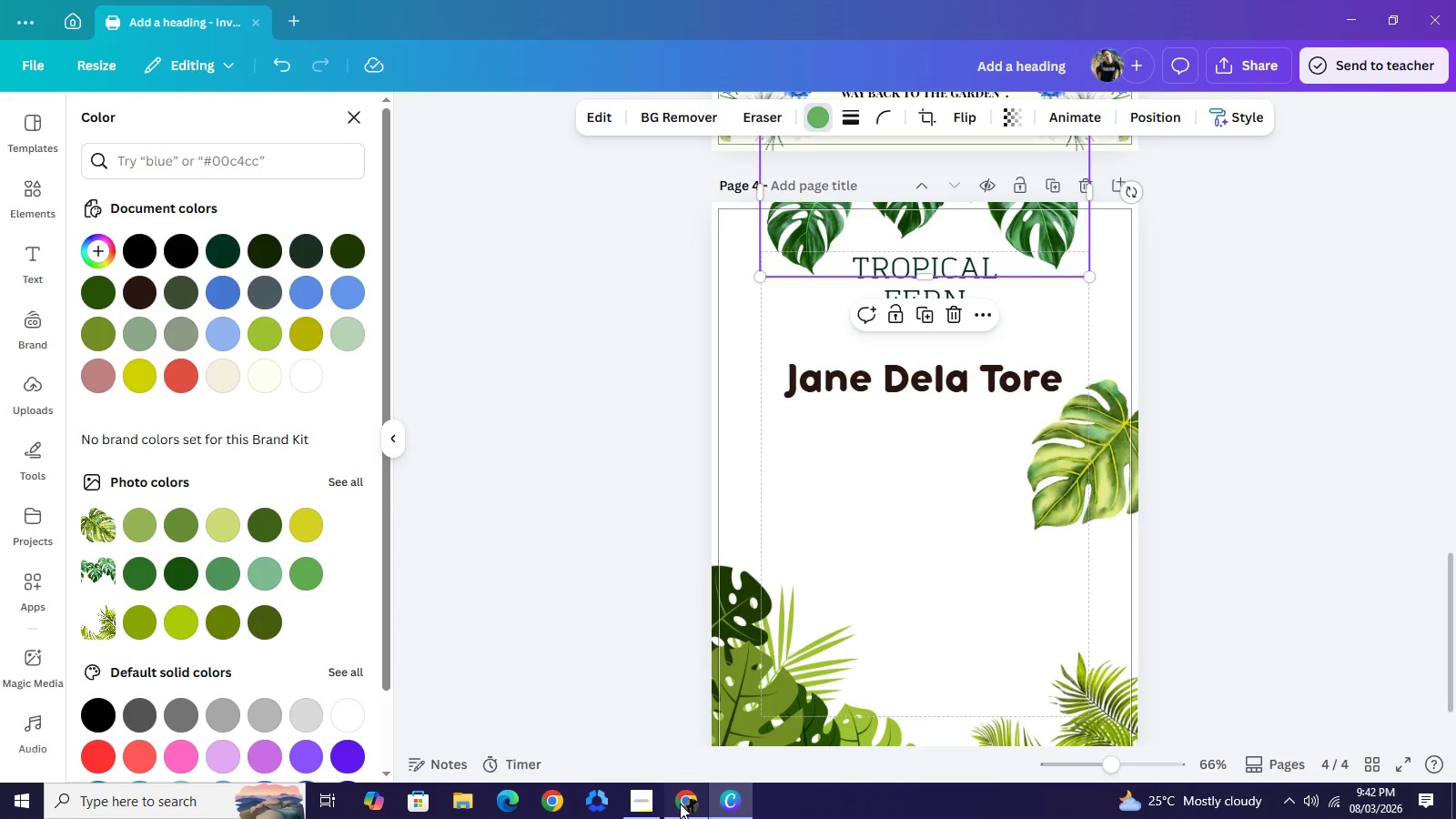 
left_click([680, 804])
 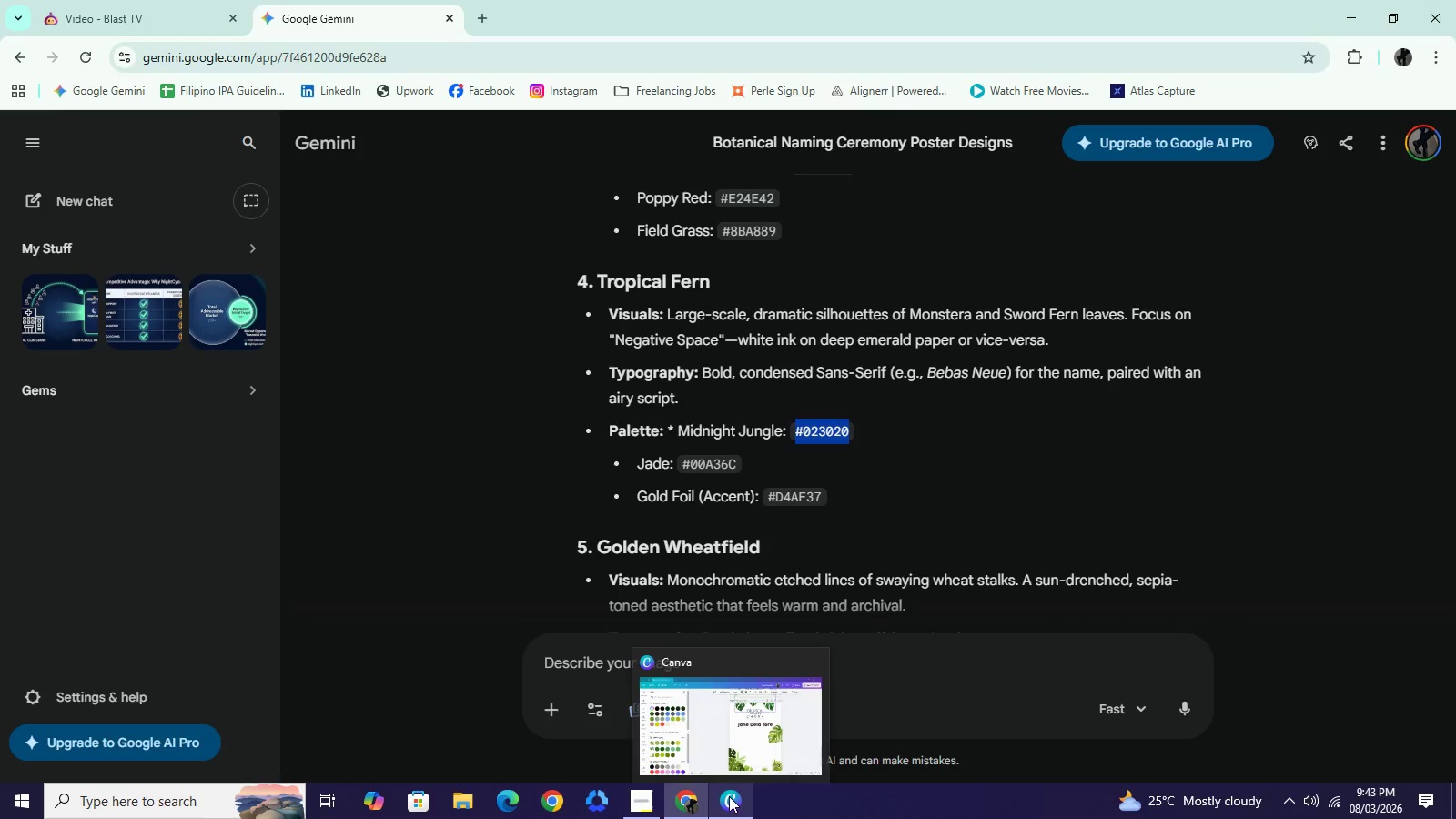 
left_click([729, 796])
 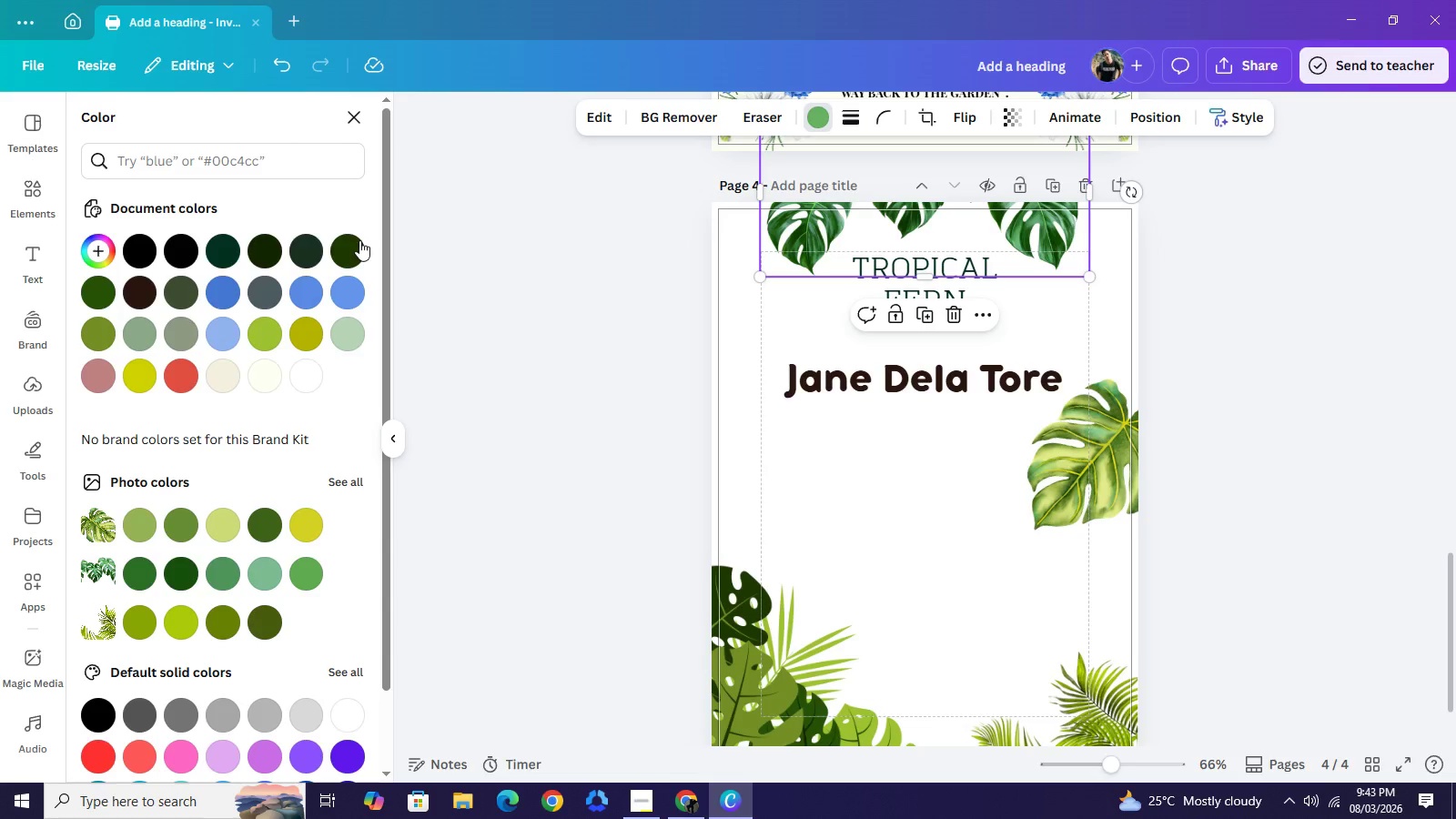 
mouse_move([347, 243])
 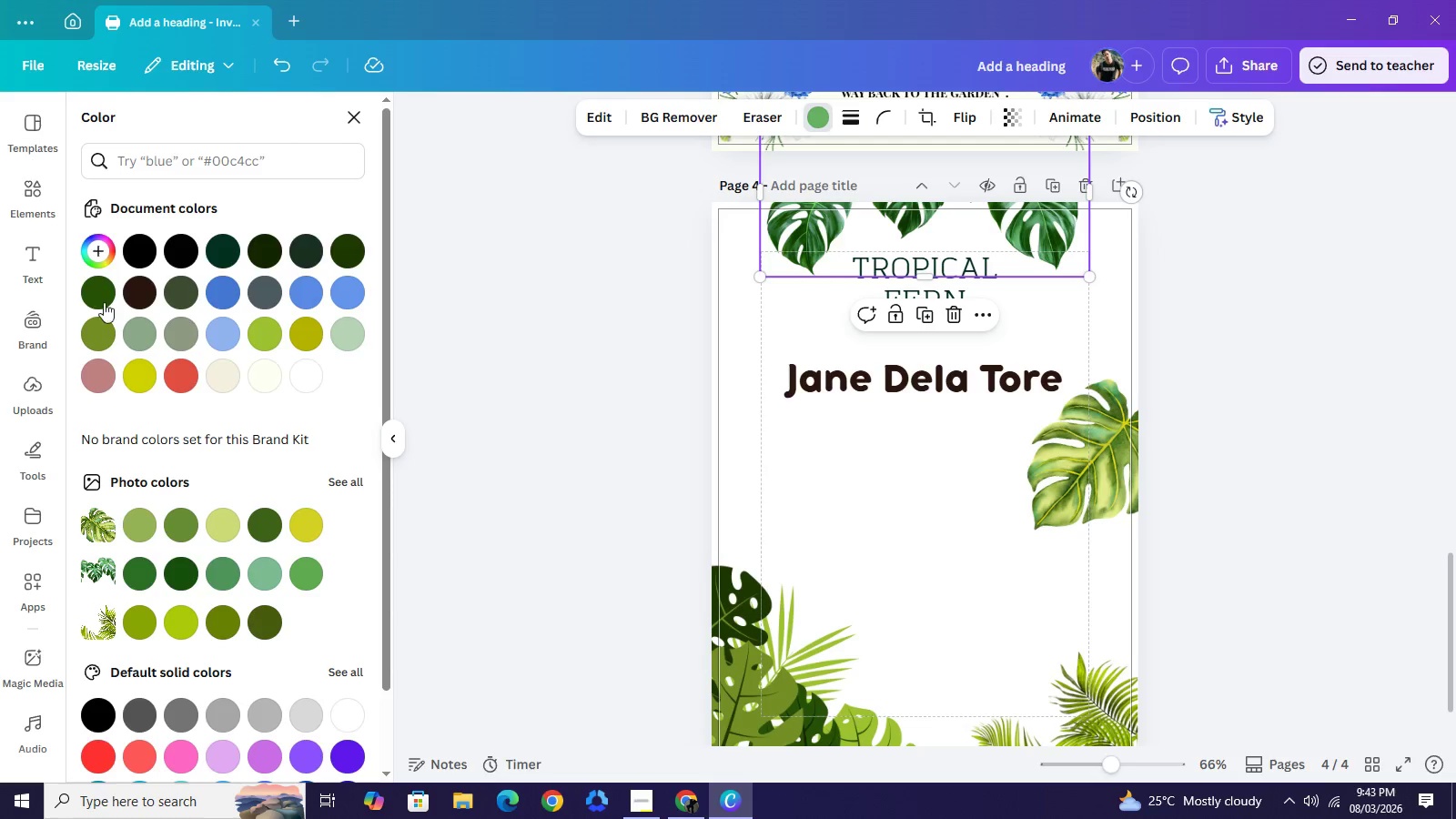 
mouse_move([137, 297])
 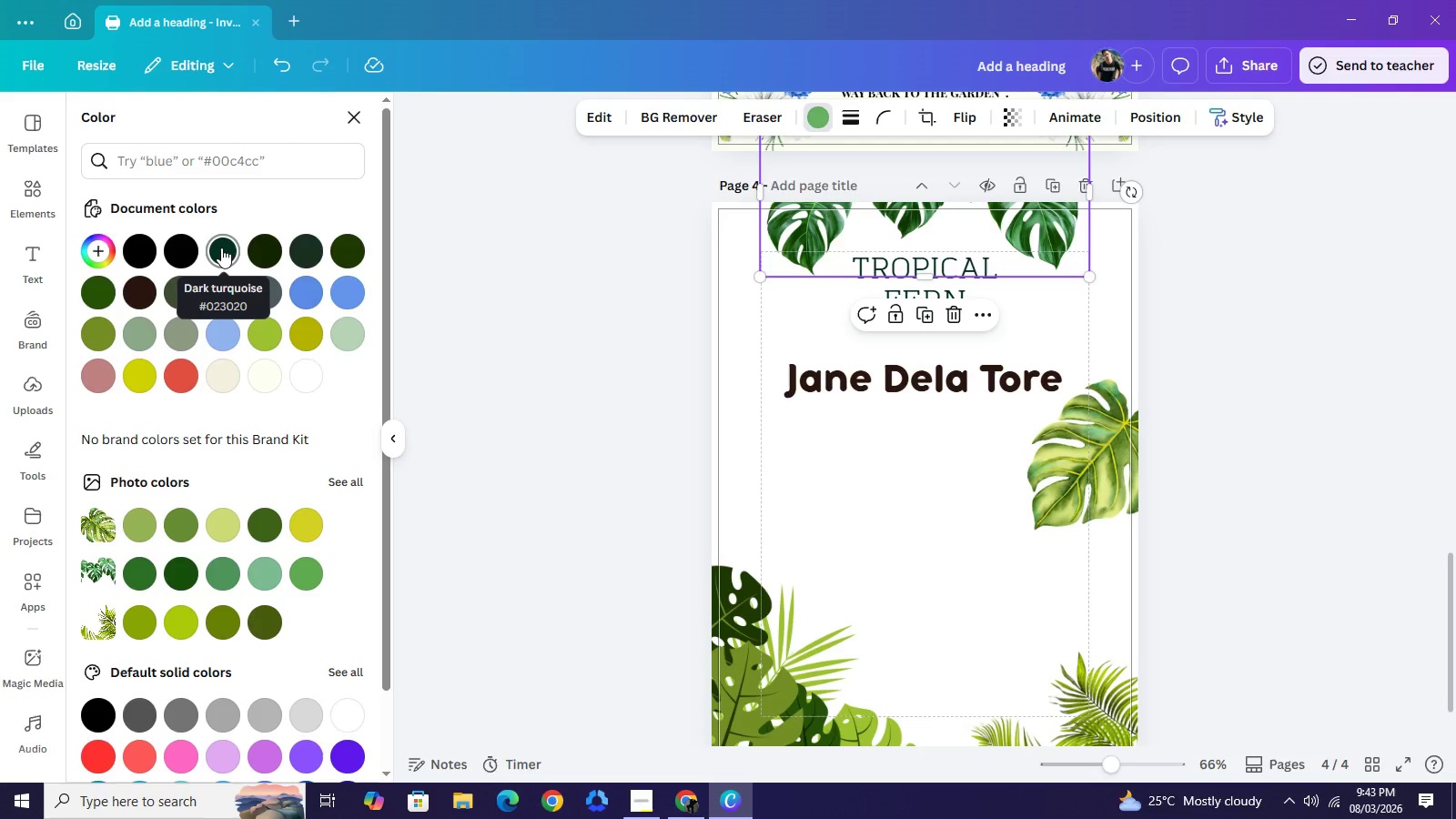 
left_click([221, 248])
 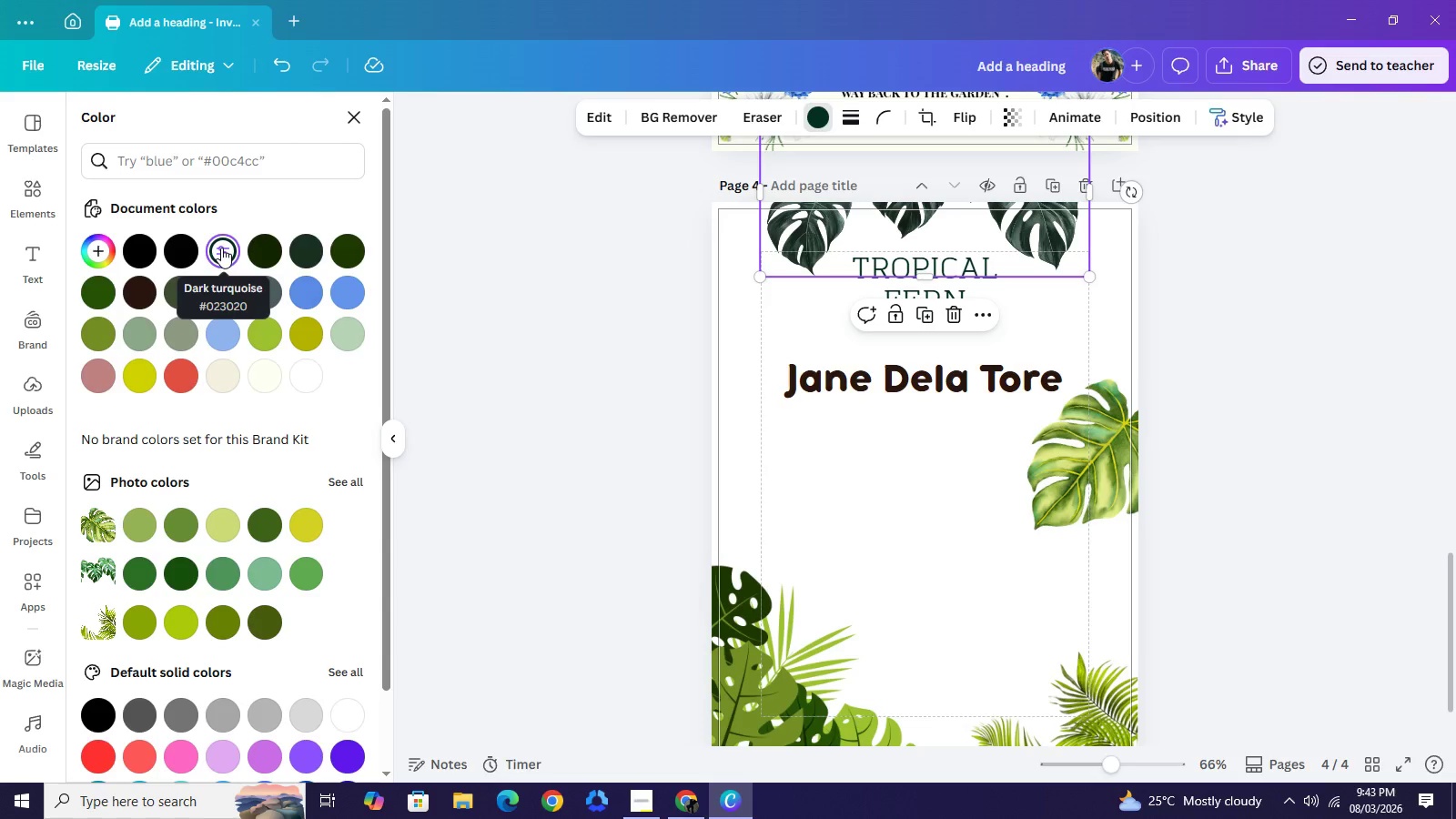 
wait(5.23)
 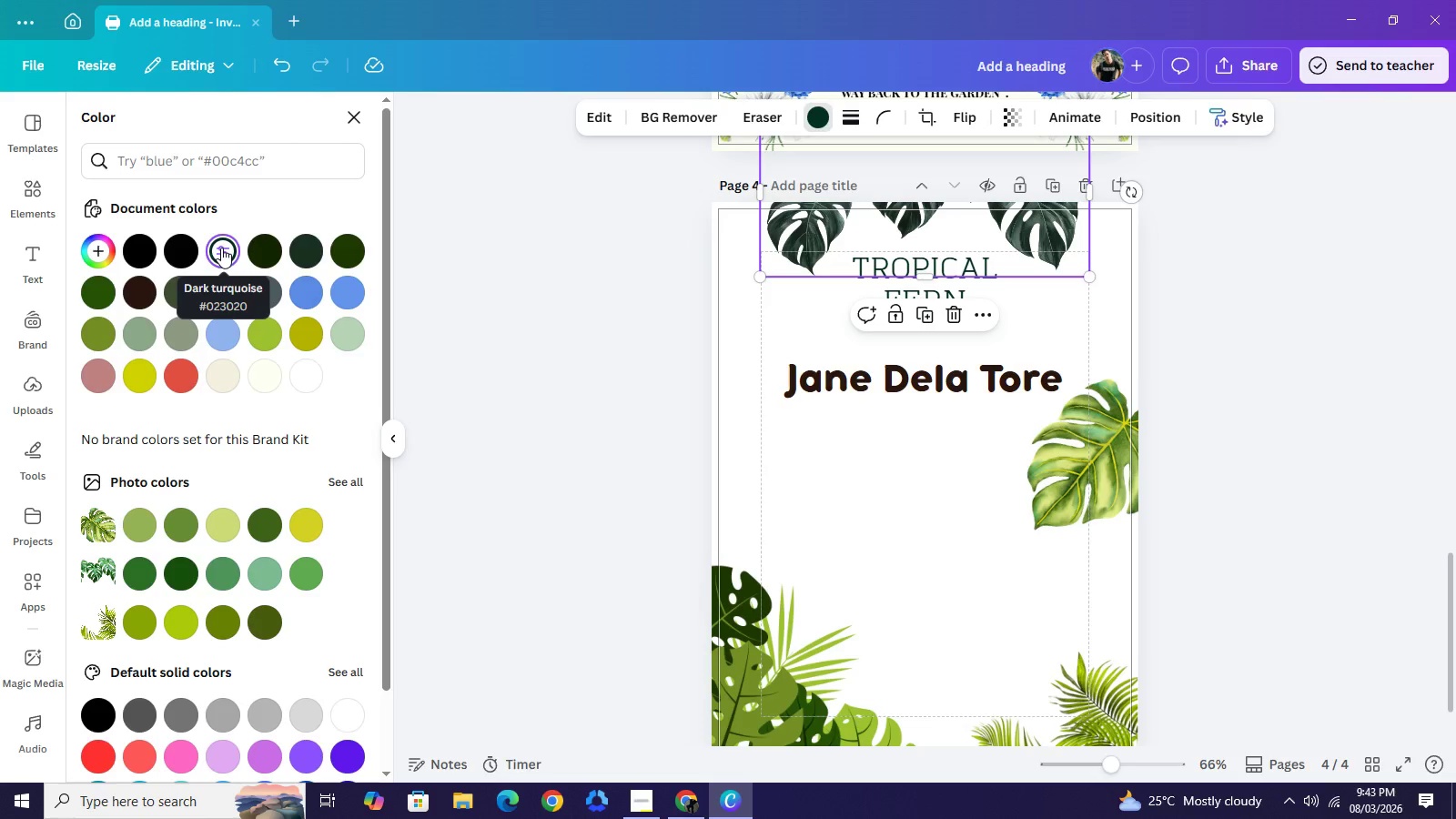 
left_click([794, 637])
 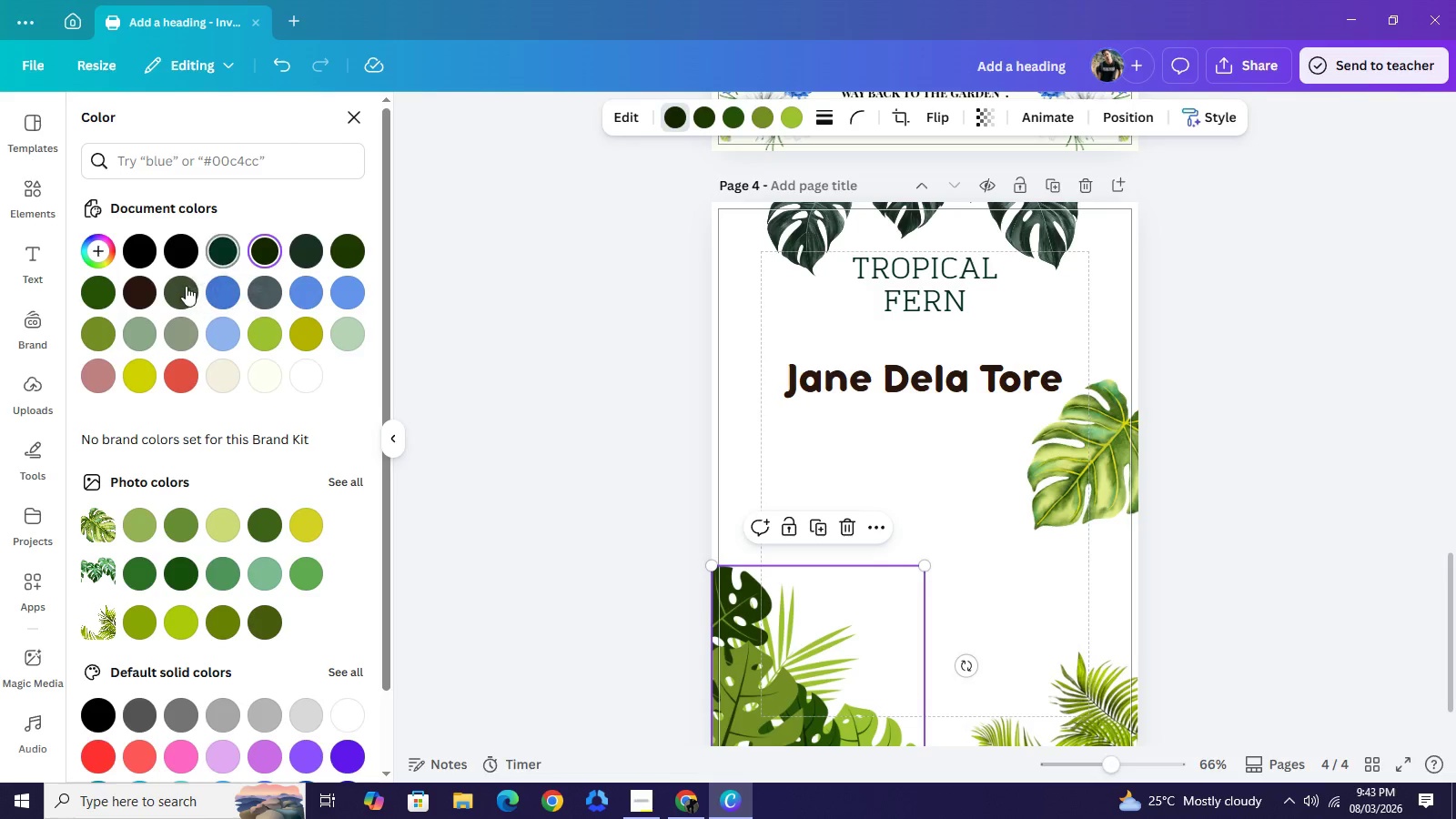 
wait(6.78)
 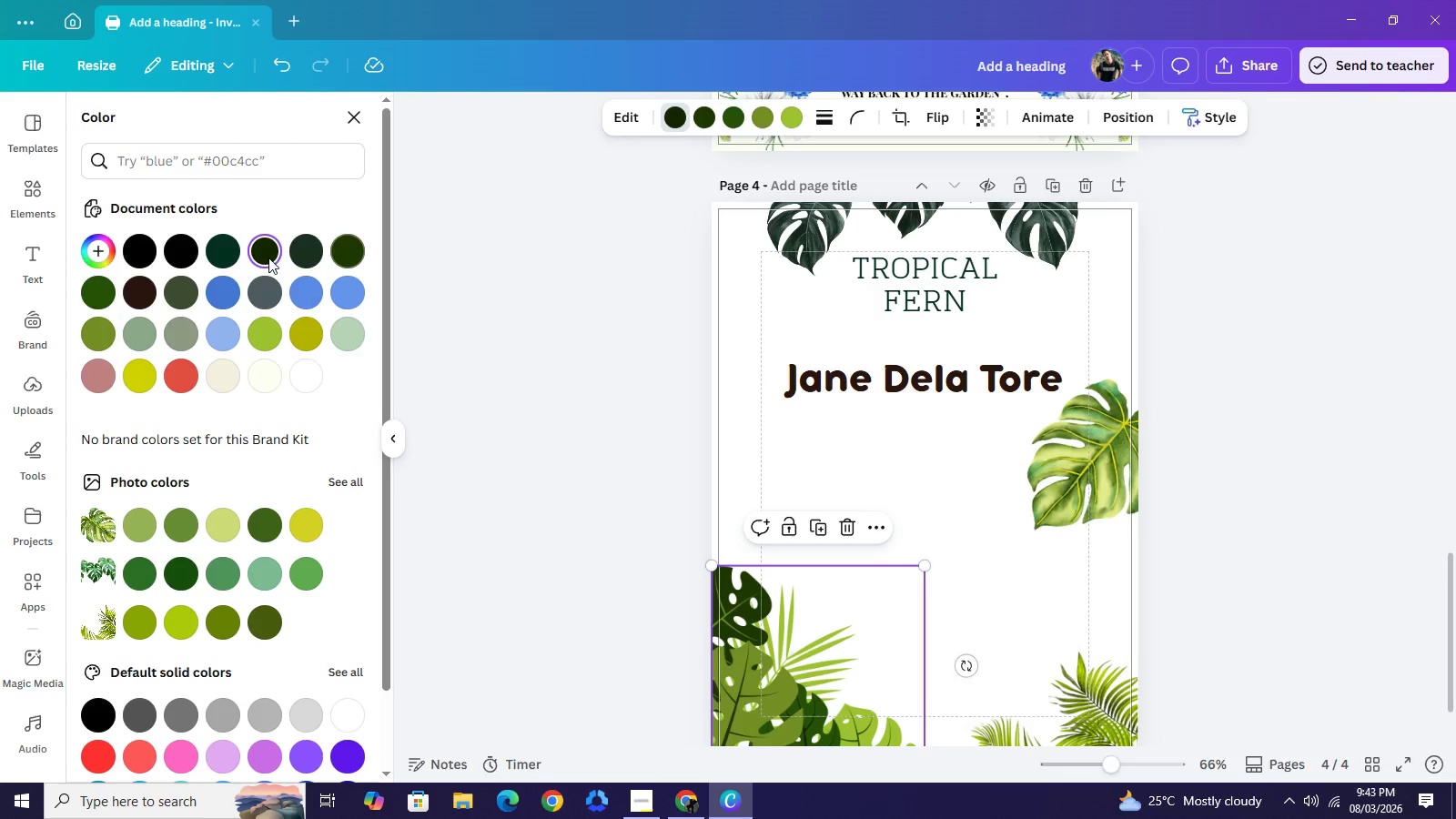 
left_click([229, 242])
 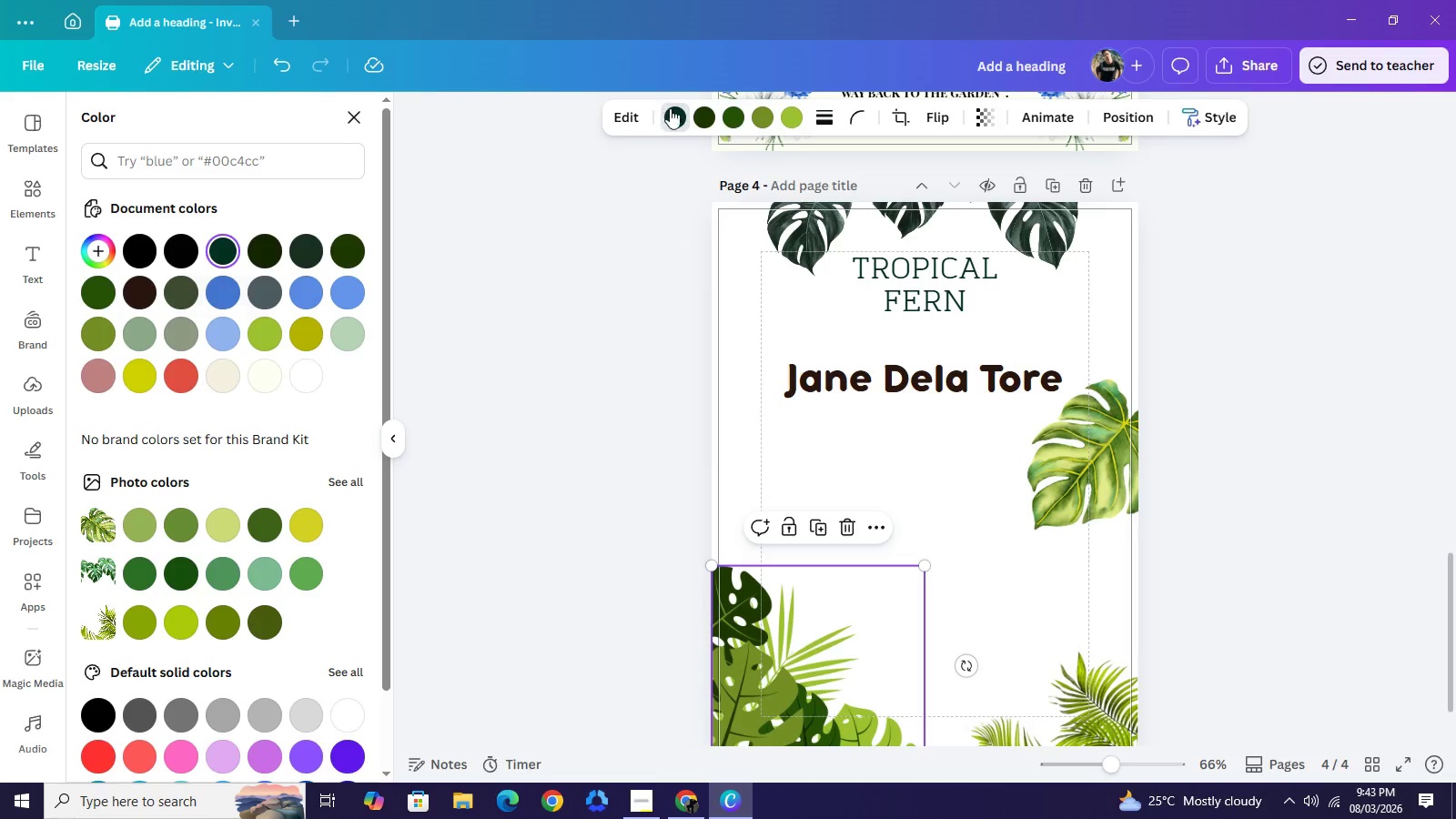 
left_click([696, 118])
 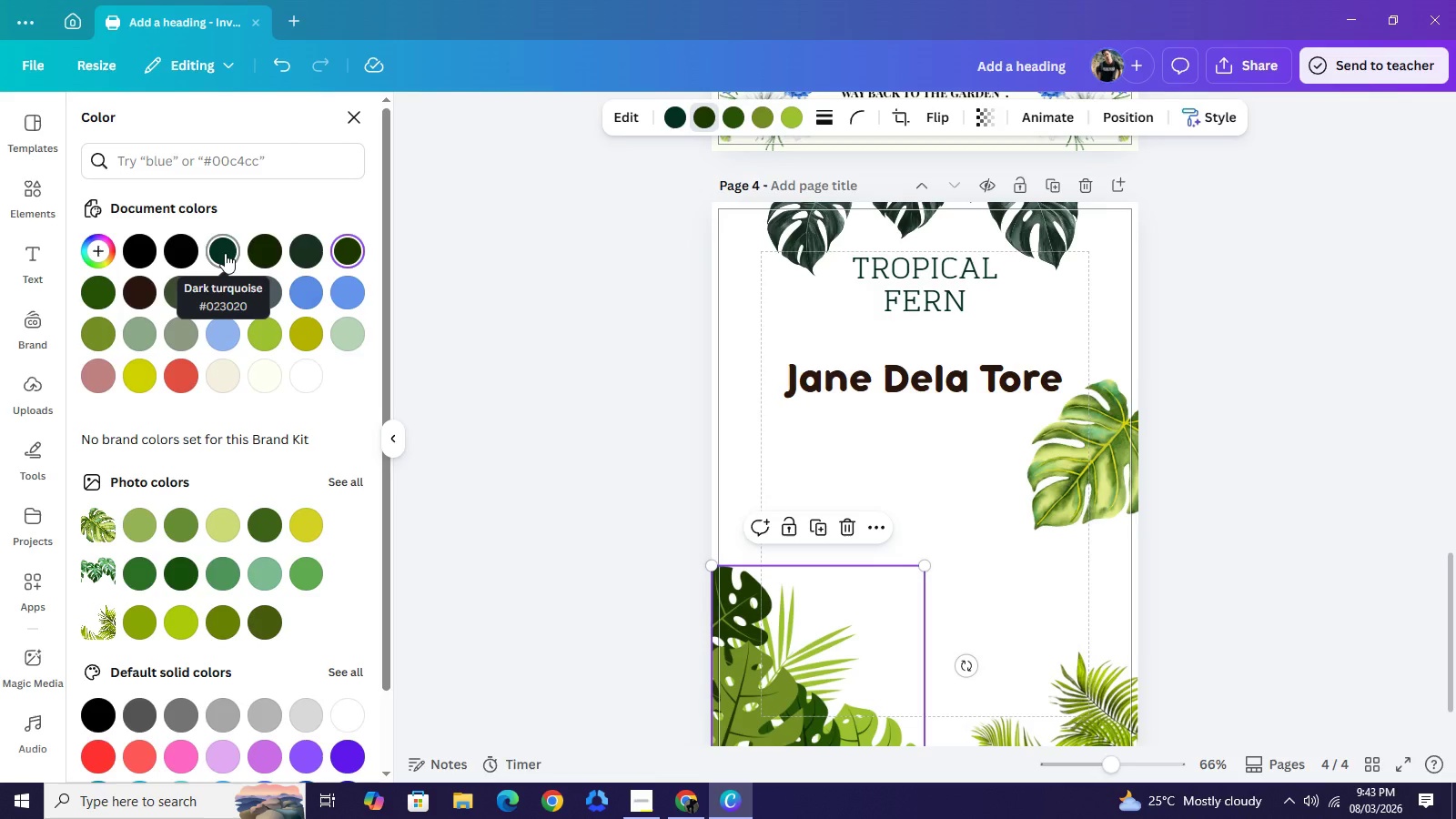 
left_click([225, 253])
 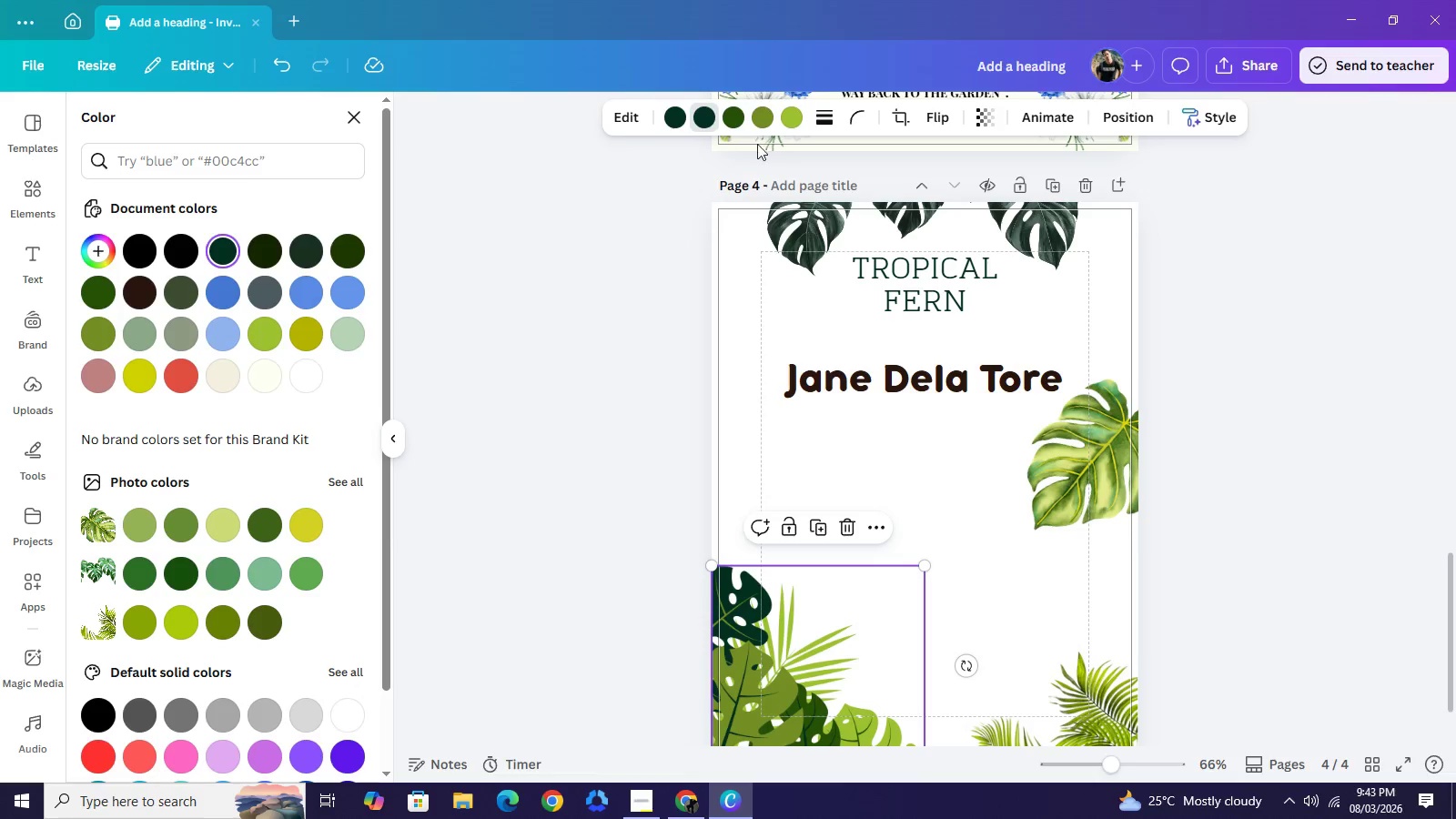 
left_click([735, 119])
 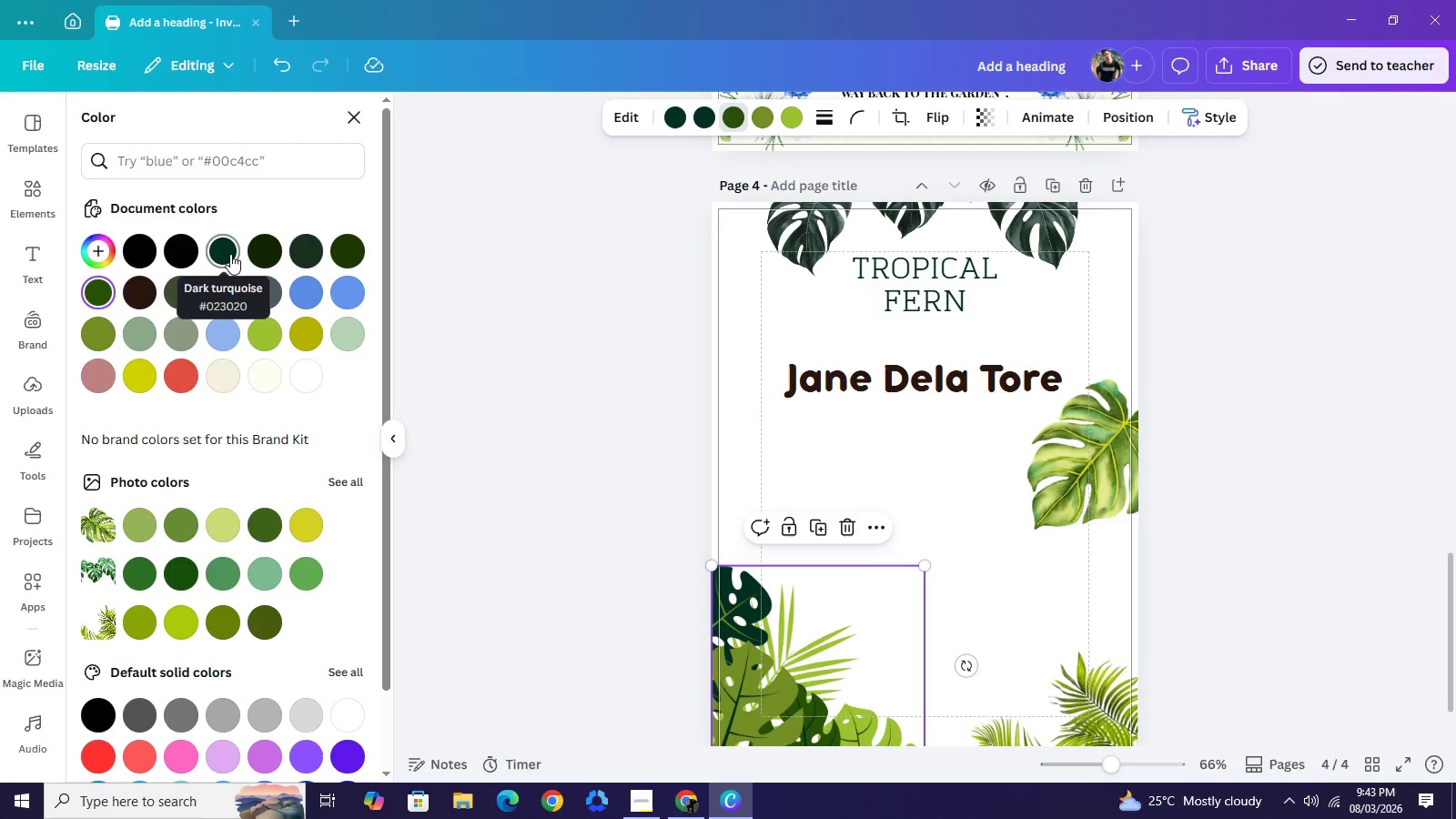 
left_click([230, 254])
 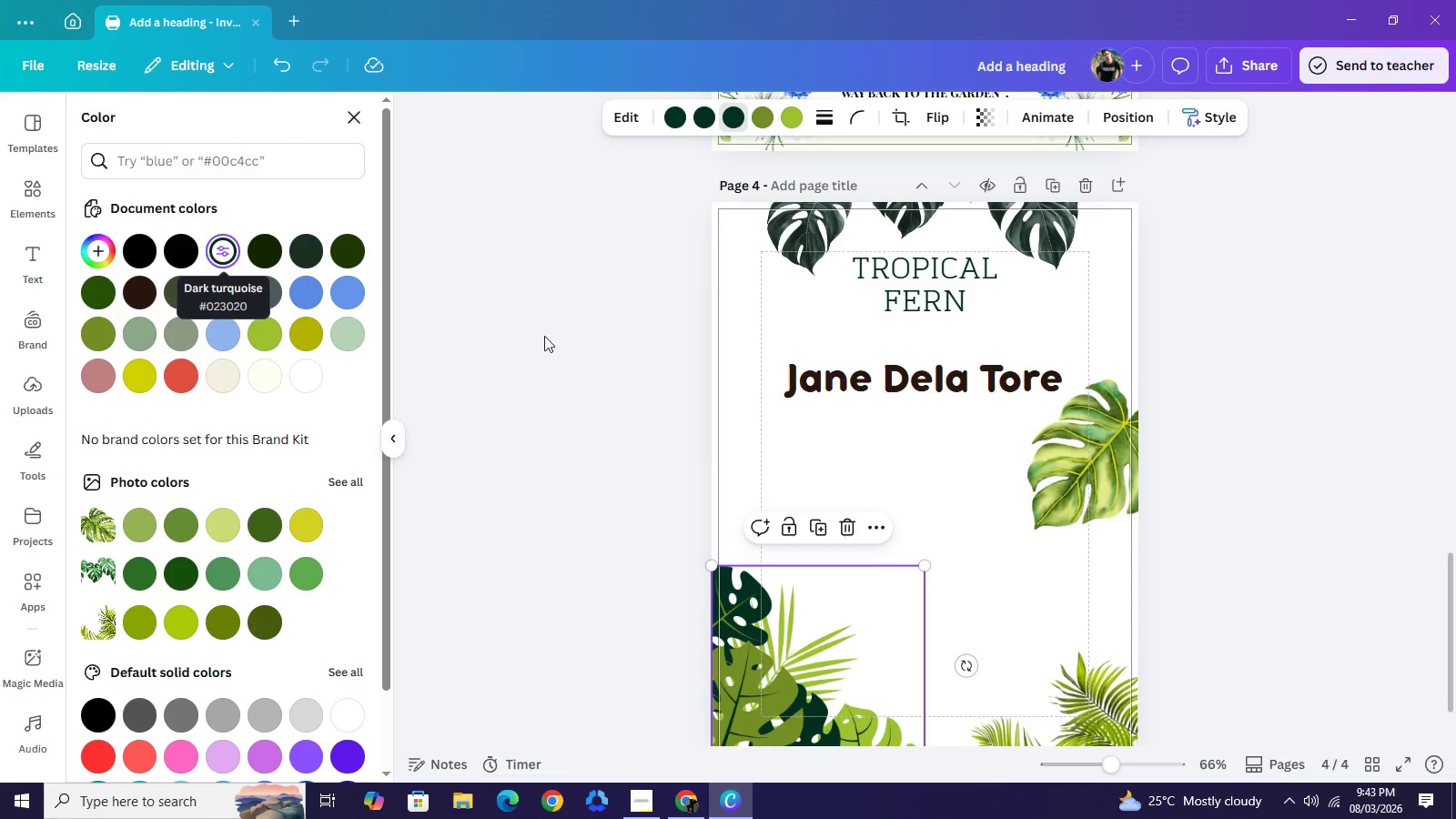 
wait(5.12)
 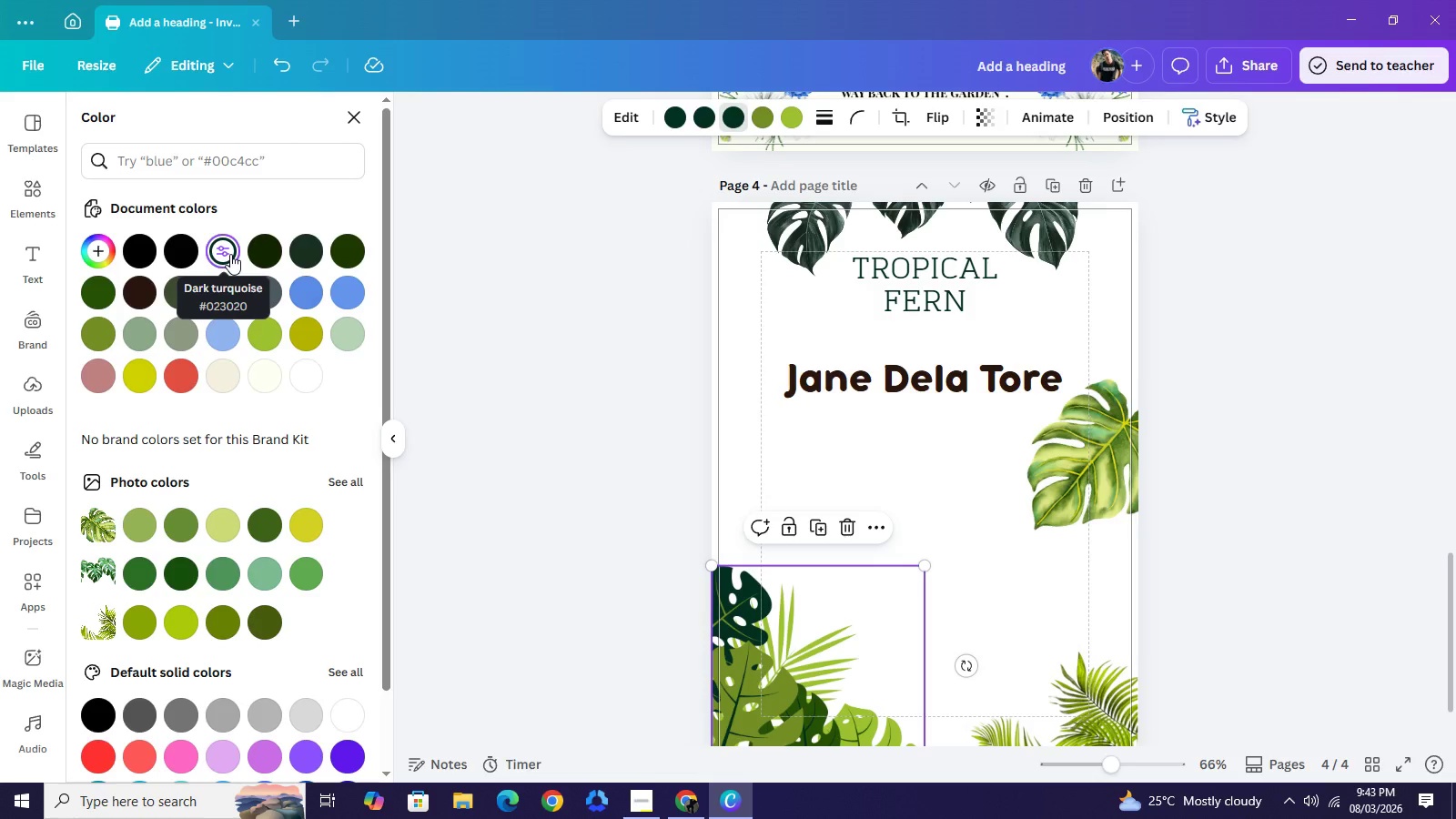 
scroll: coordinate [824, 501], scroll_direction: down, amount: 1.0
 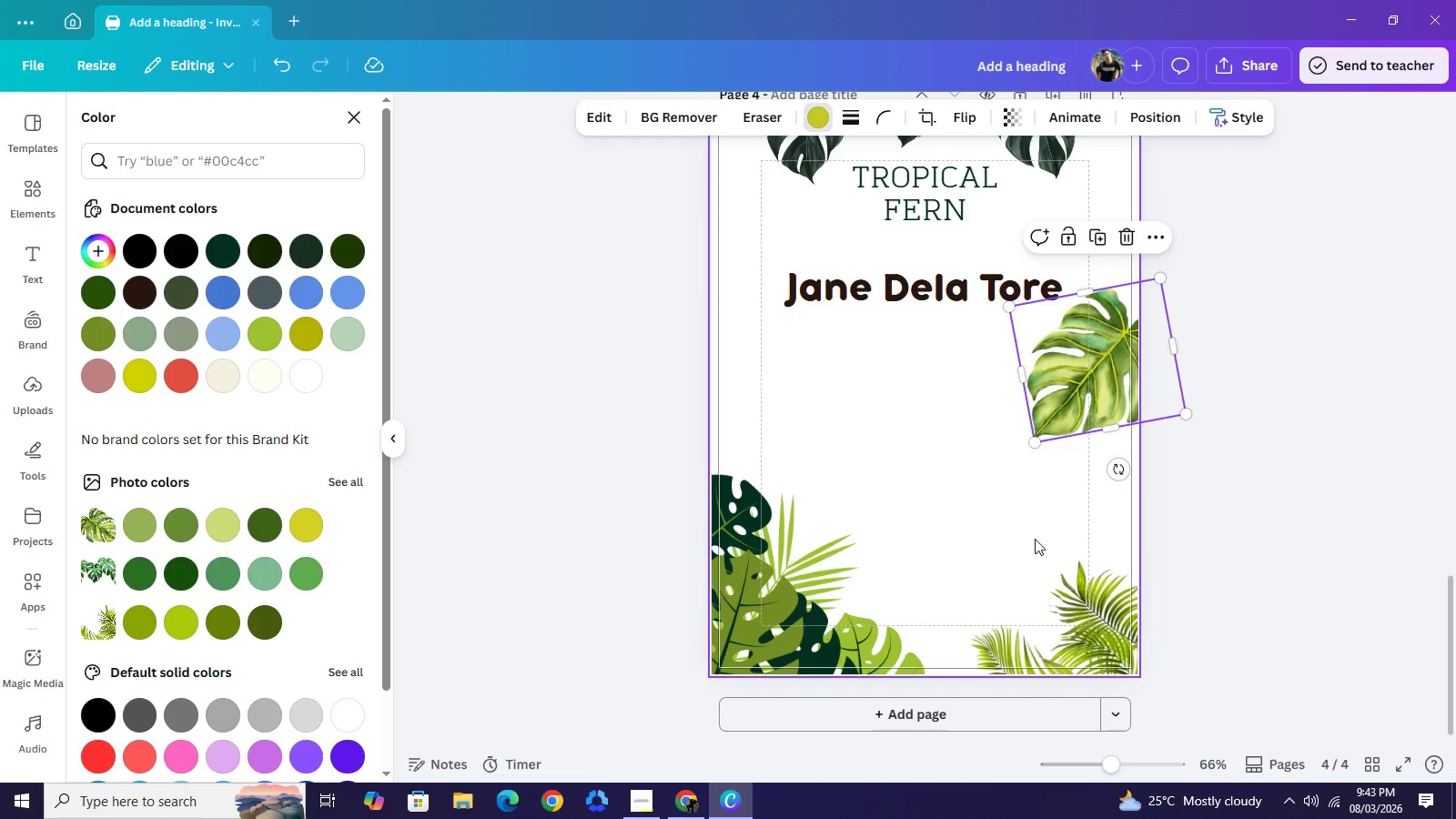 
wait(10.52)
 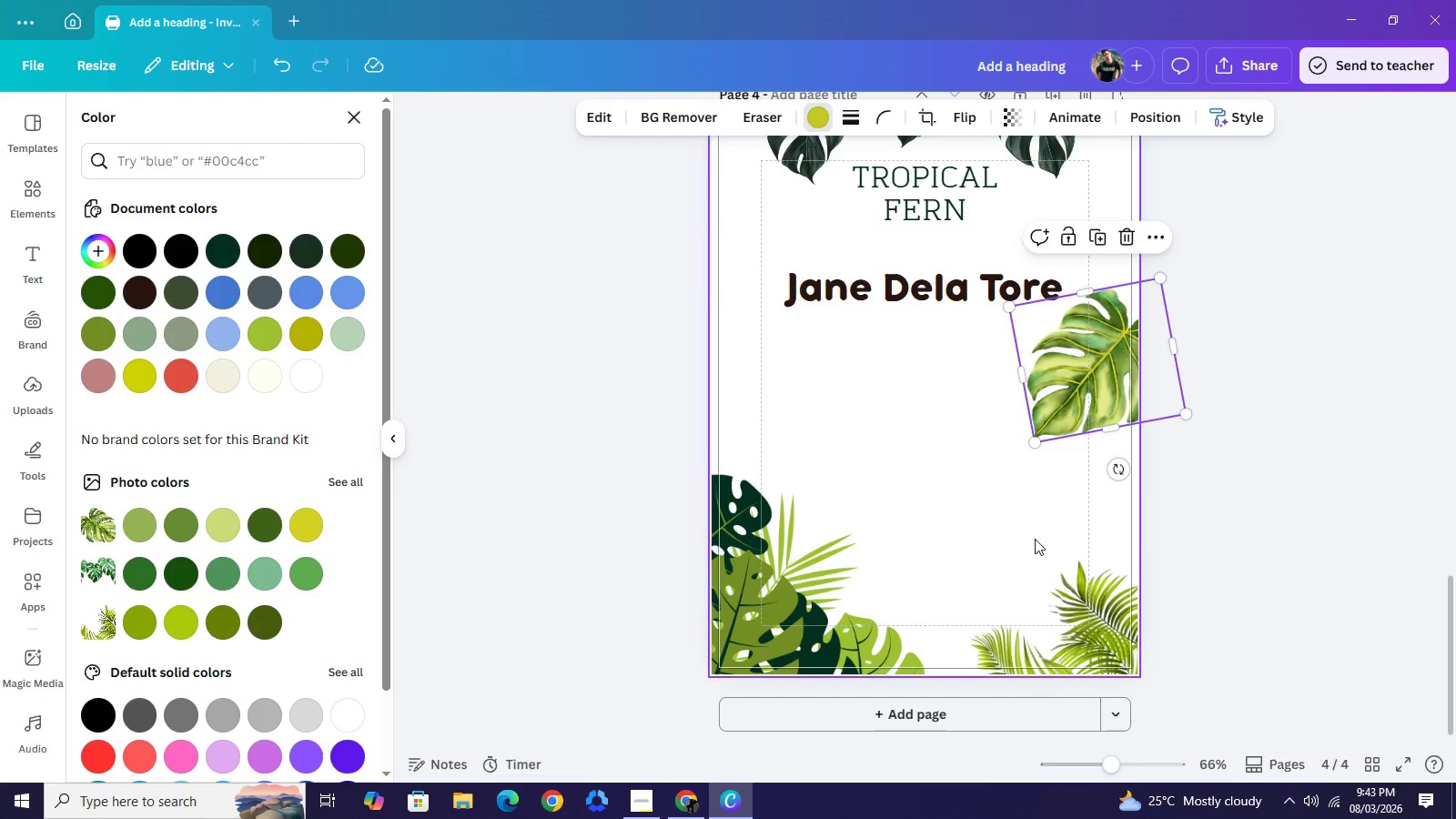 
left_click([810, 428])
 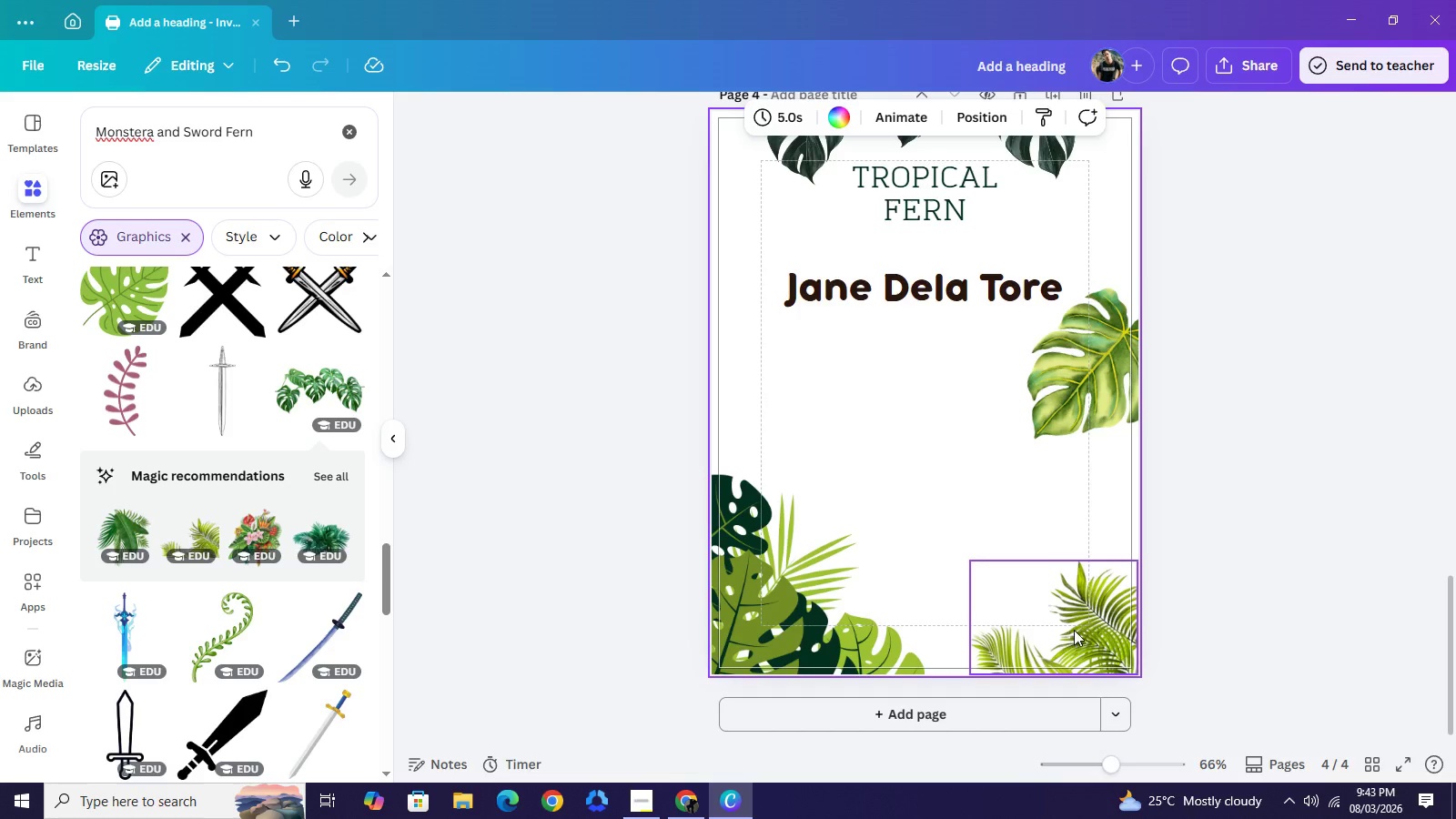 
mouse_move([1066, 609])
 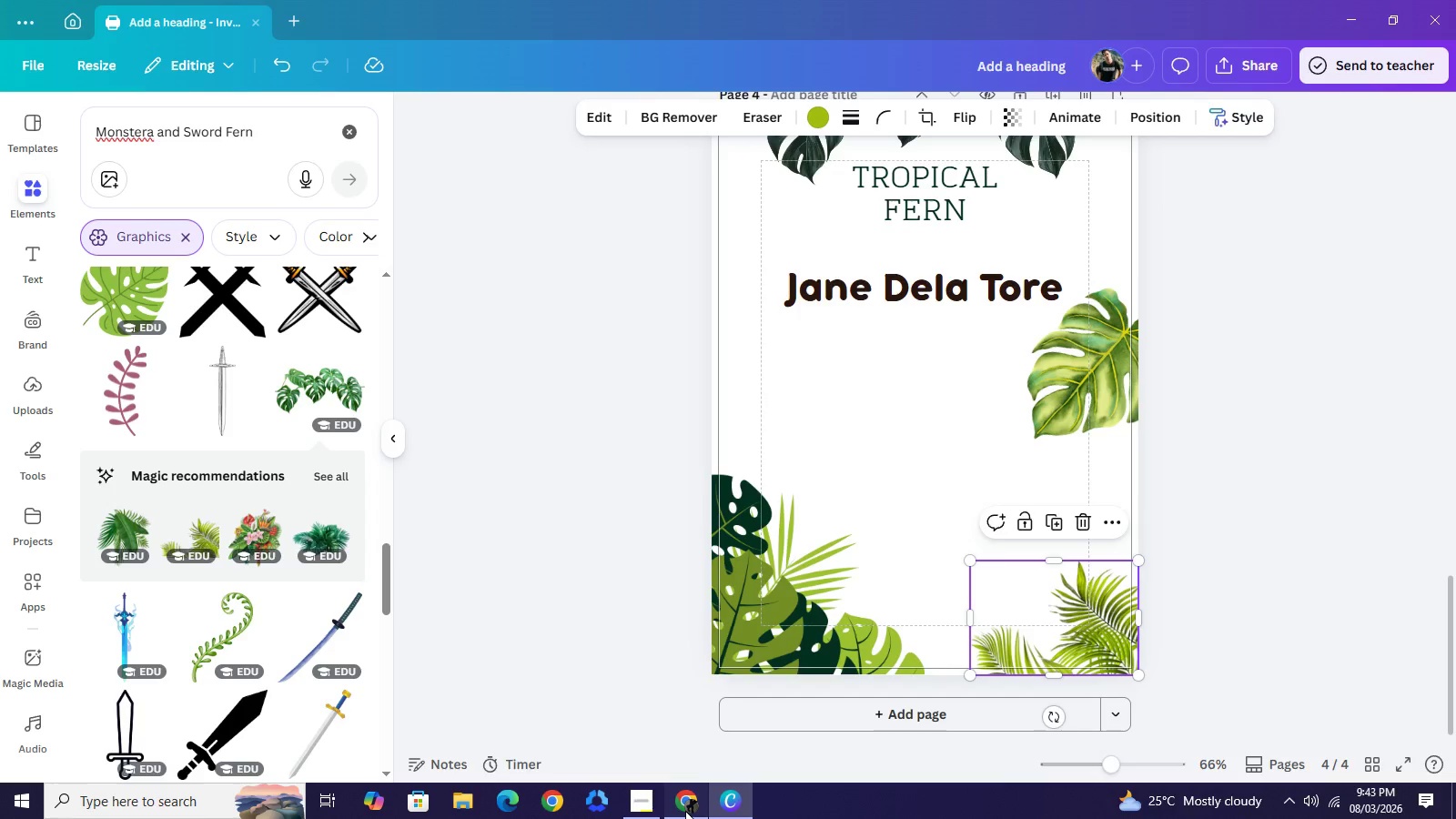 
left_click([685, 811])
 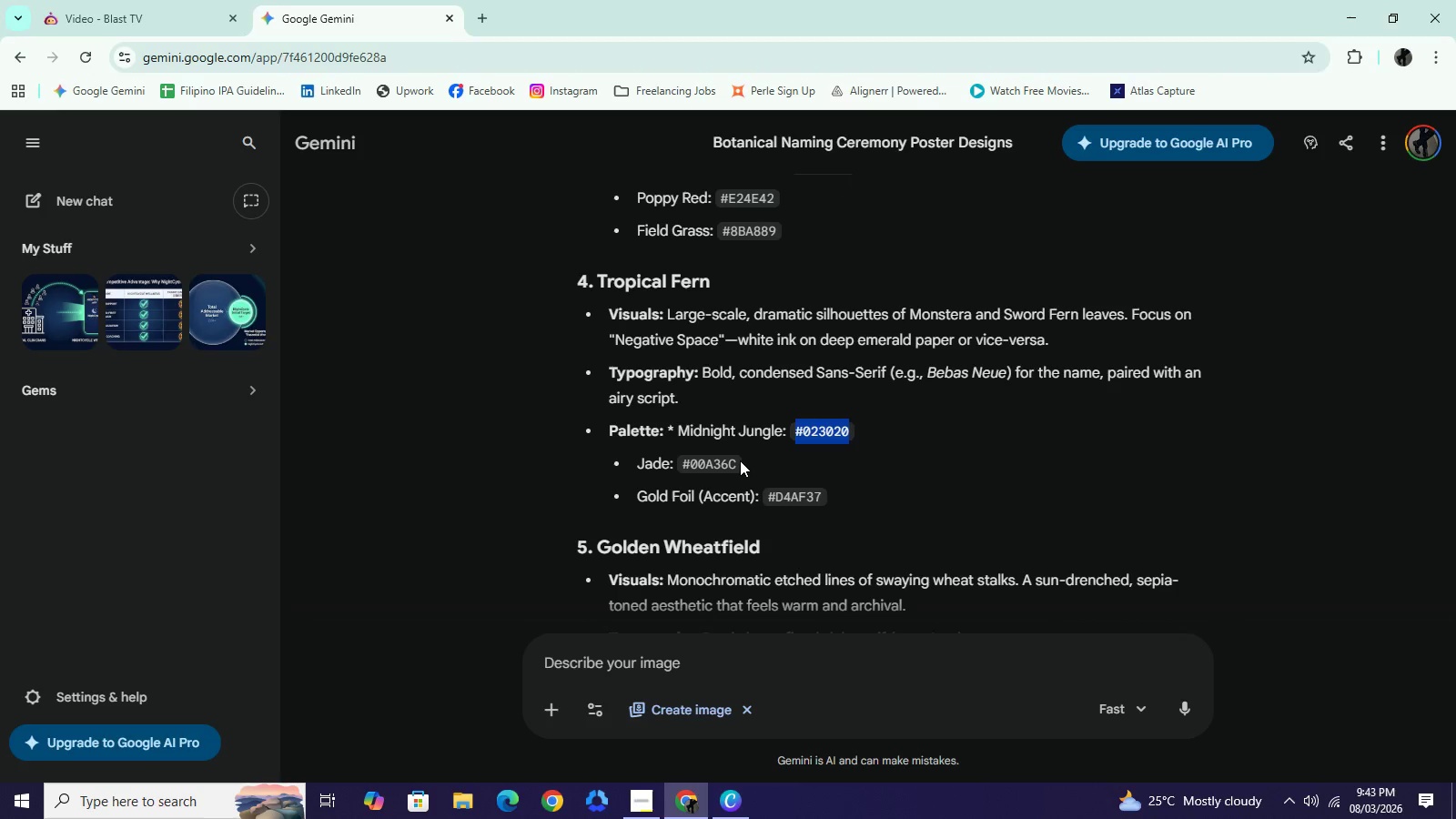 
left_click_drag(start_coordinate=[740, 460], to_coordinate=[680, 456])
 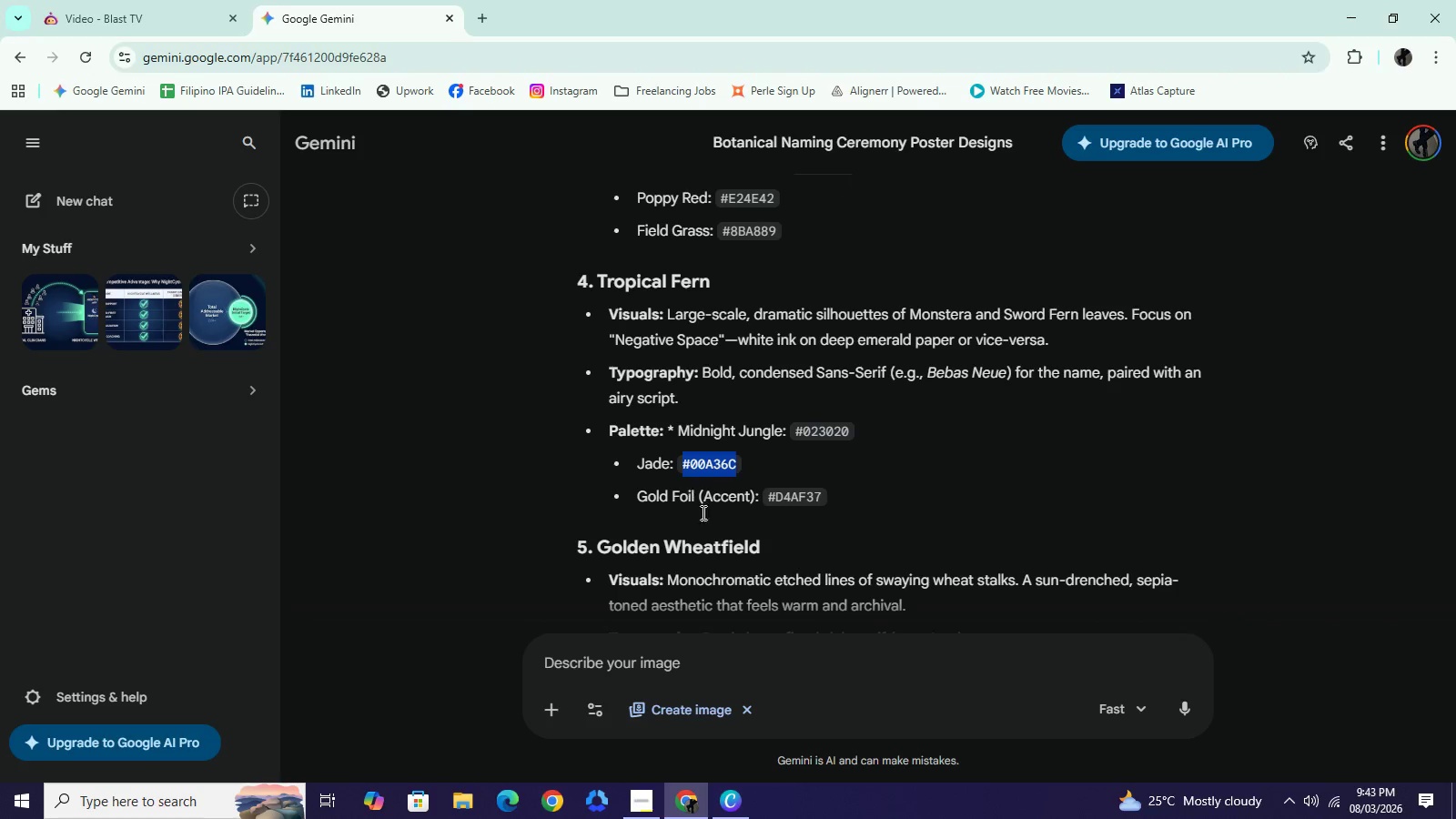 
key(Control+C)
 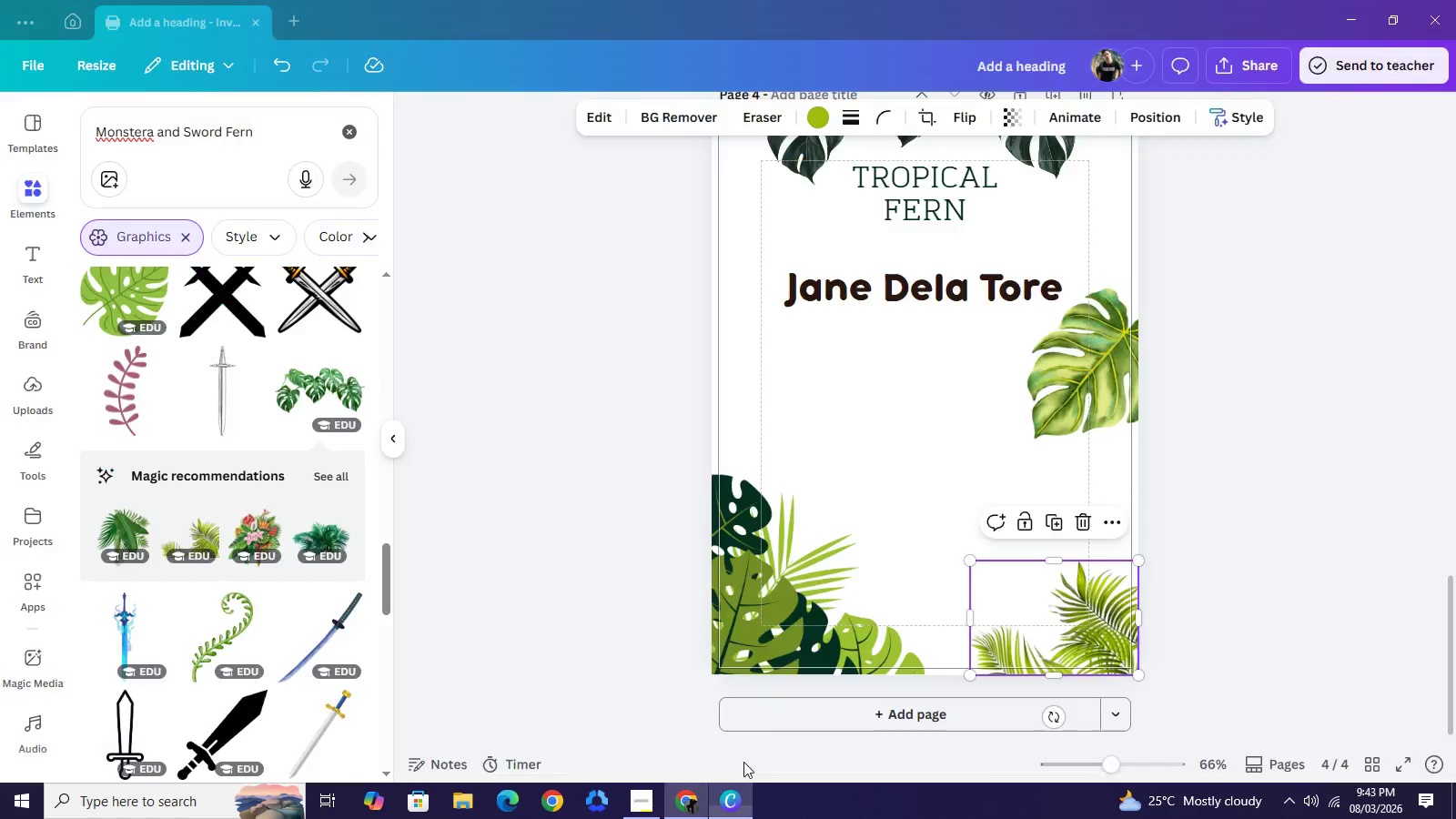 
left_click([734, 800])
 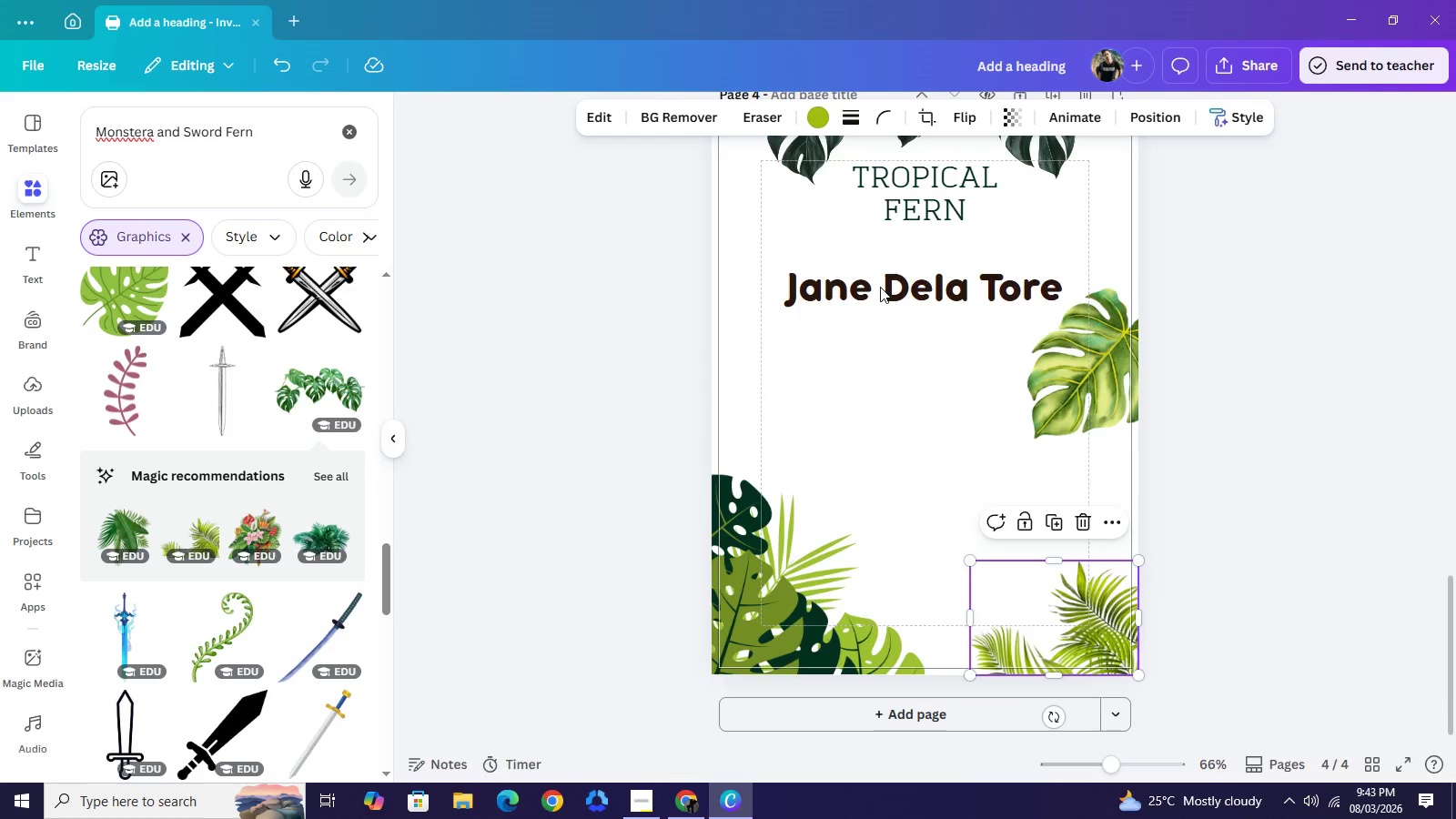 
mouse_move([867, 265])
 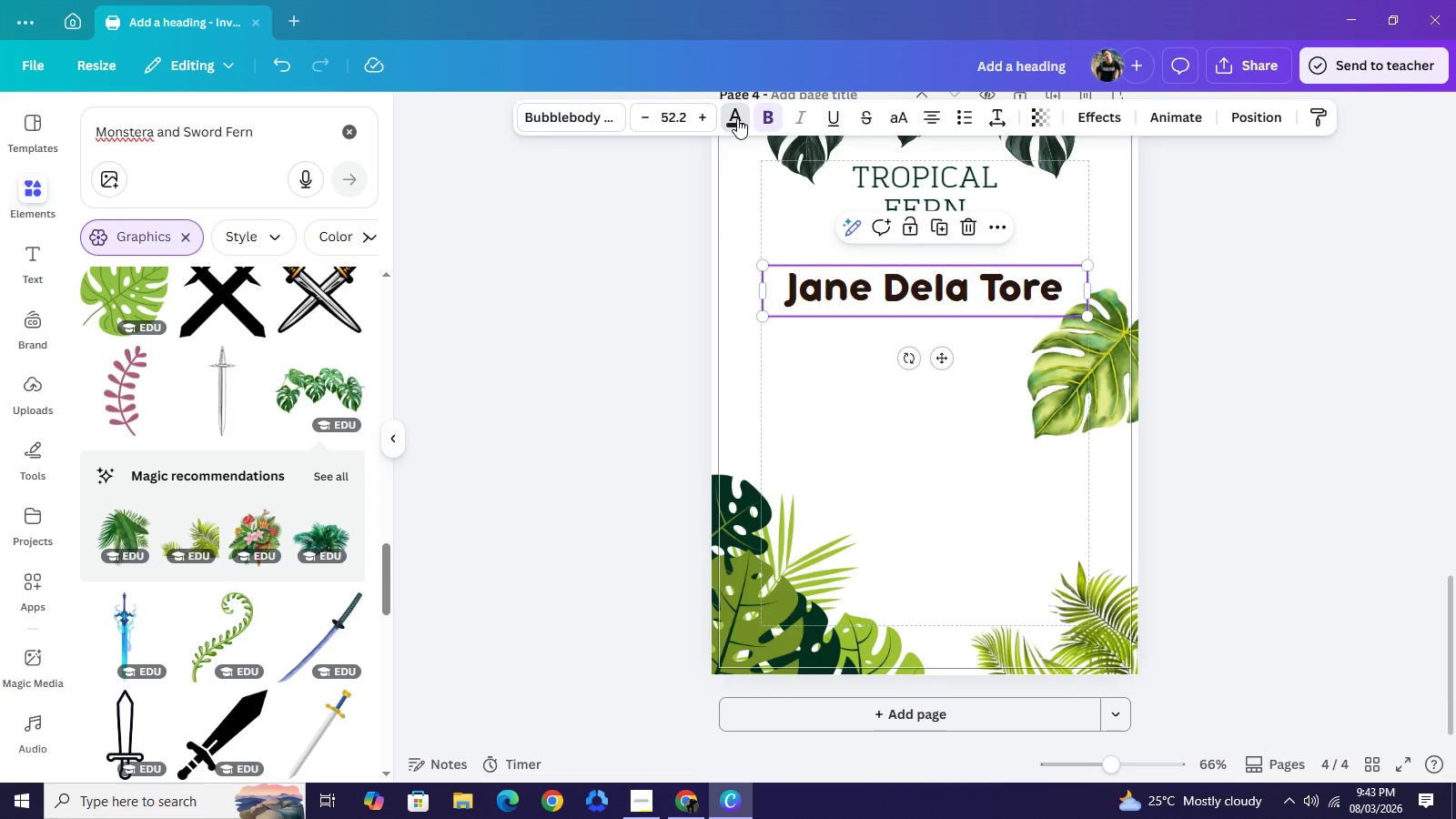 
left_click([737, 118])
 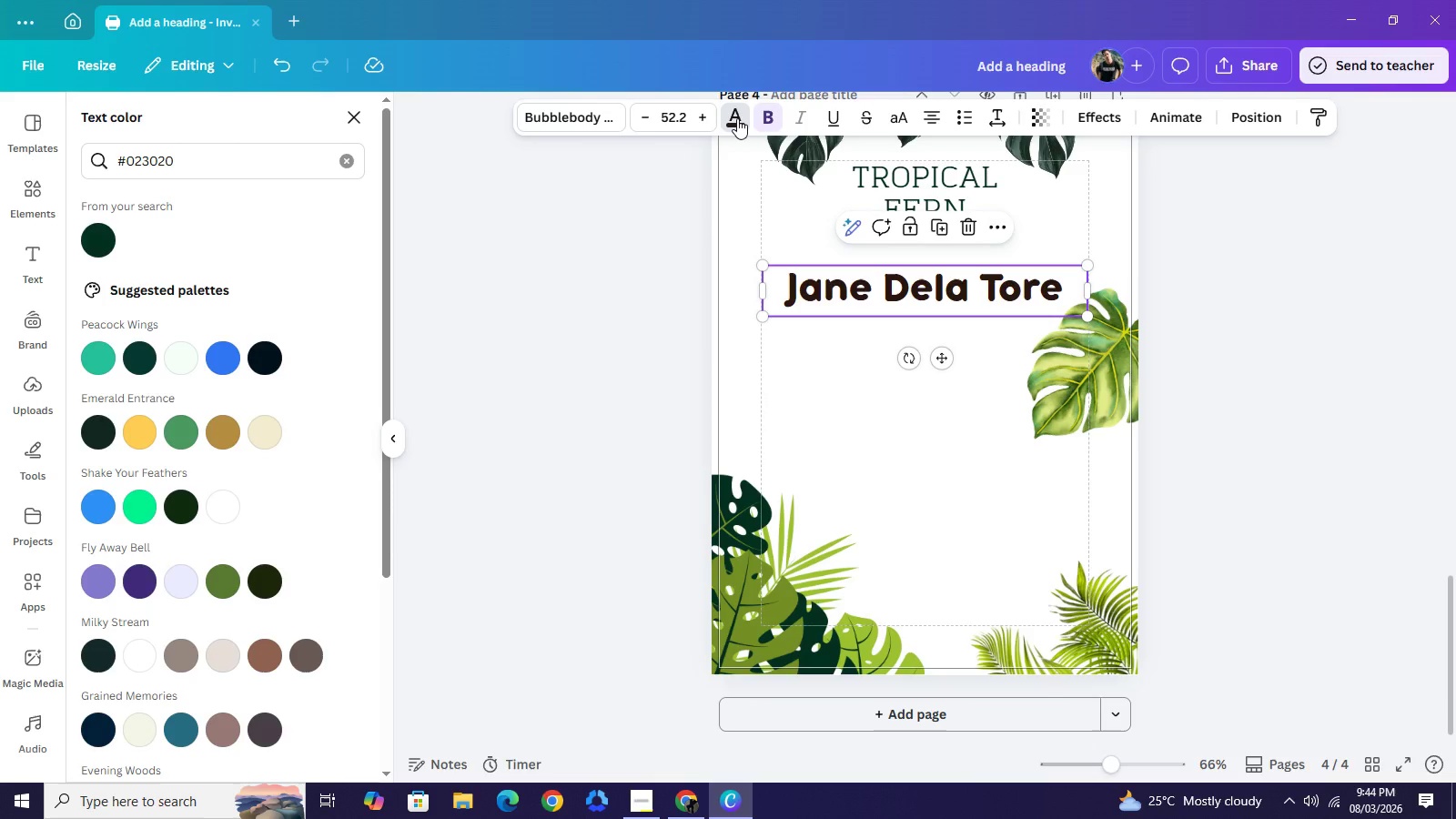 
wait(51.27)
 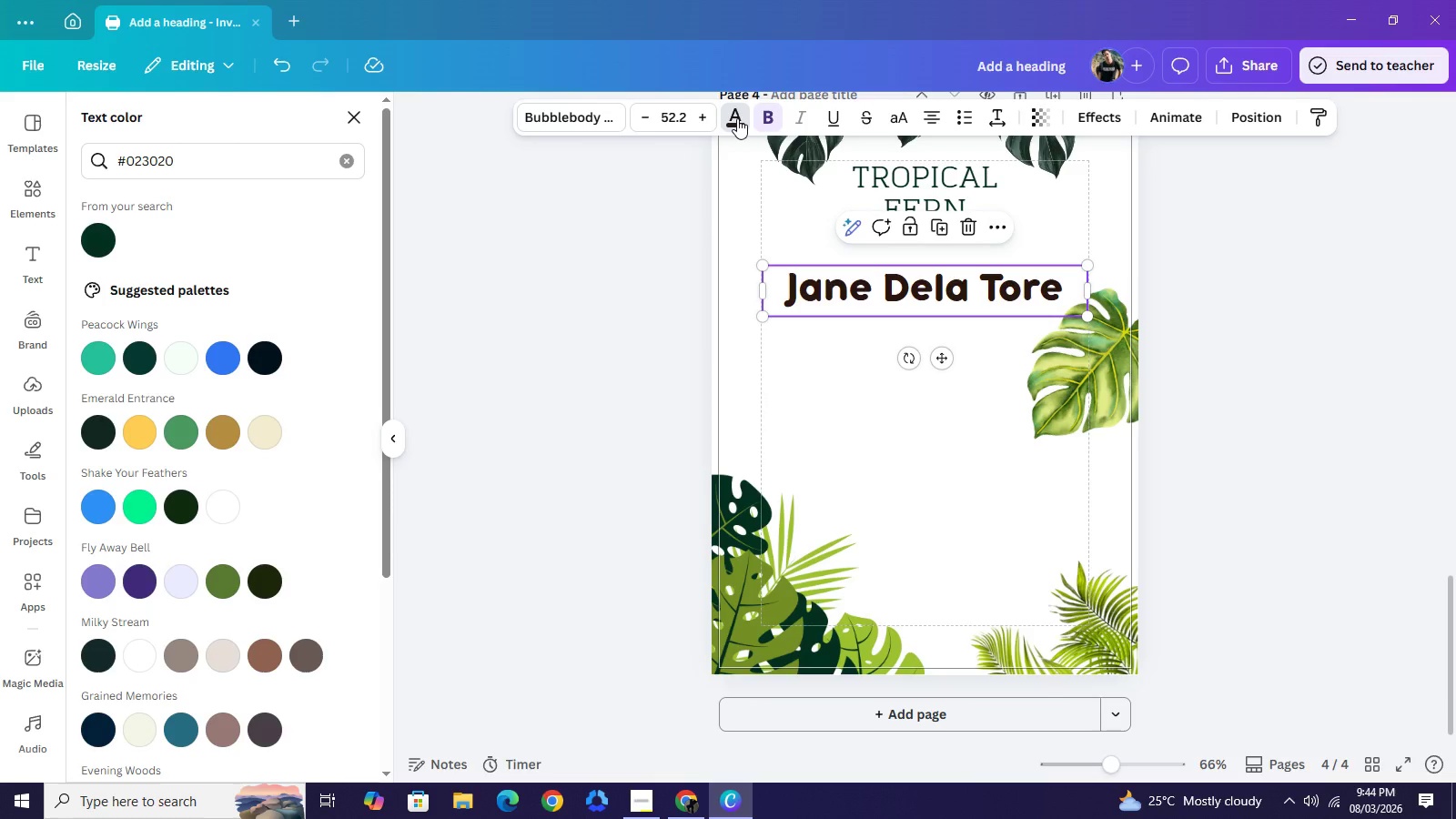 
key(Control+A)
 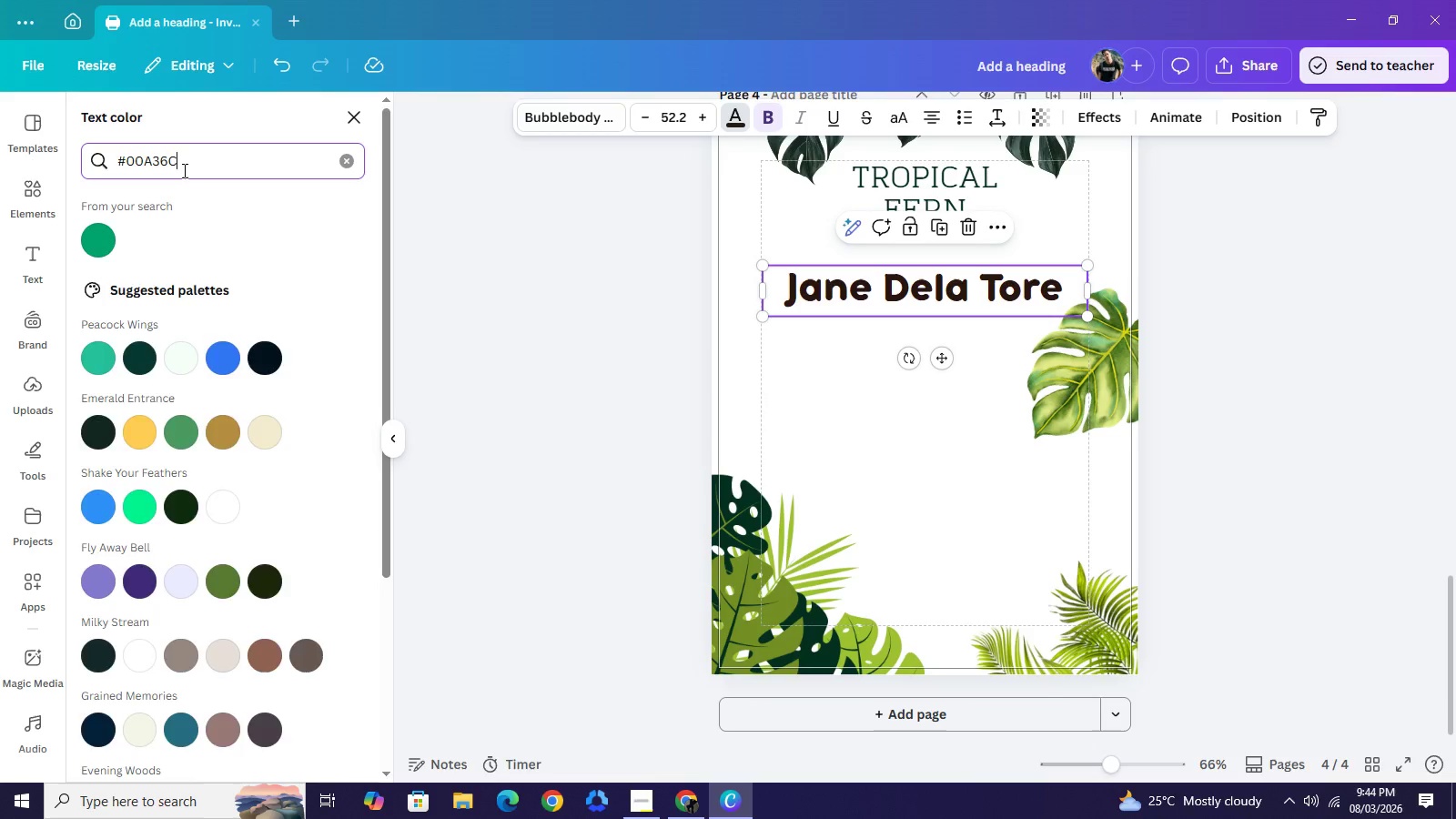 
key(Control+V)
 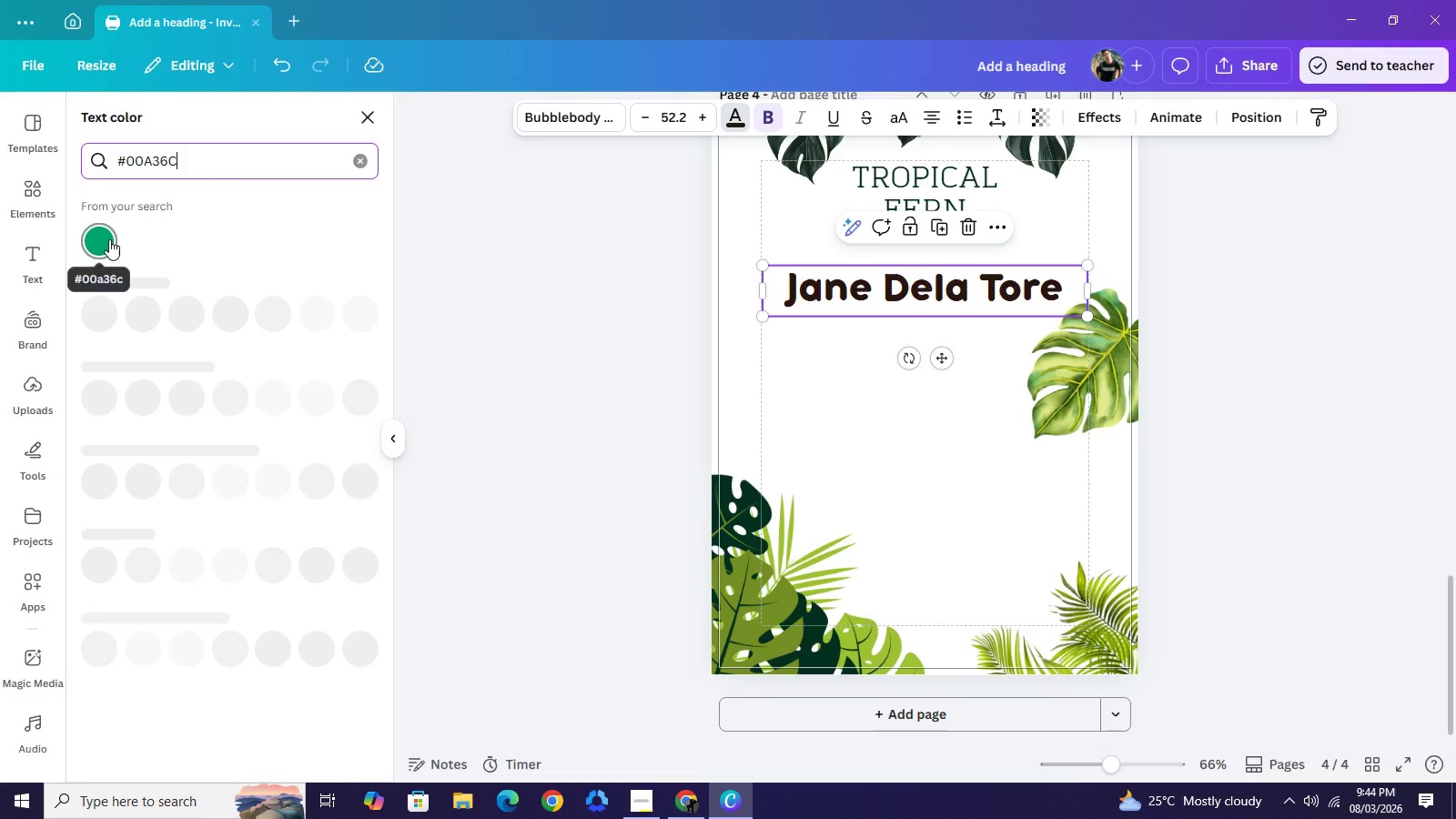 
left_click([109, 239])
 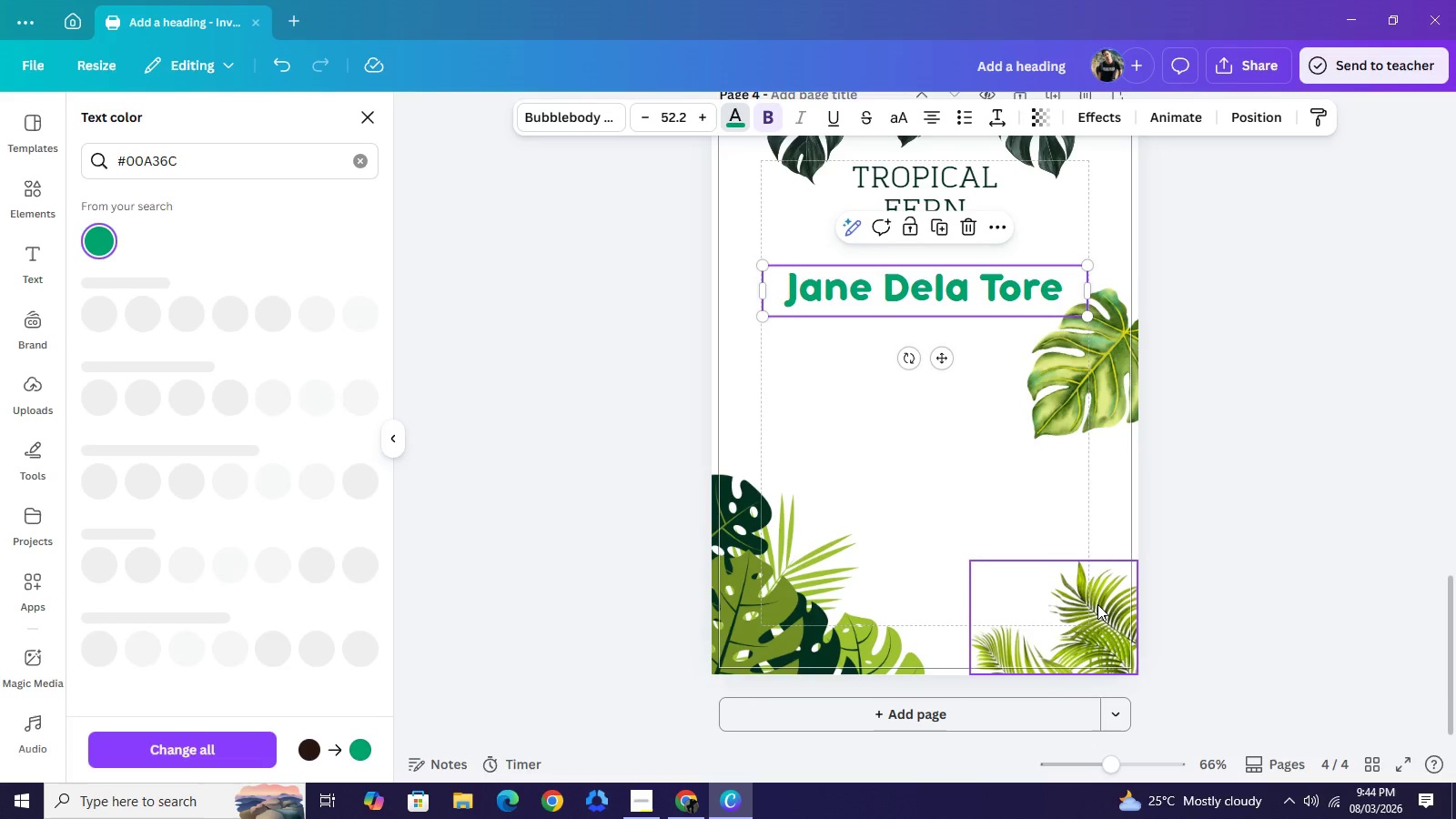 
wait(7.31)
 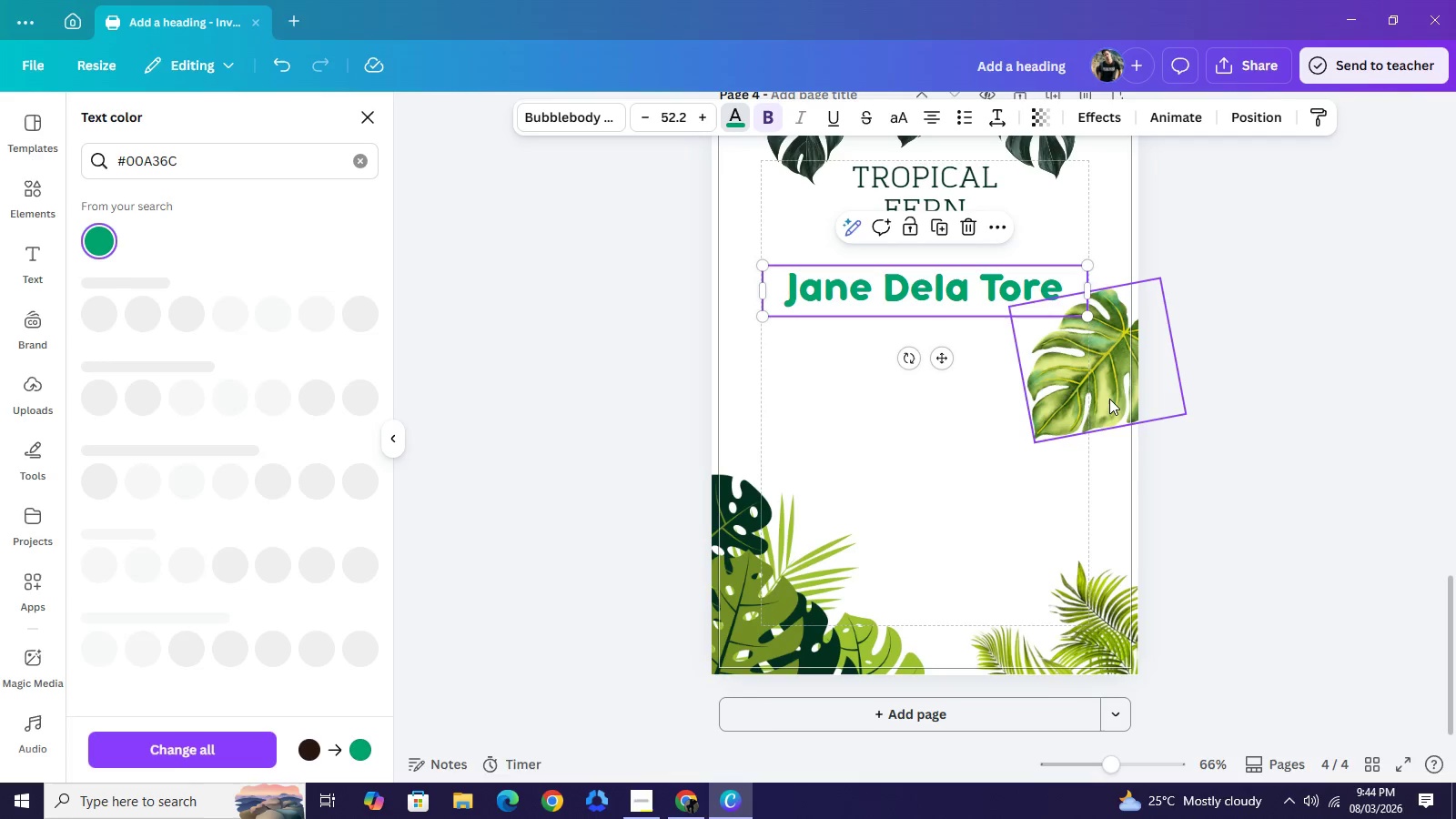 
left_click([1097, 604])
 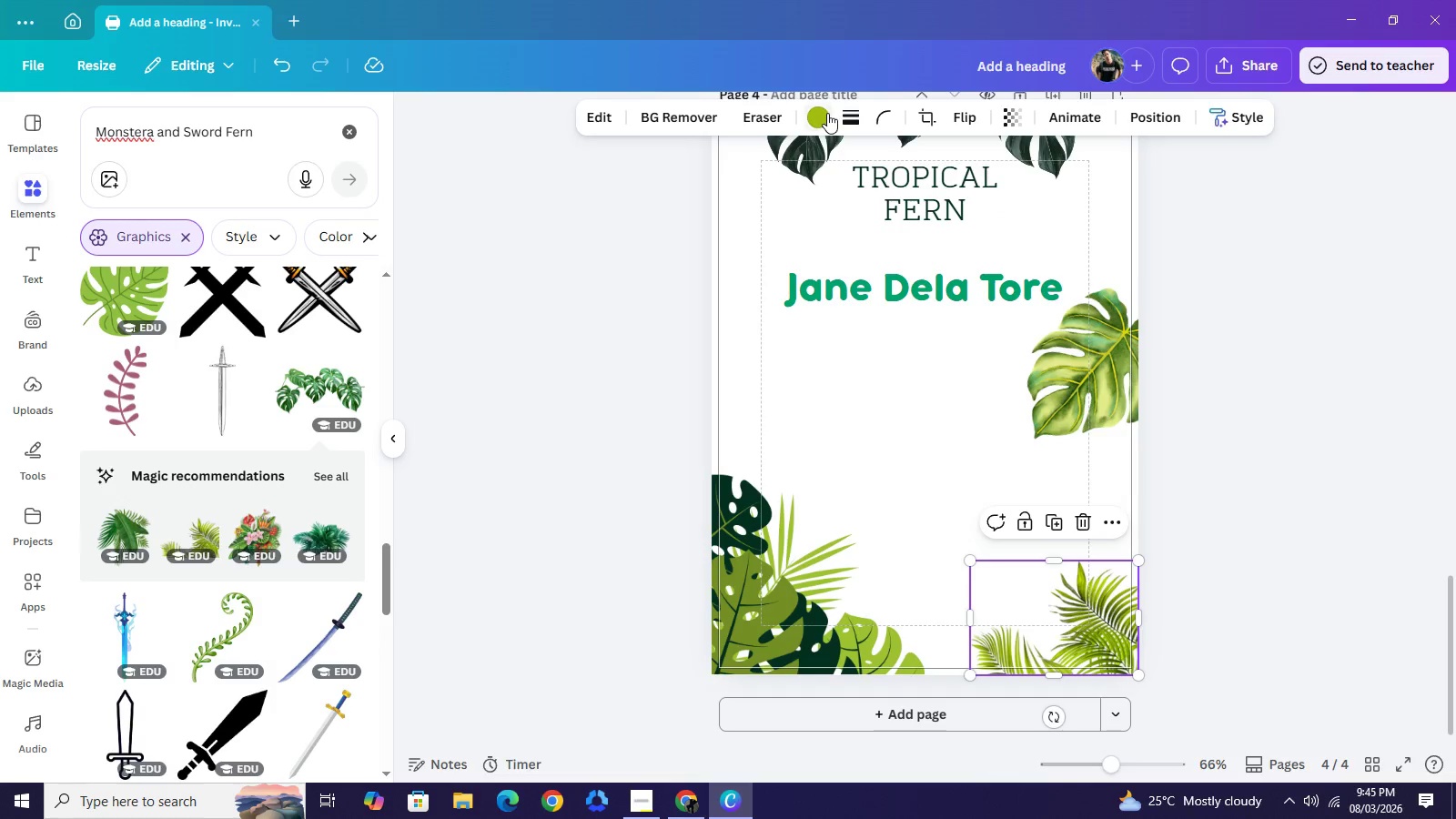 
left_click([827, 113])
 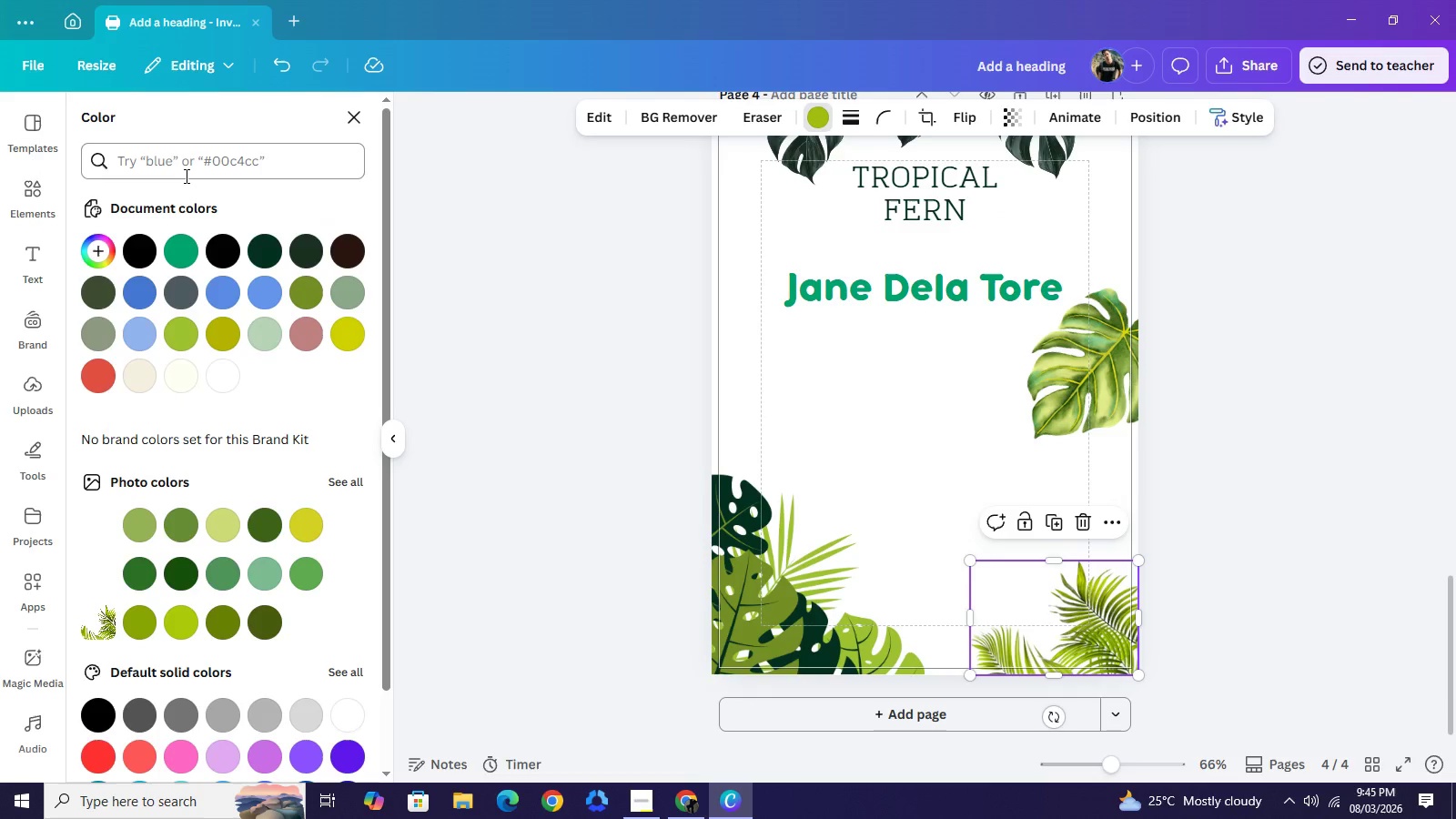 
mouse_move([195, 261])
 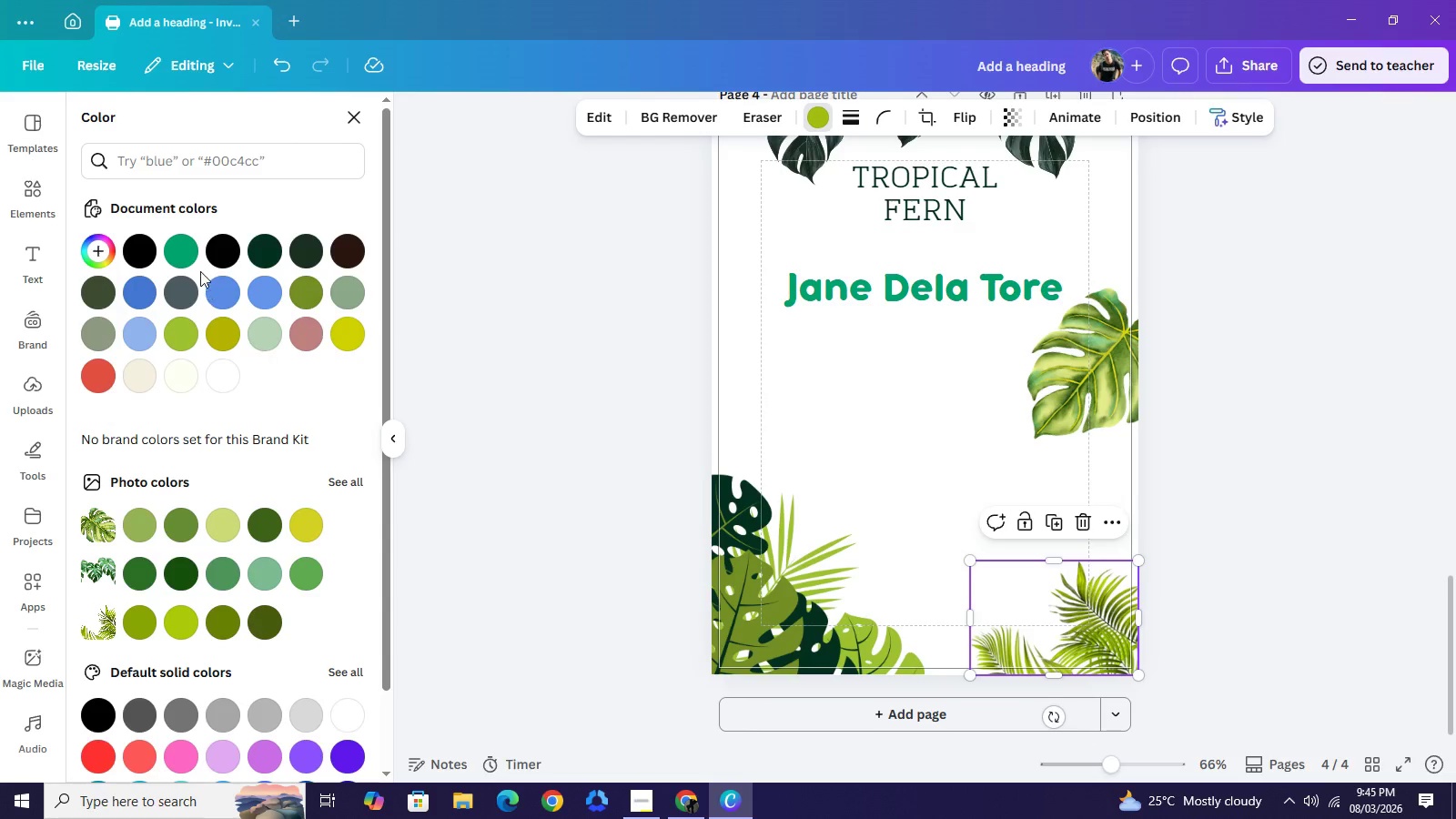 
mouse_move([199, 263])
 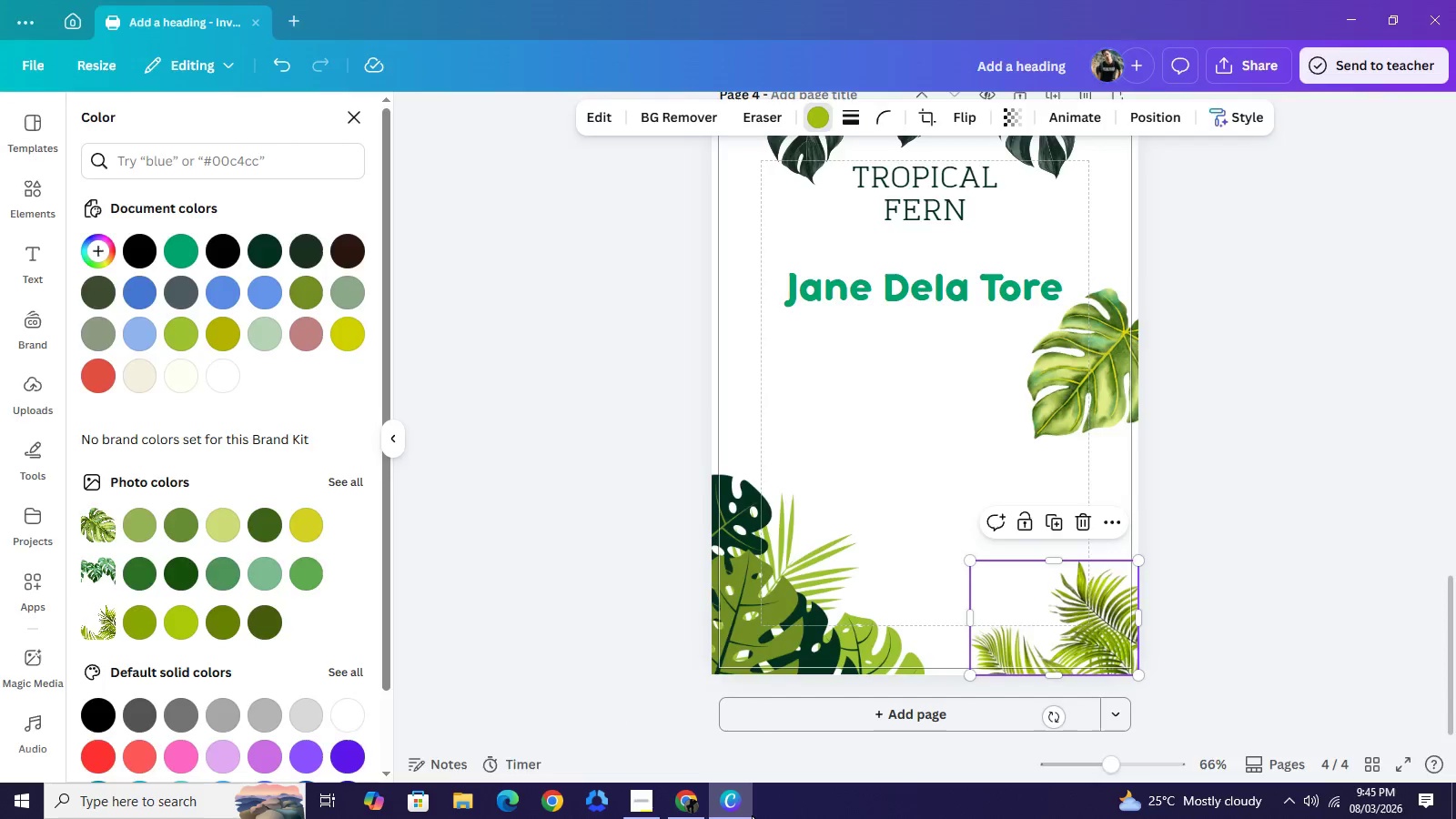 
left_click([752, 815])
 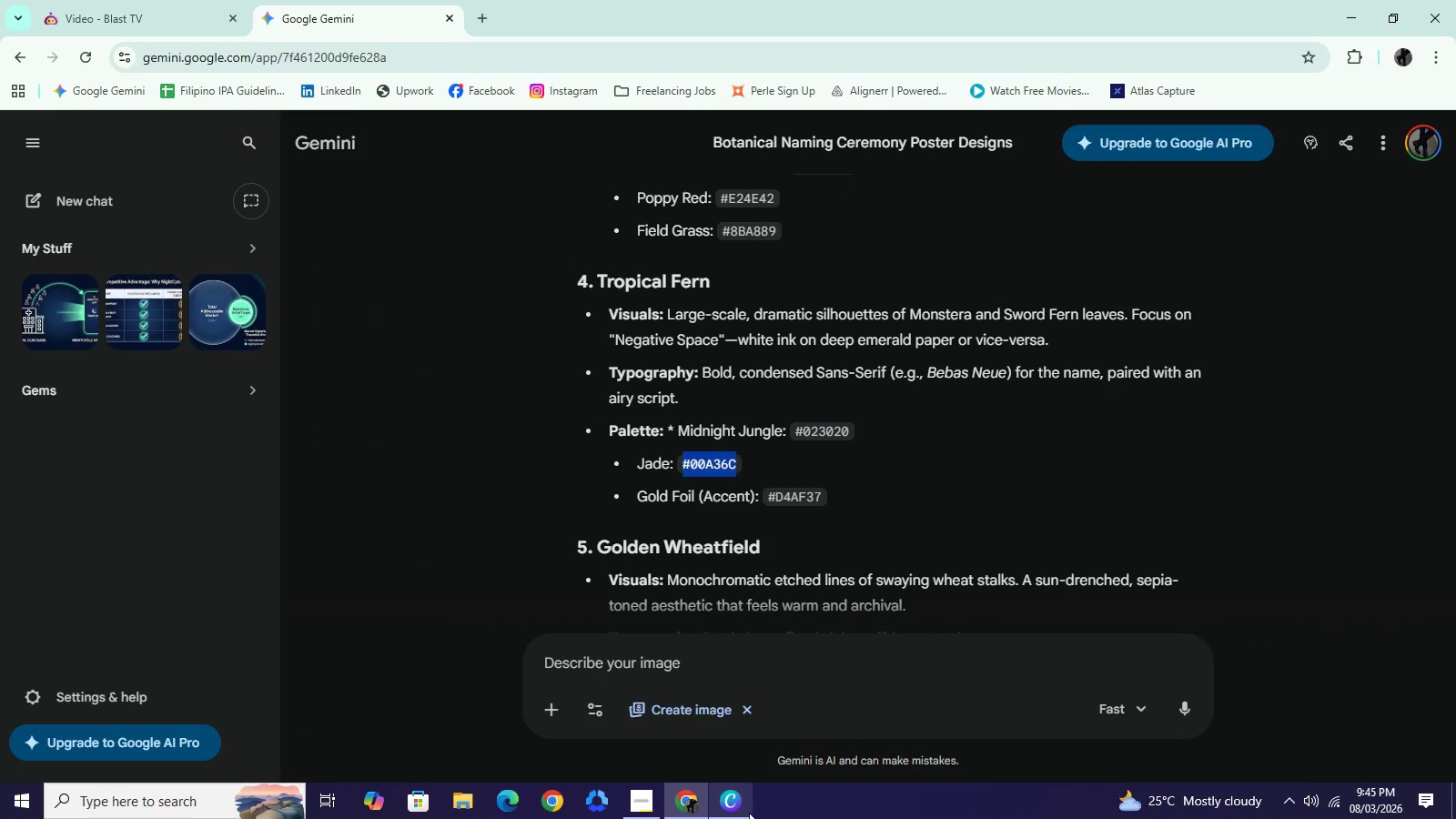 
left_click([749, 813])
 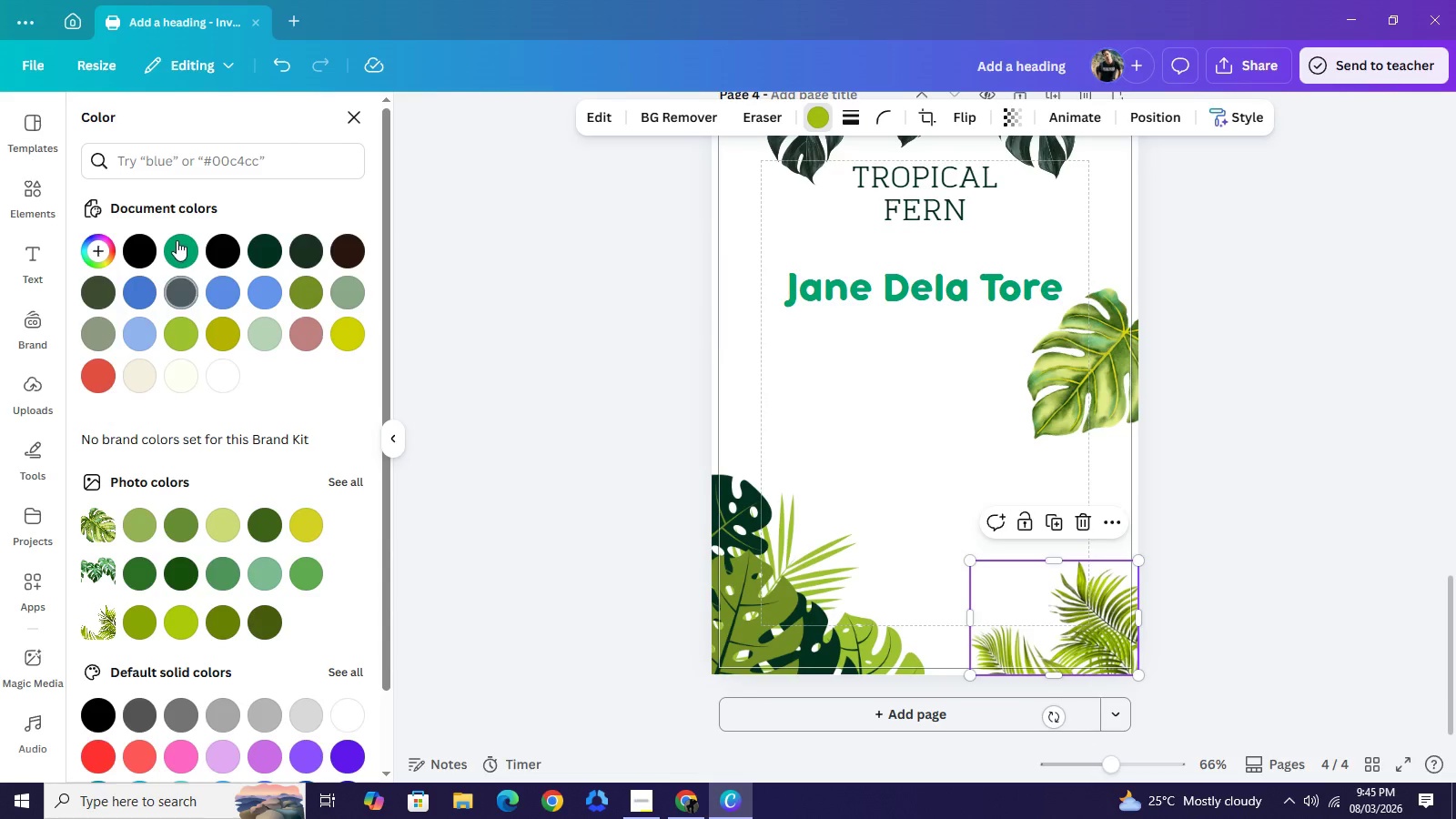 
left_click([177, 240])
 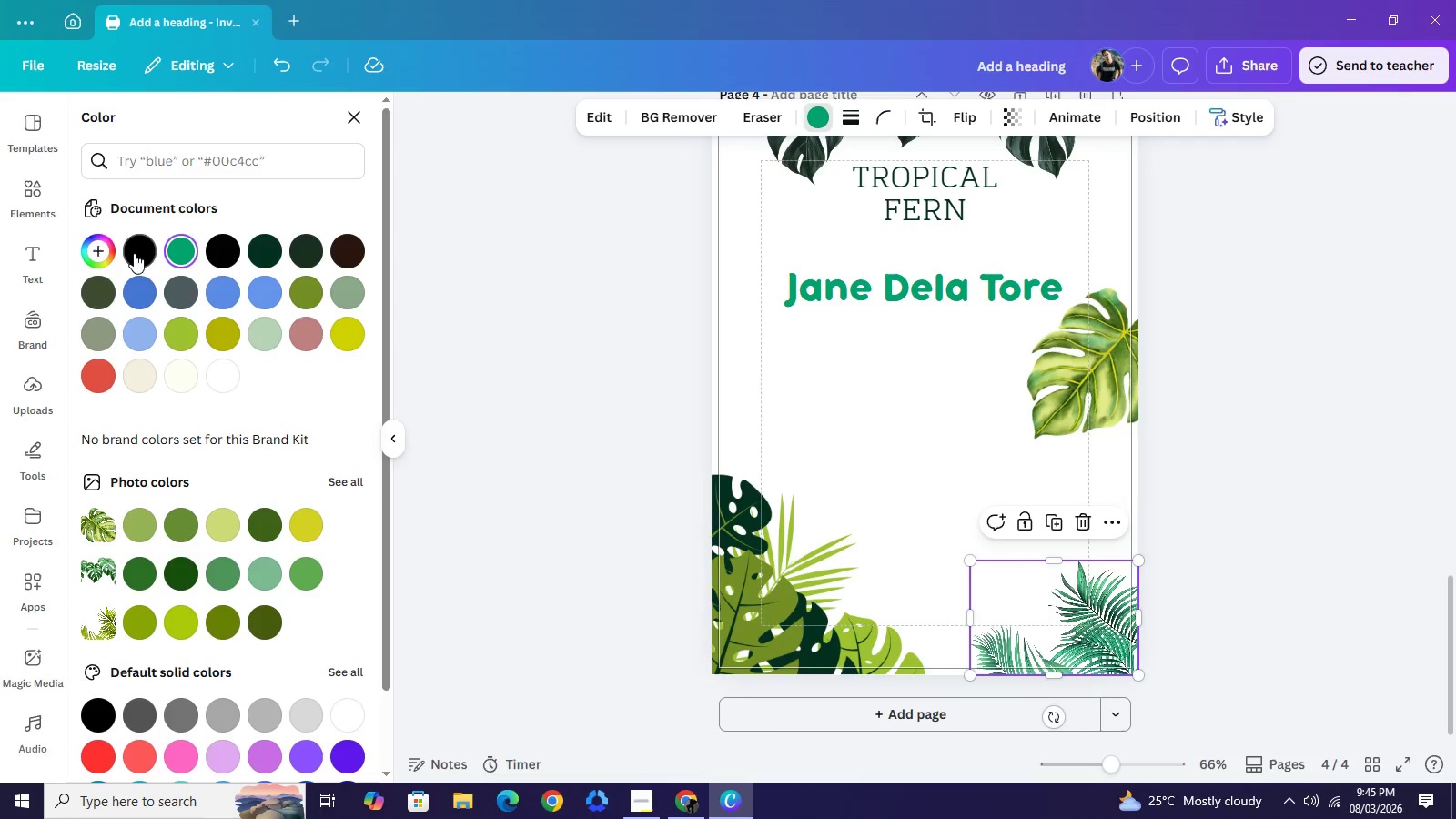 
mouse_move([161, 254])
 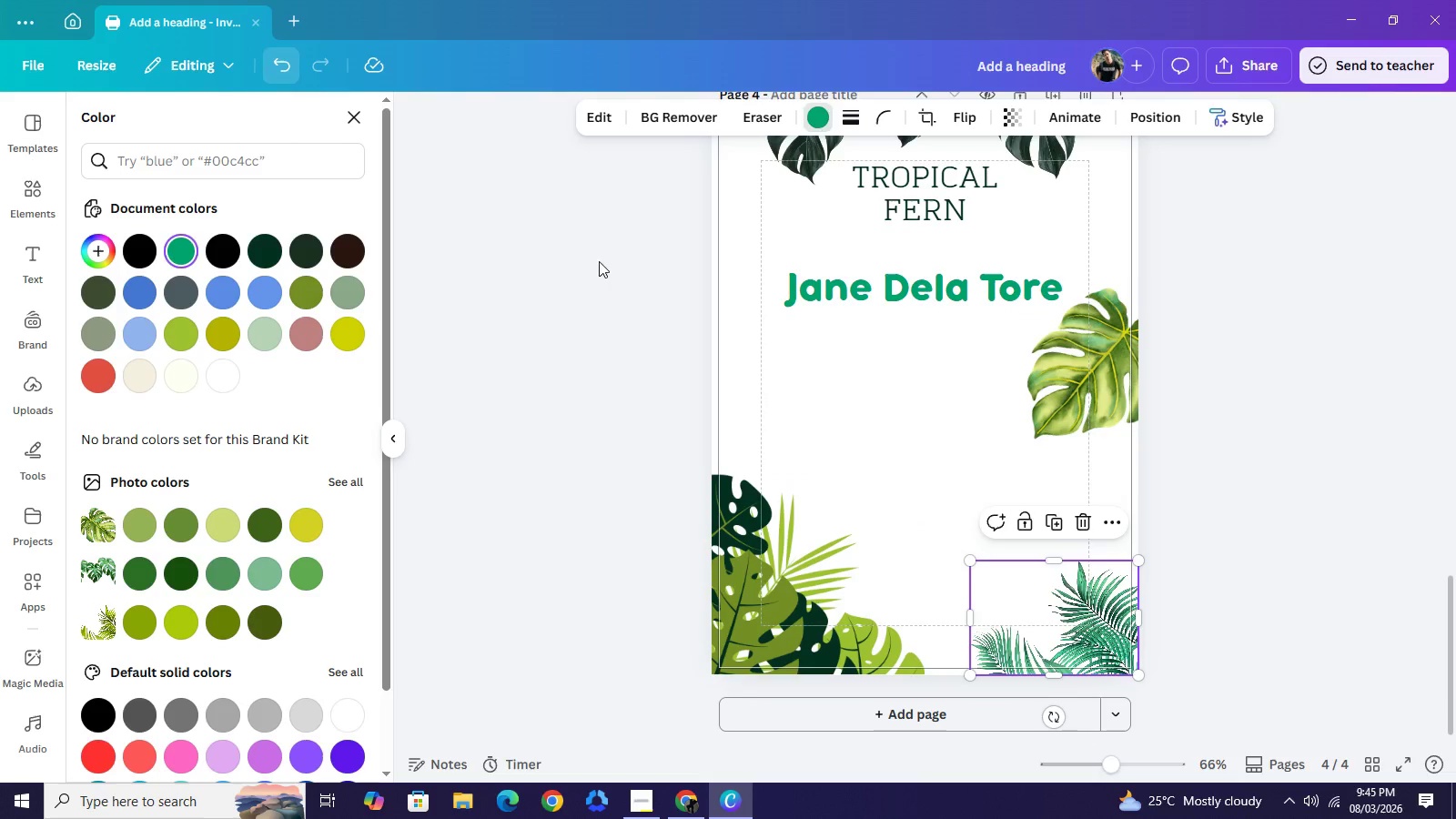 
wait(5.22)
 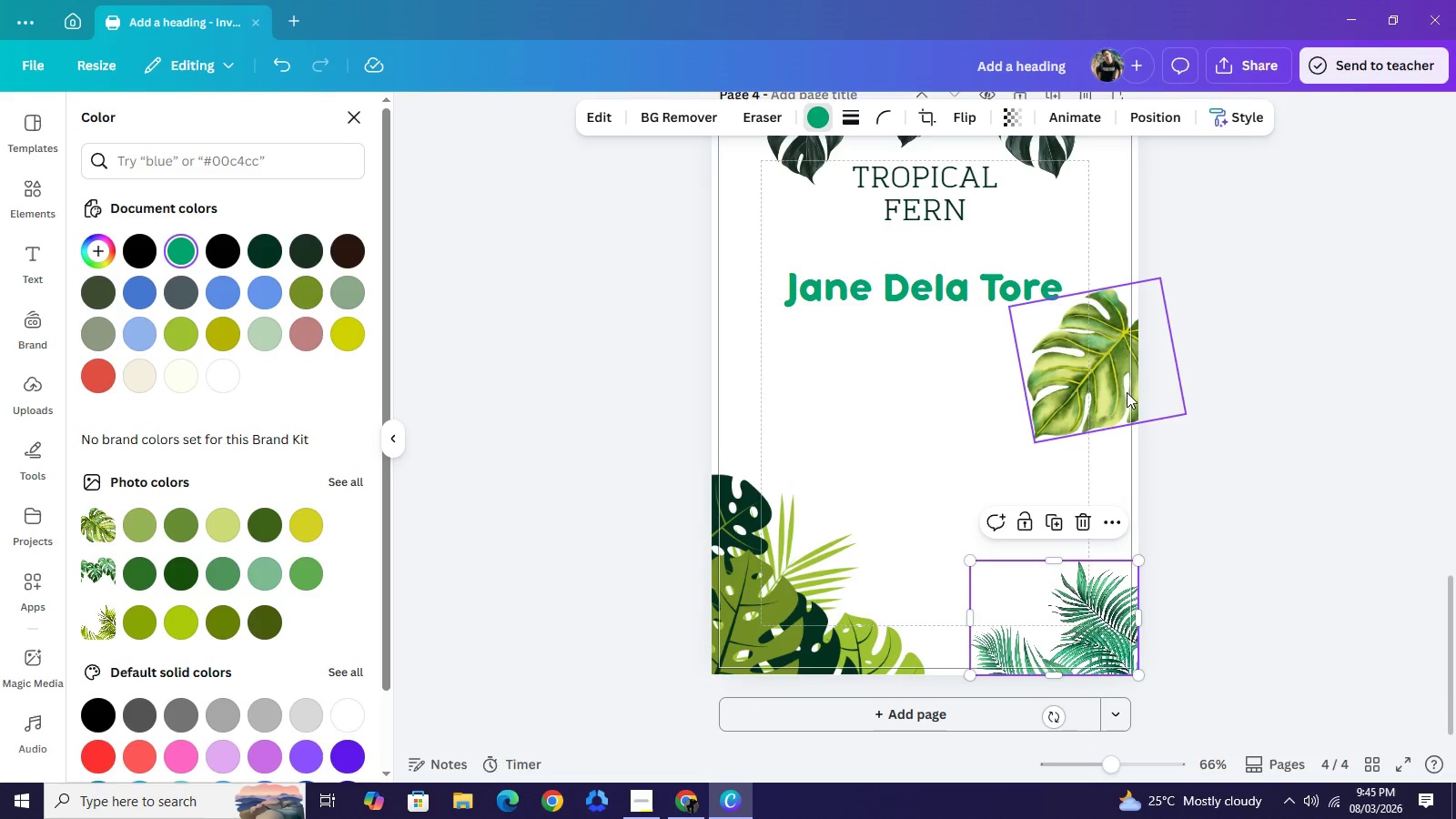 
scroll: coordinate [1100, 368], scroll_direction: up, amount: 2.0
 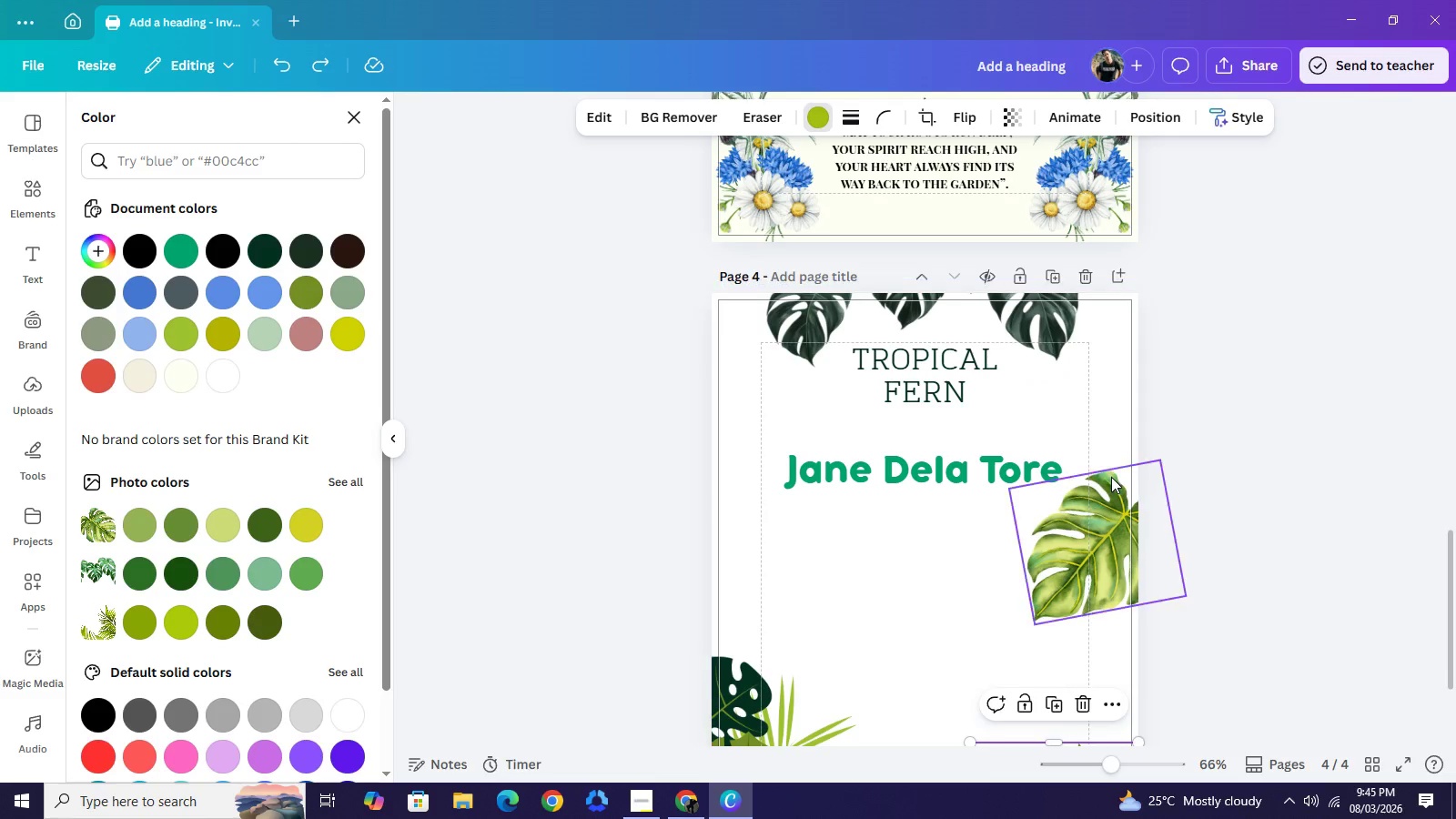 
scroll: coordinate [1111, 474], scroll_direction: down, amount: 1.0
 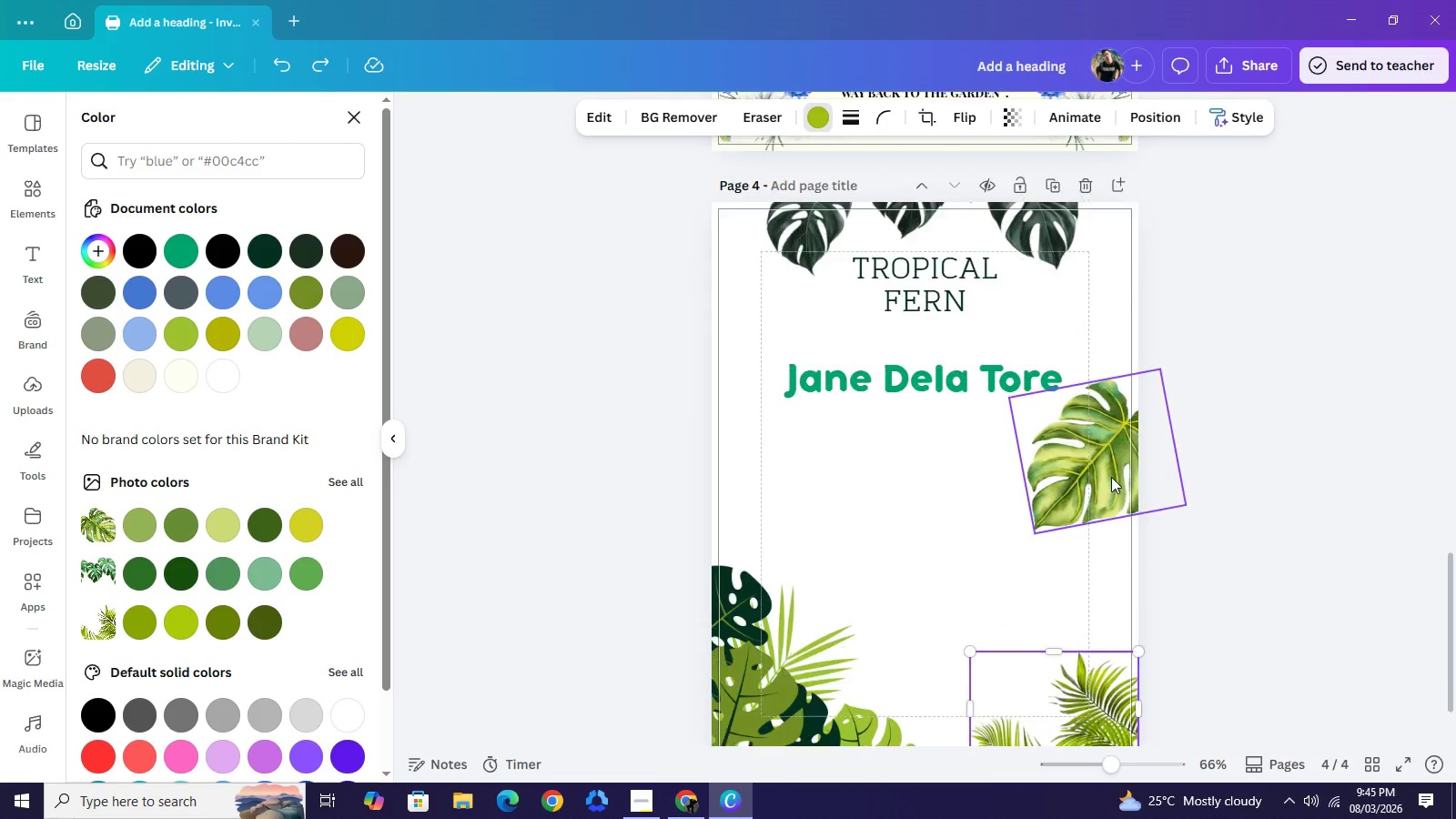 
mouse_move([1090, 480])
 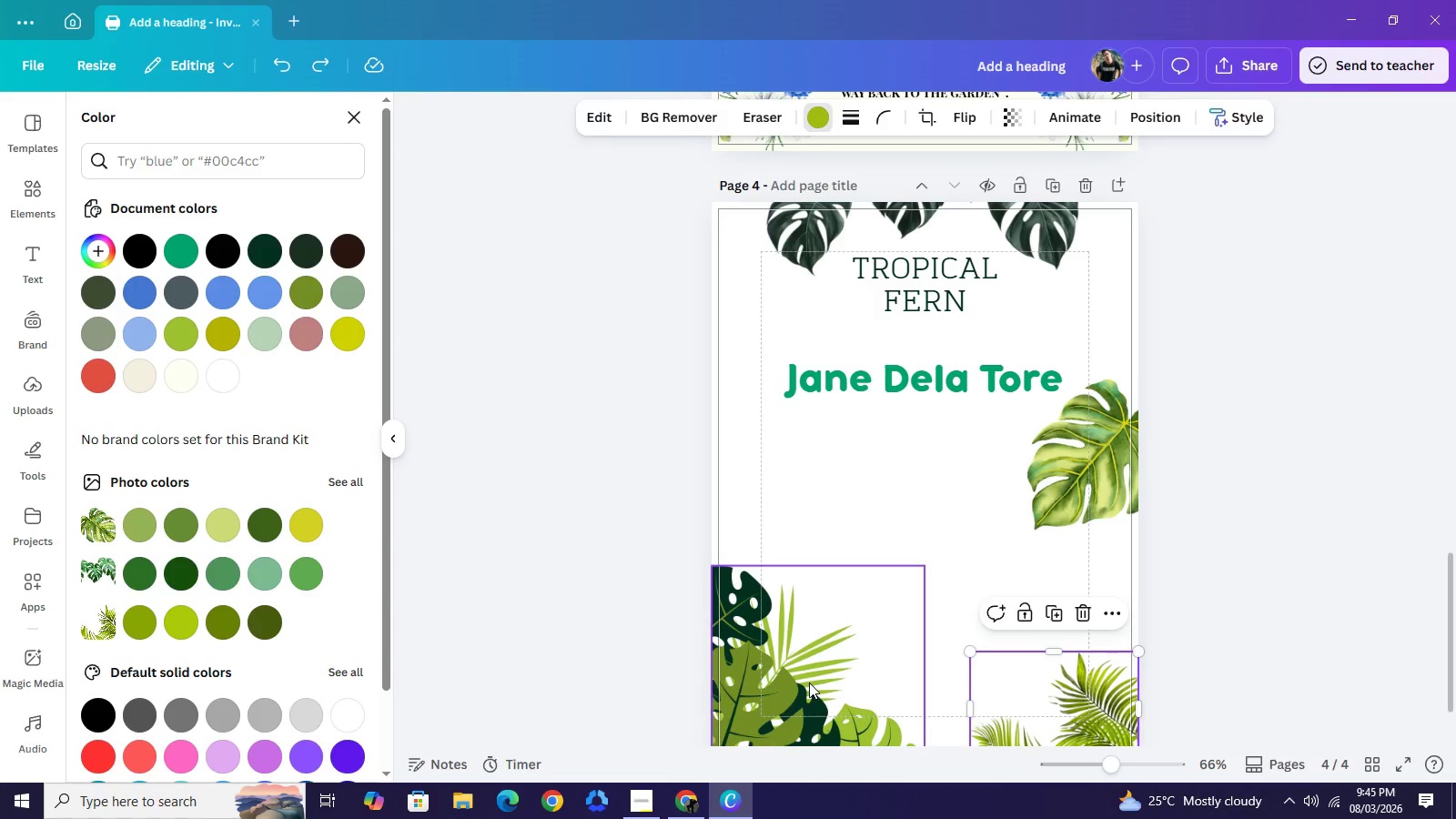 
left_click([811, 682])
 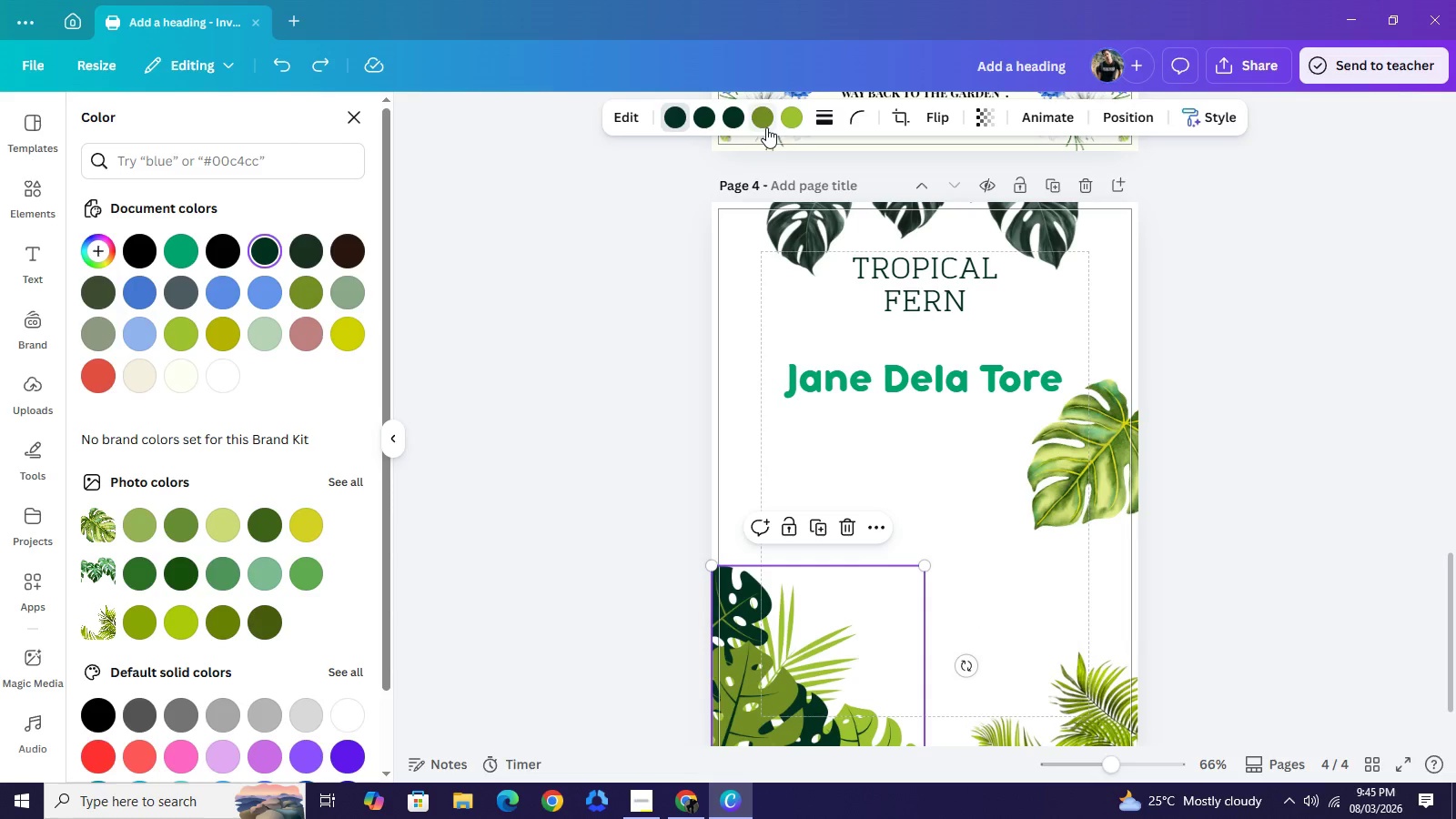 
left_click([766, 127])
 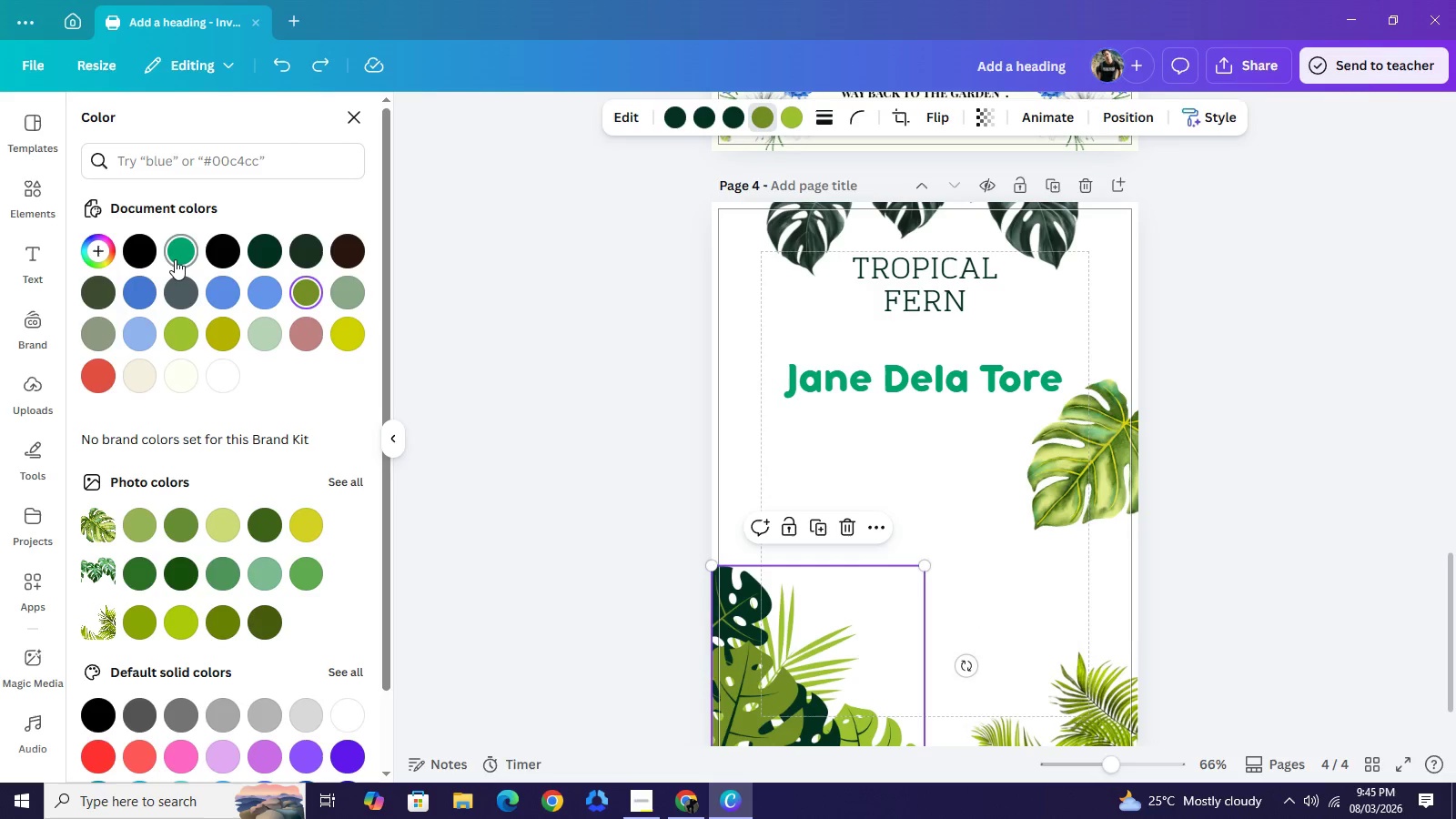 
left_click([175, 259])
 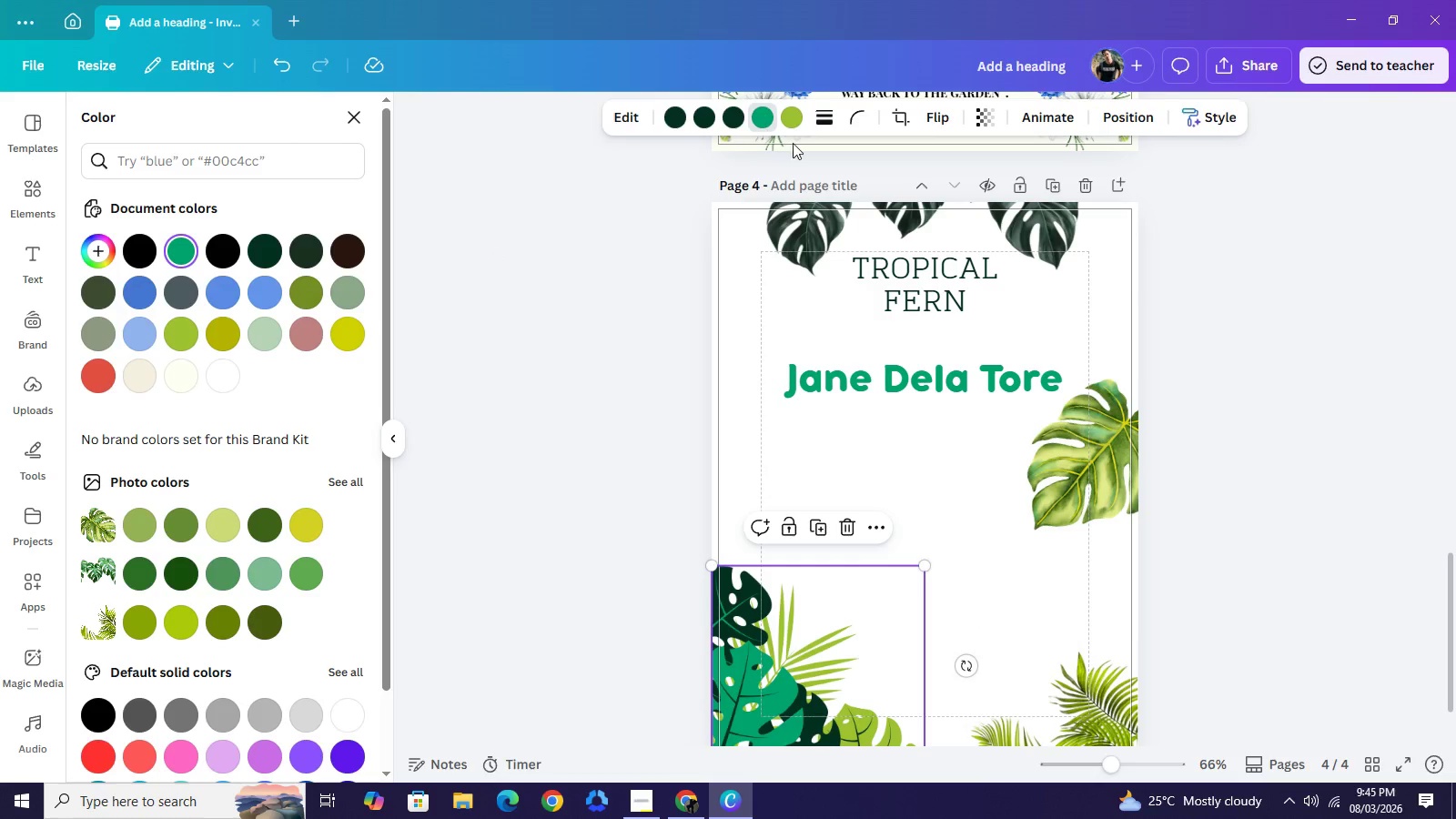 
wait(7.14)
 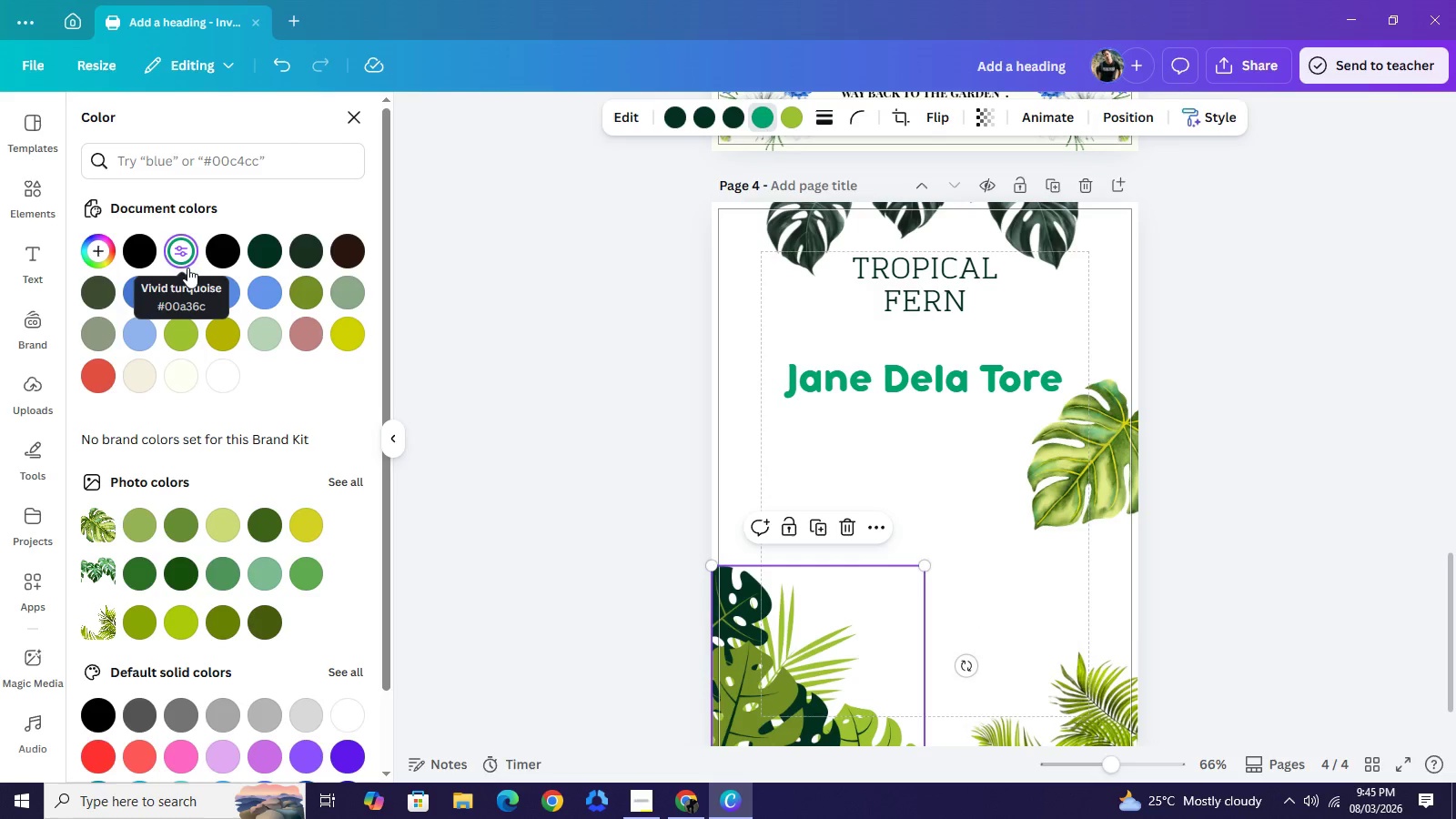 
left_click([795, 118])
 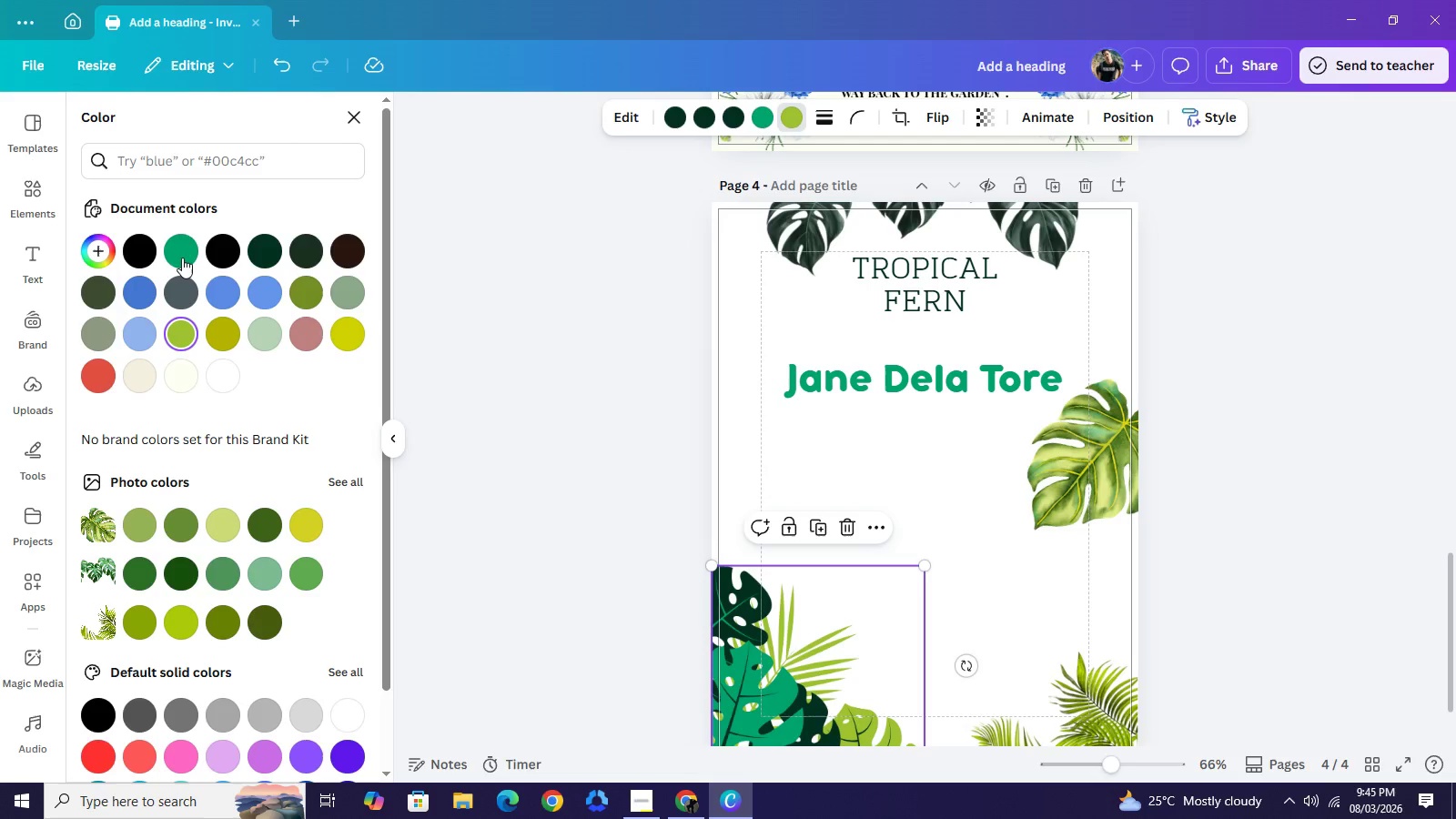 
left_click([182, 258])
 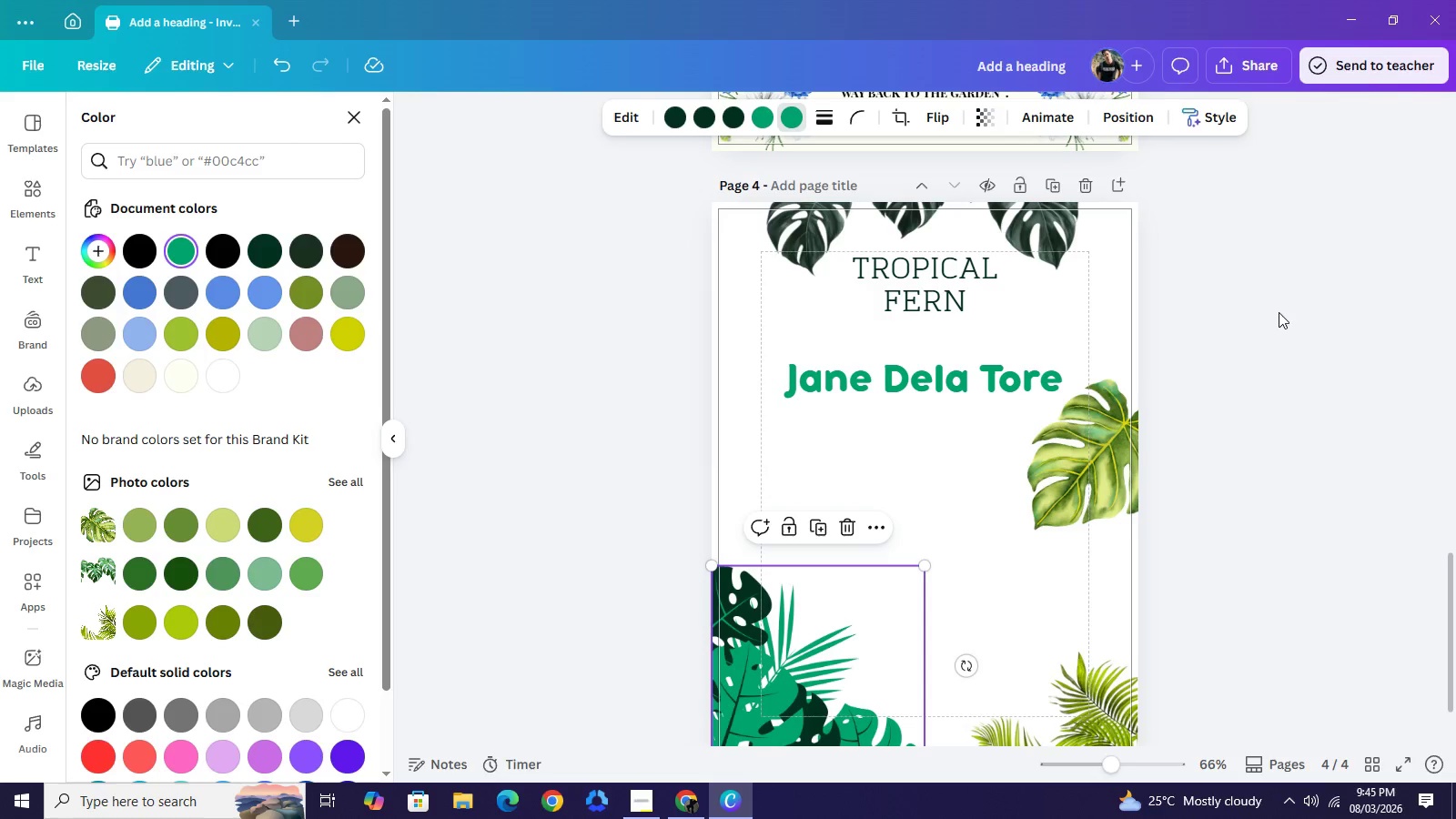 
wait(5.8)
 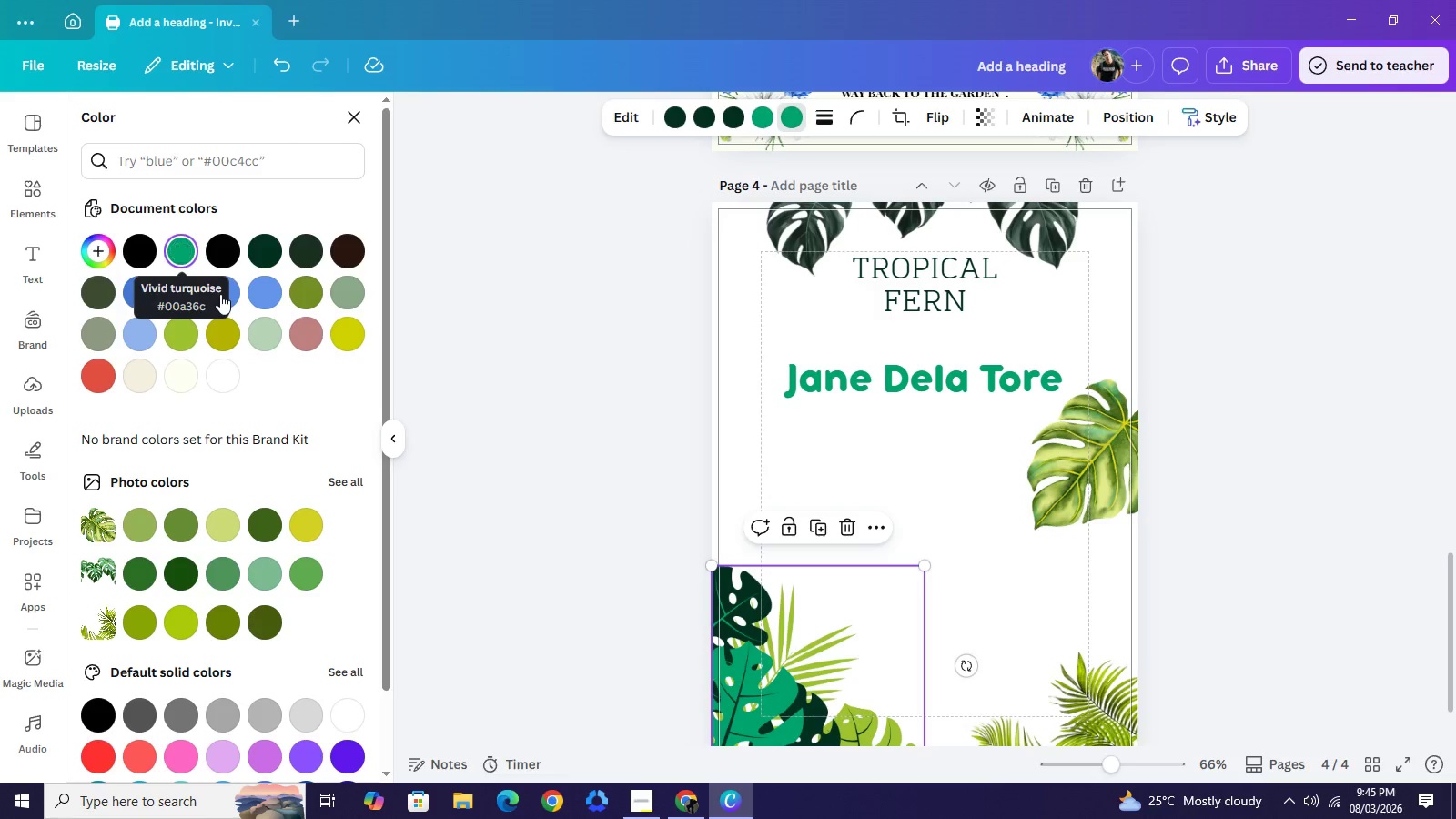 
left_click([1308, 407])
 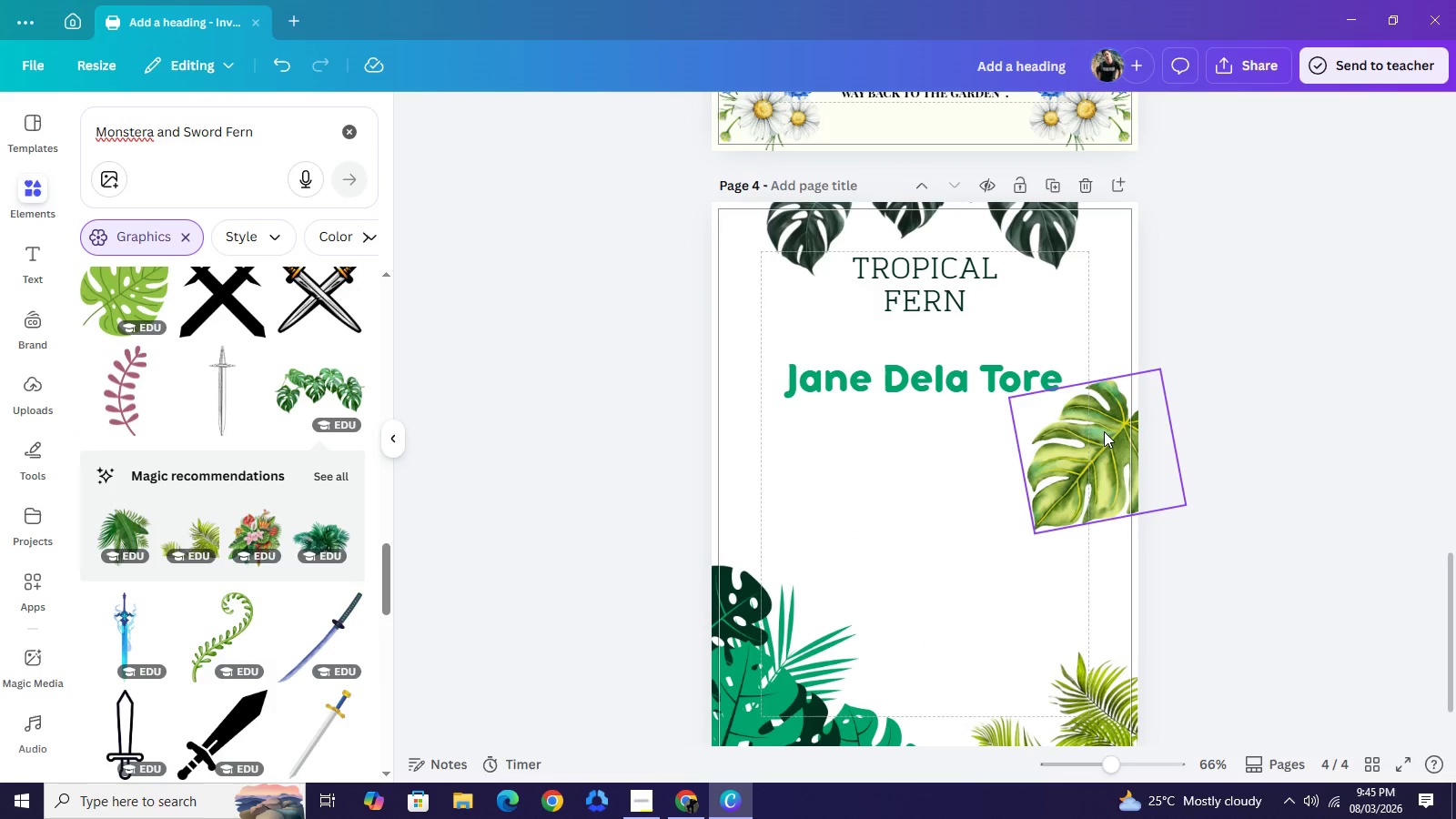 
left_click([1103, 430])
 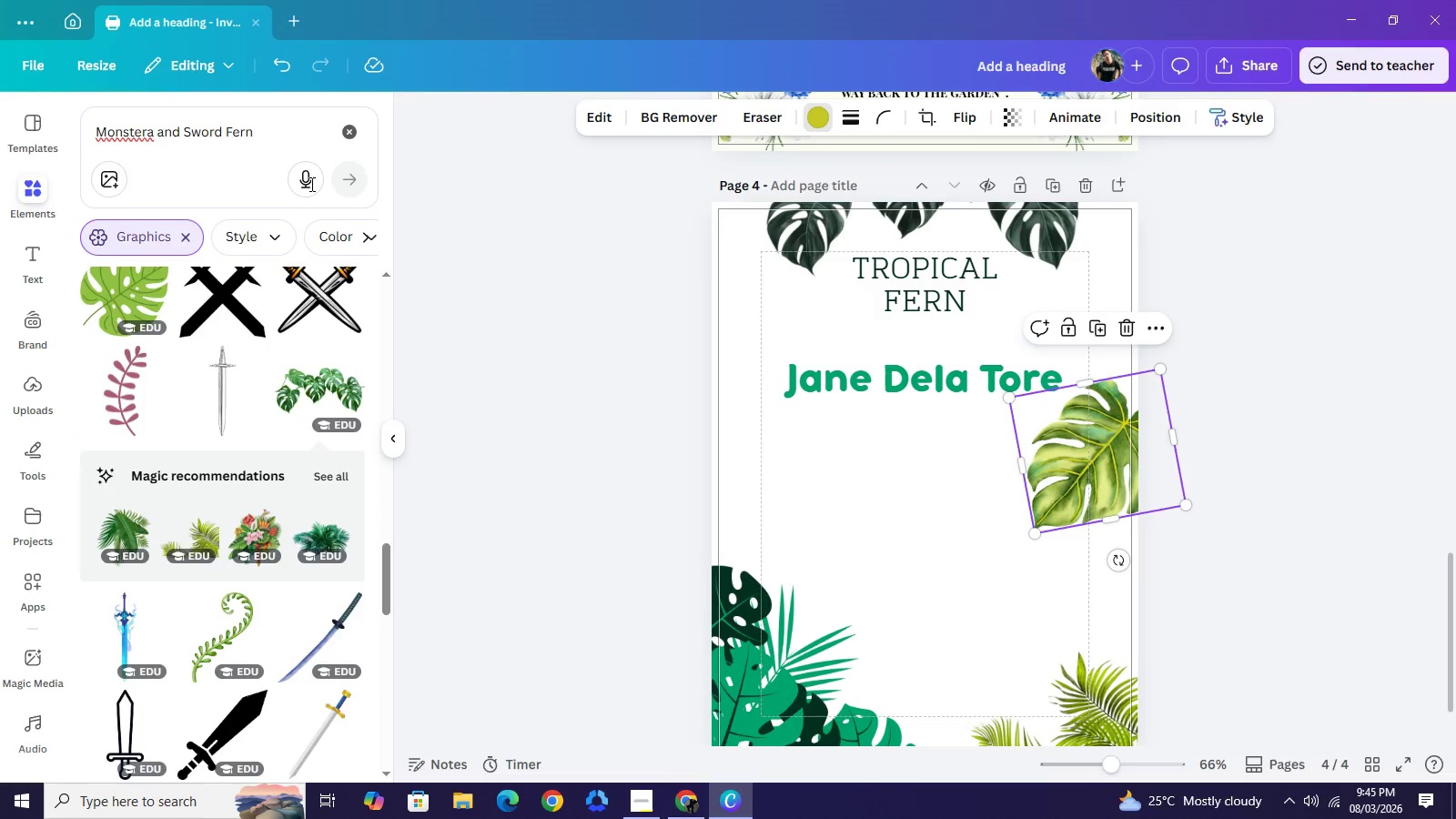 
left_click([172, 256])
 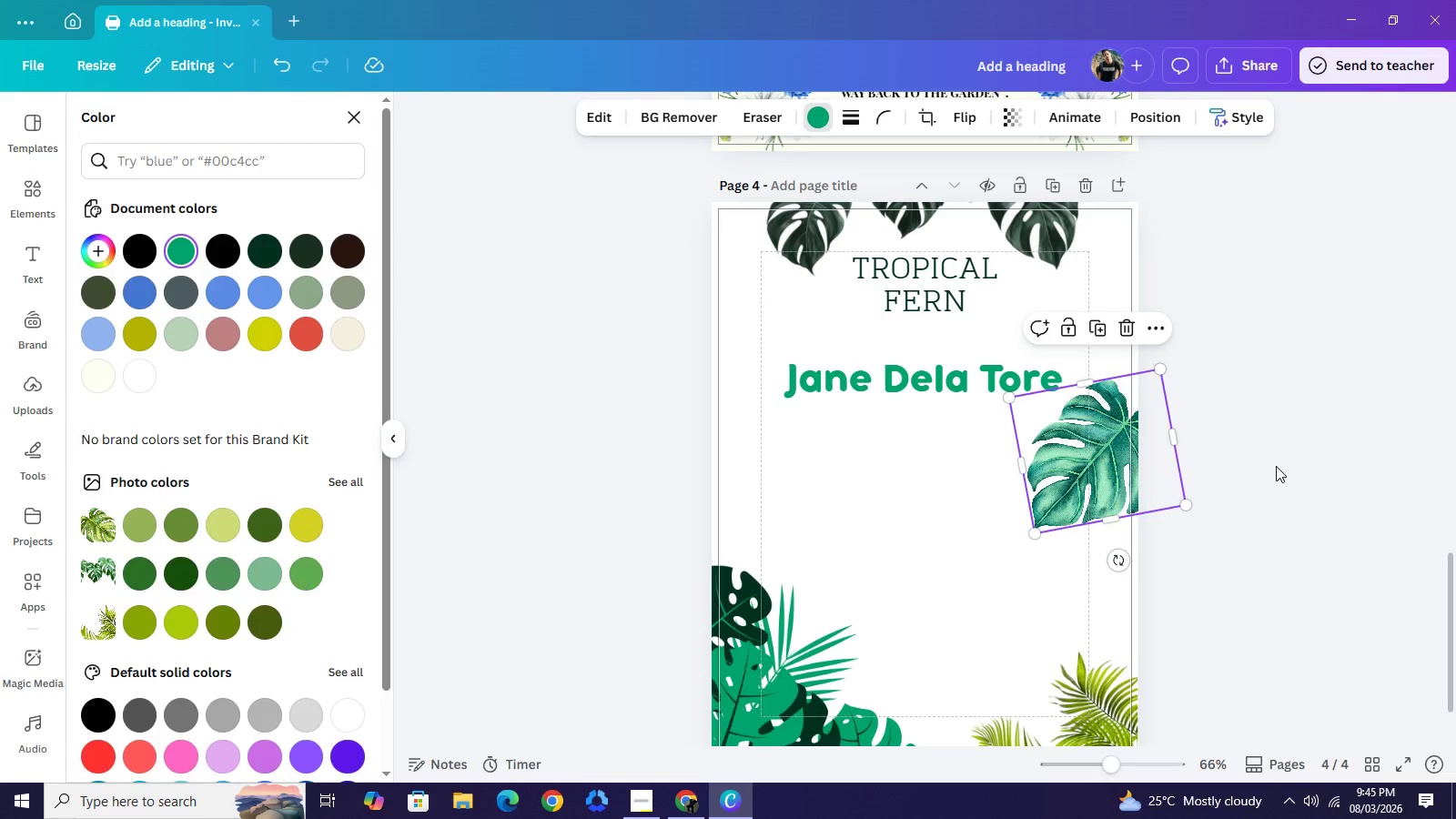 
scroll: coordinate [1186, 606], scroll_direction: down, amount: 2.0
 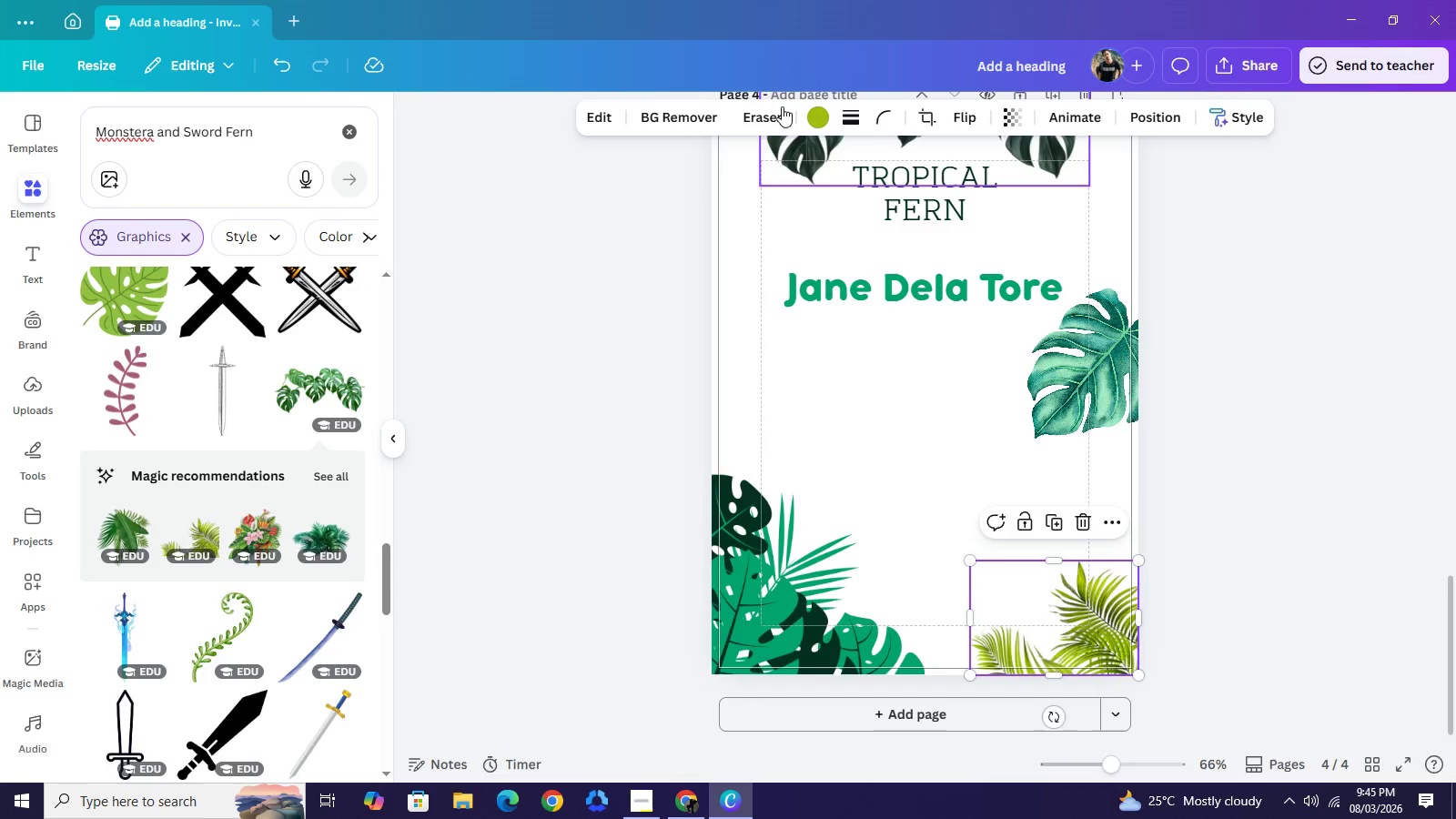 
left_click([814, 114])
 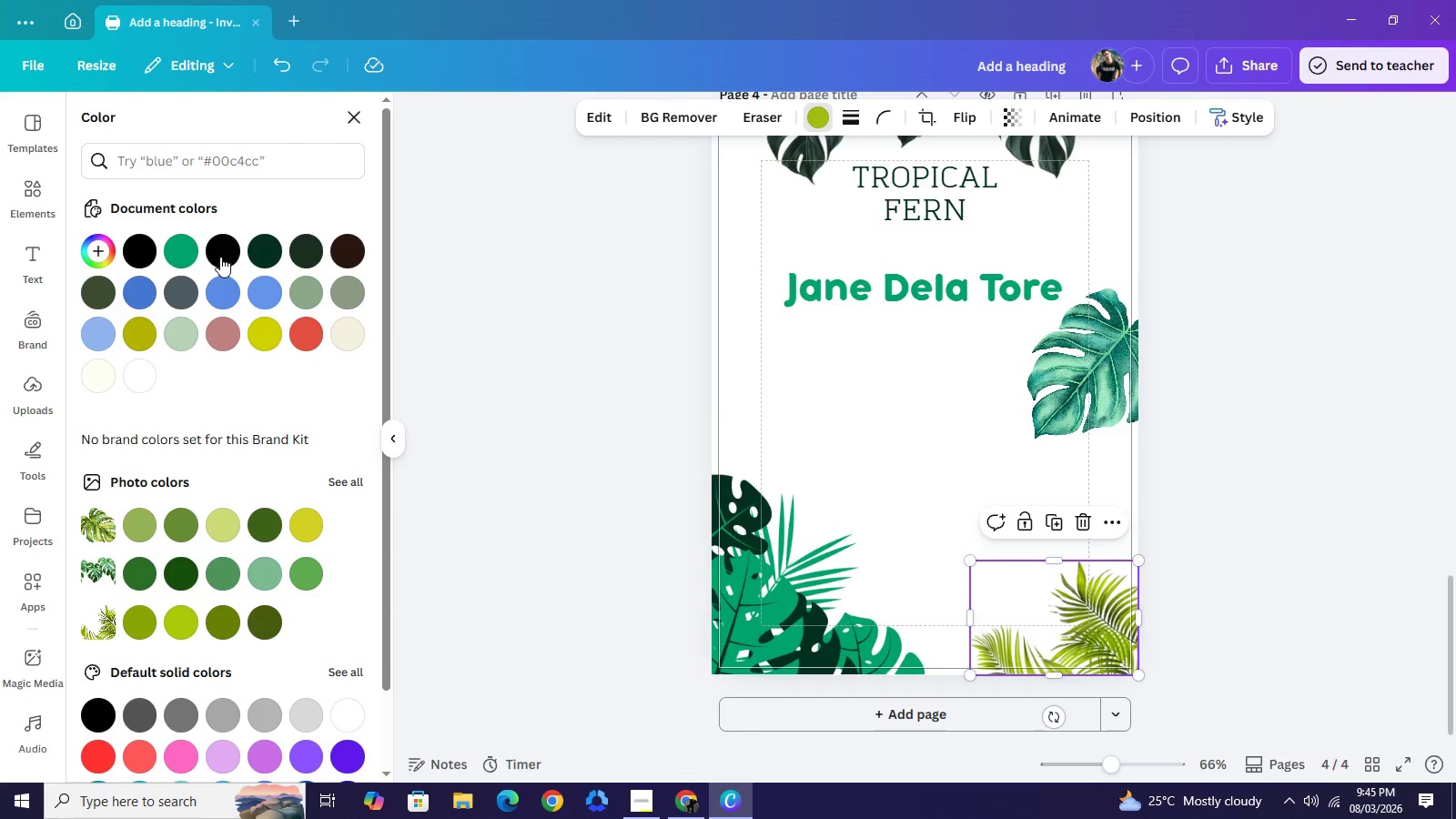 
left_click([195, 250])
 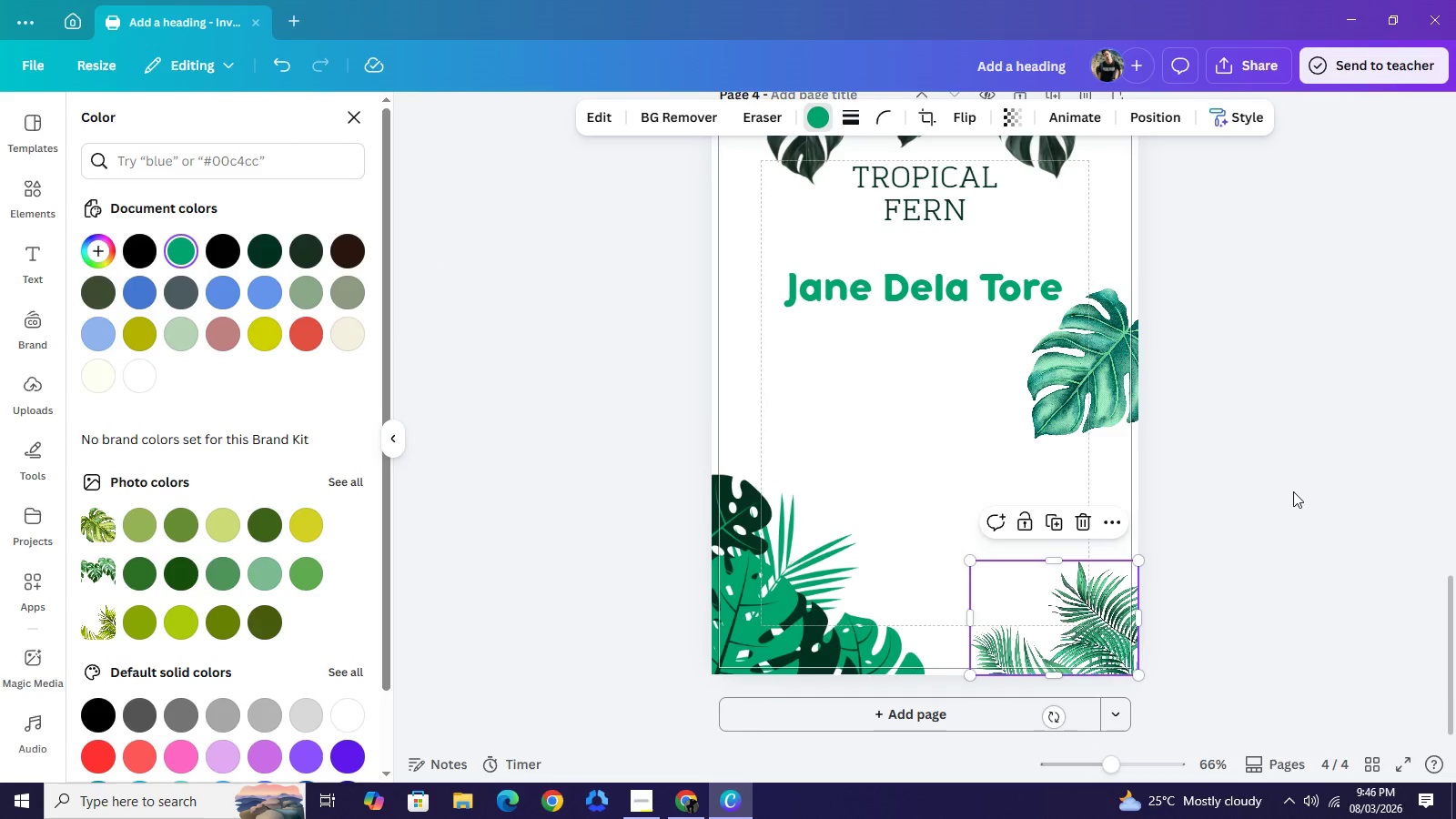 
left_click([1293, 491])
 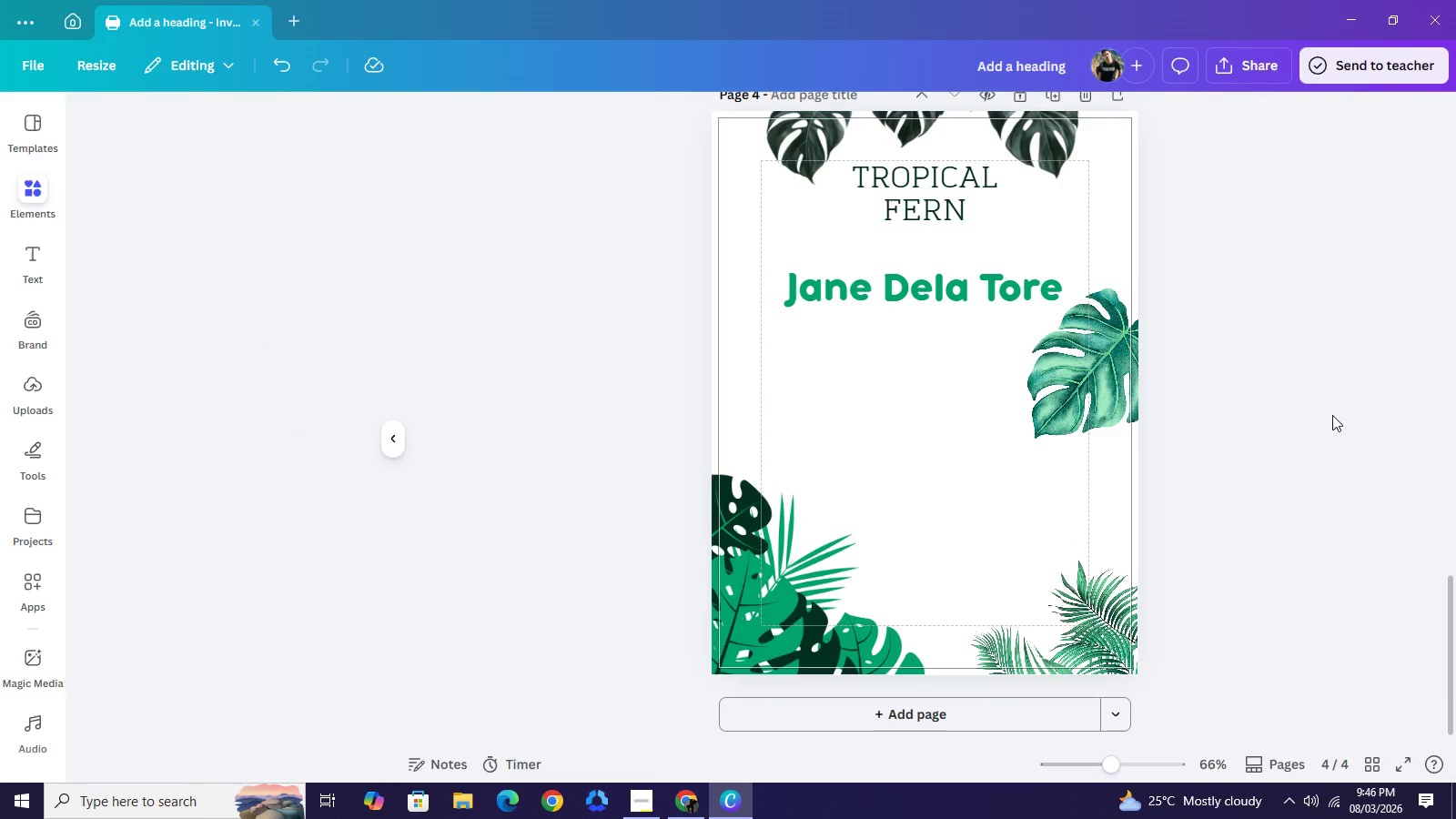 
scroll: coordinate [1330, 402], scroll_direction: none, amount: 0.0
 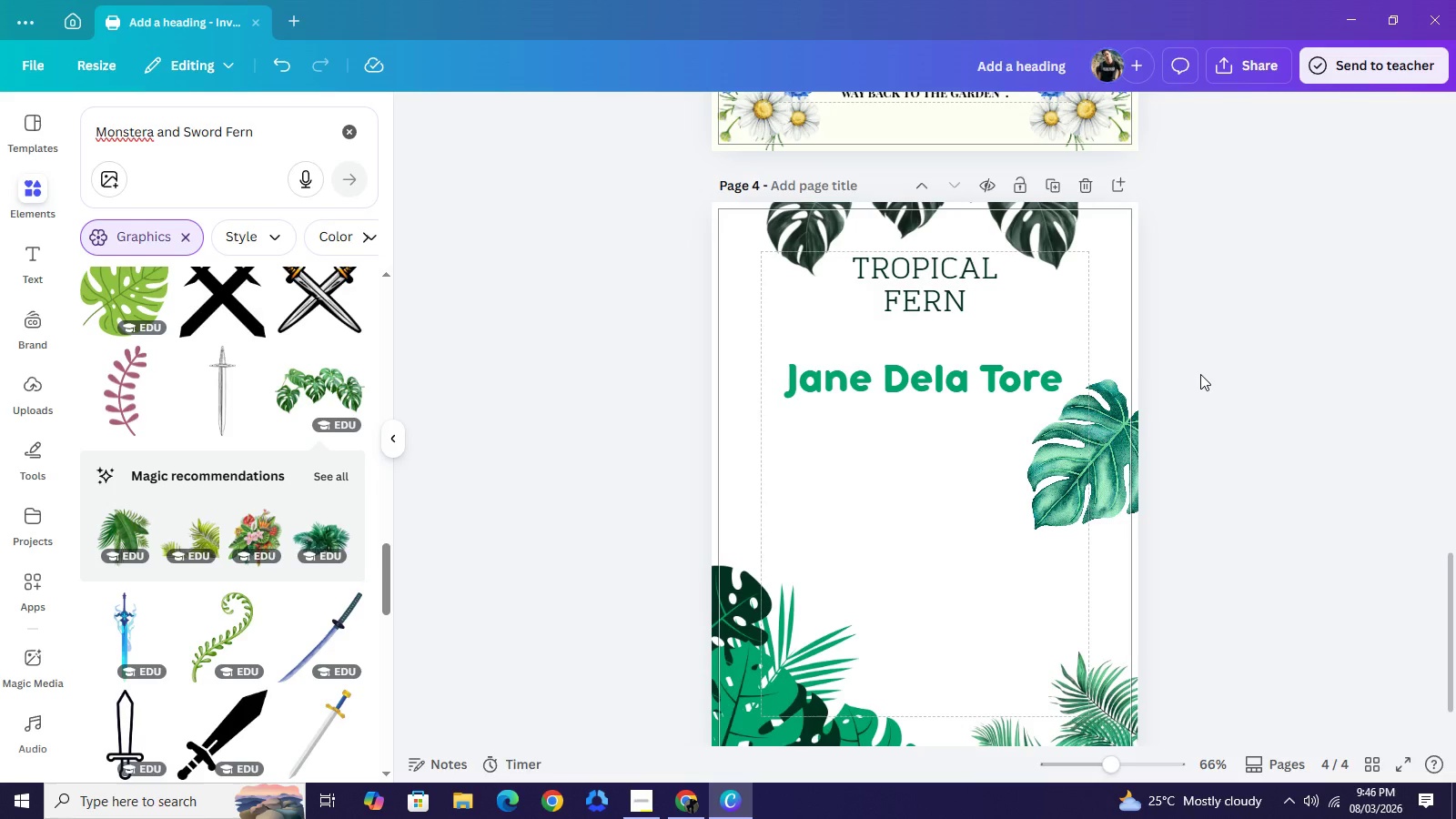 
wait(36.96)
 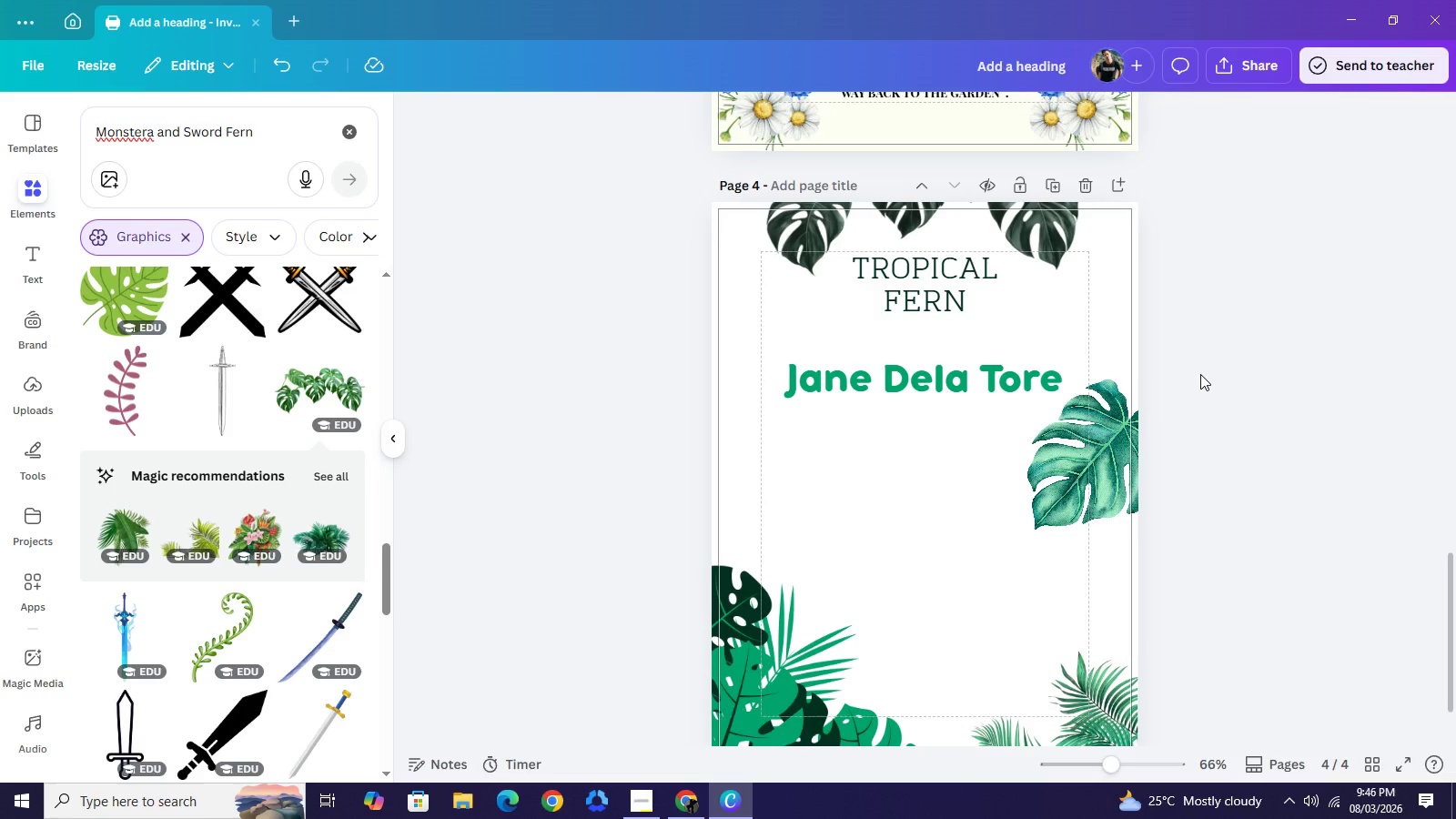 
left_click([1028, 249])
 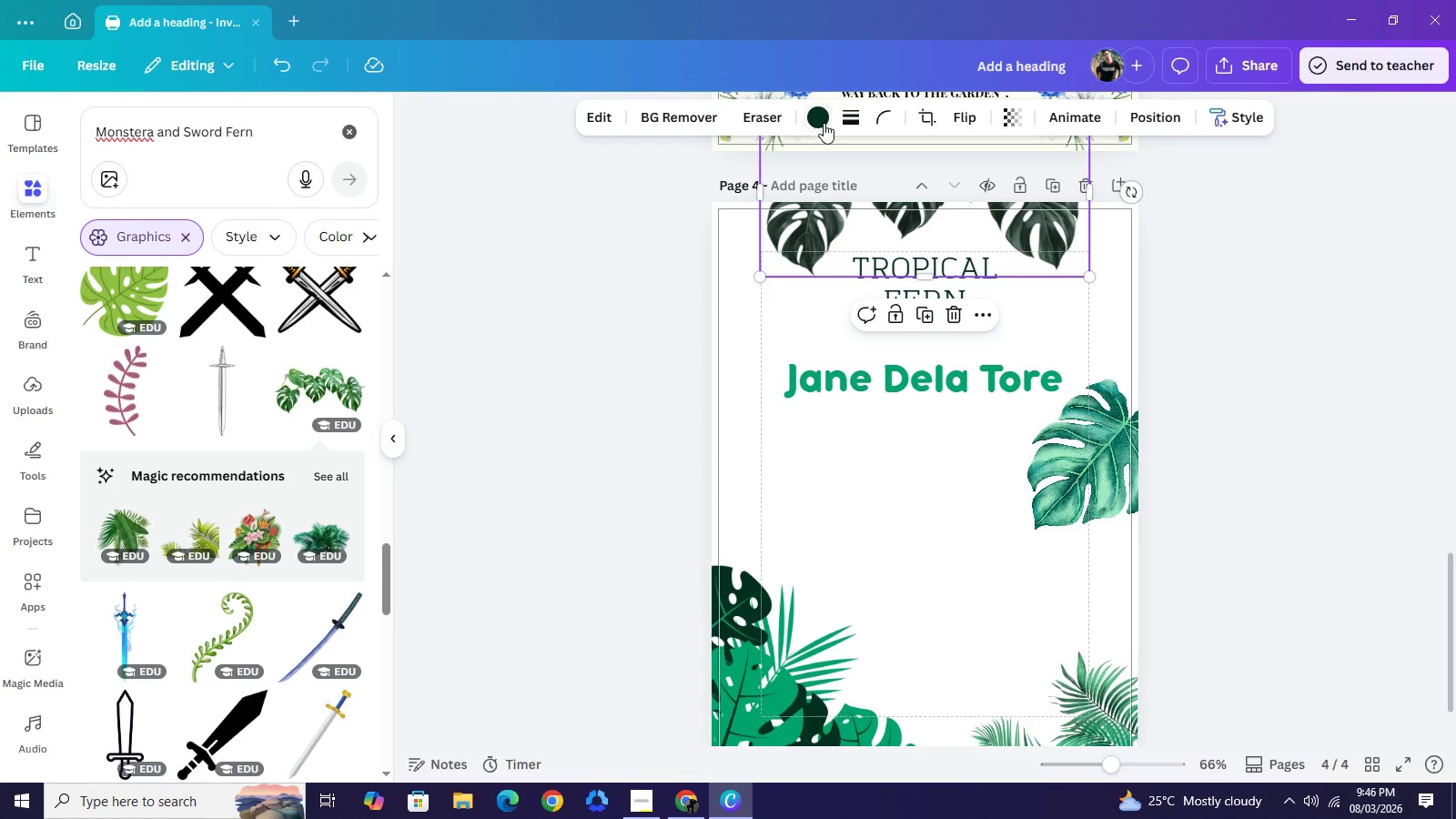 
left_click([824, 123])
 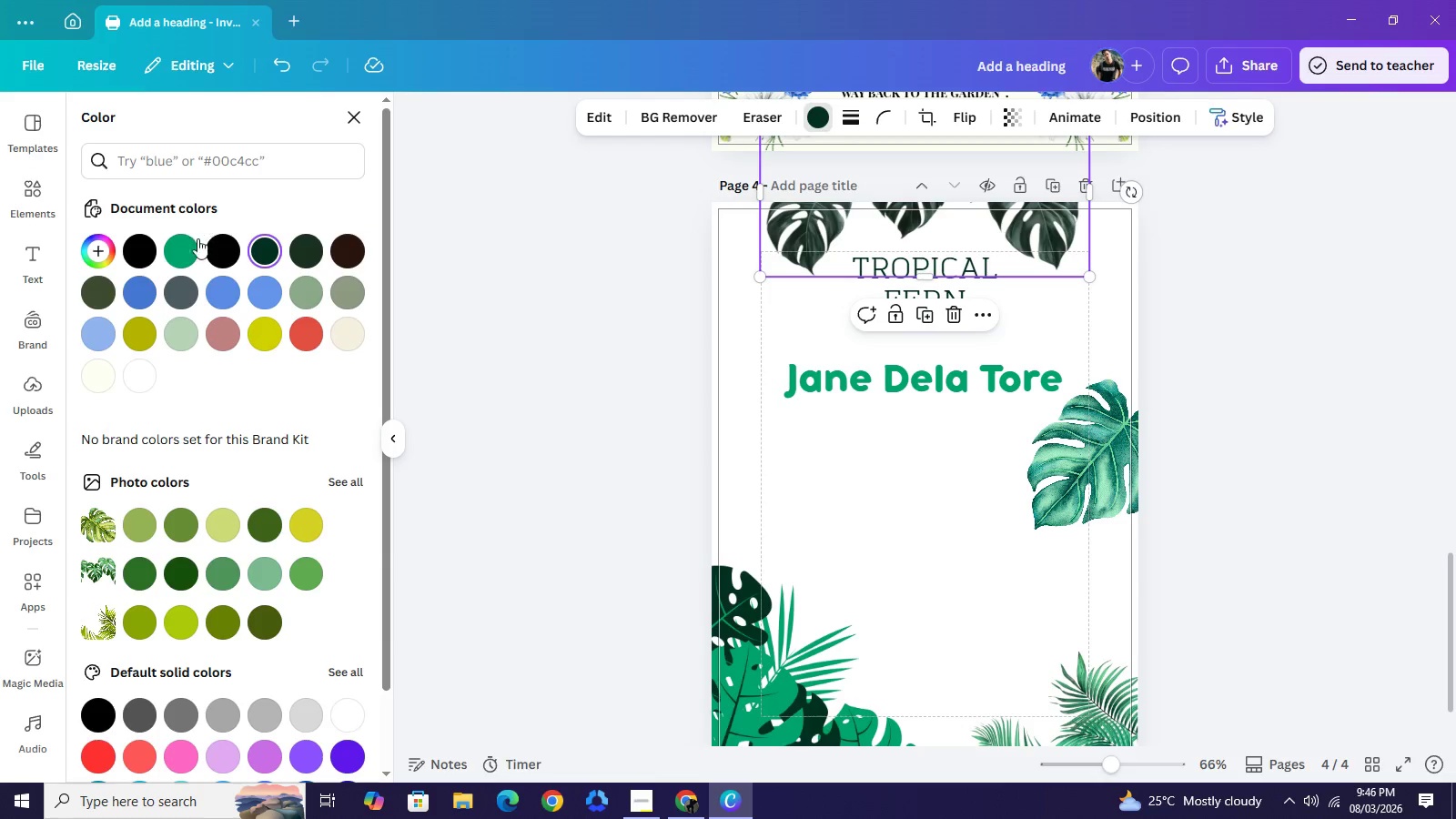 
left_click([197, 249])
 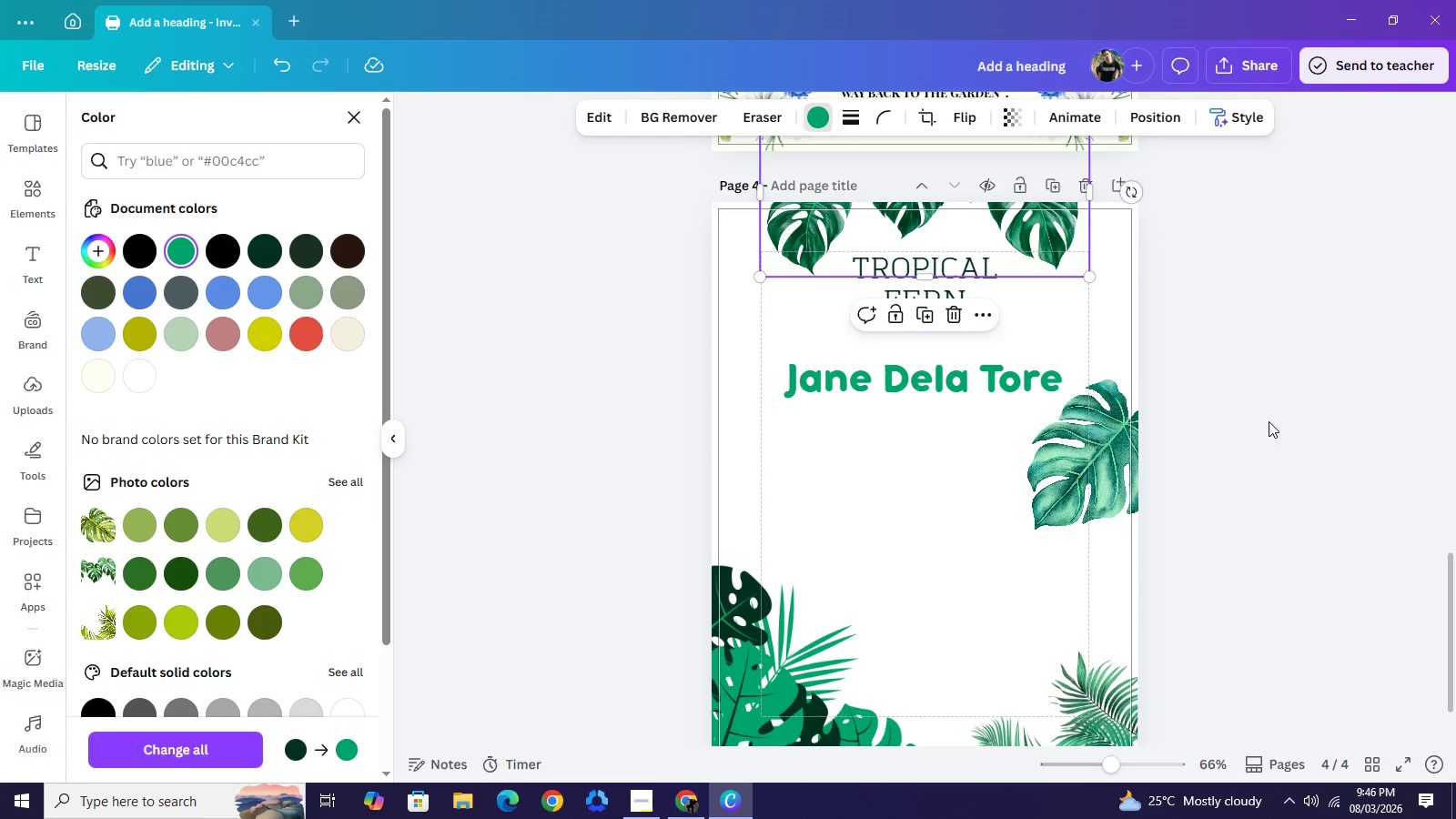 
left_click([1256, 394])
 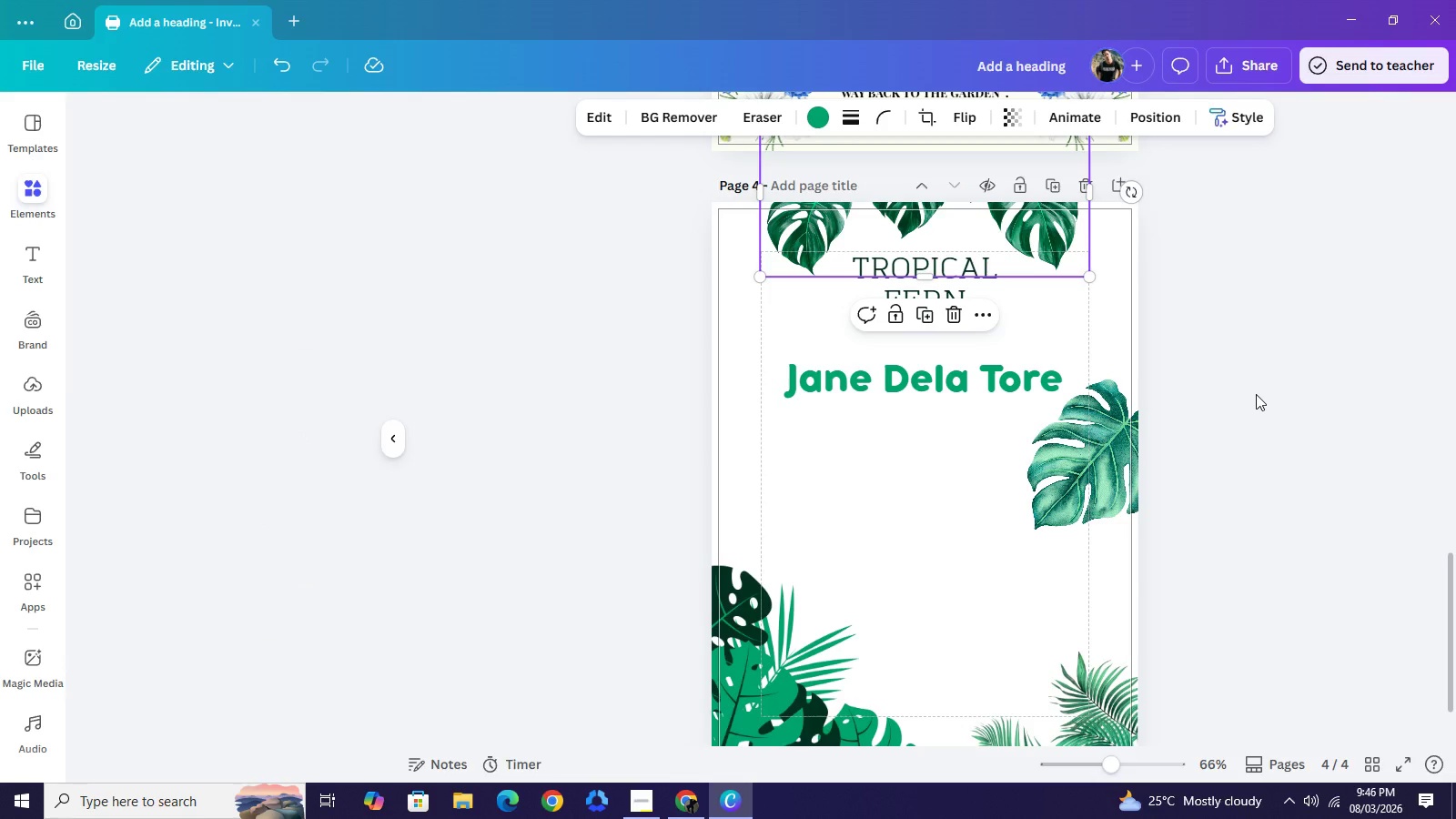 
left_click([1256, 394])
 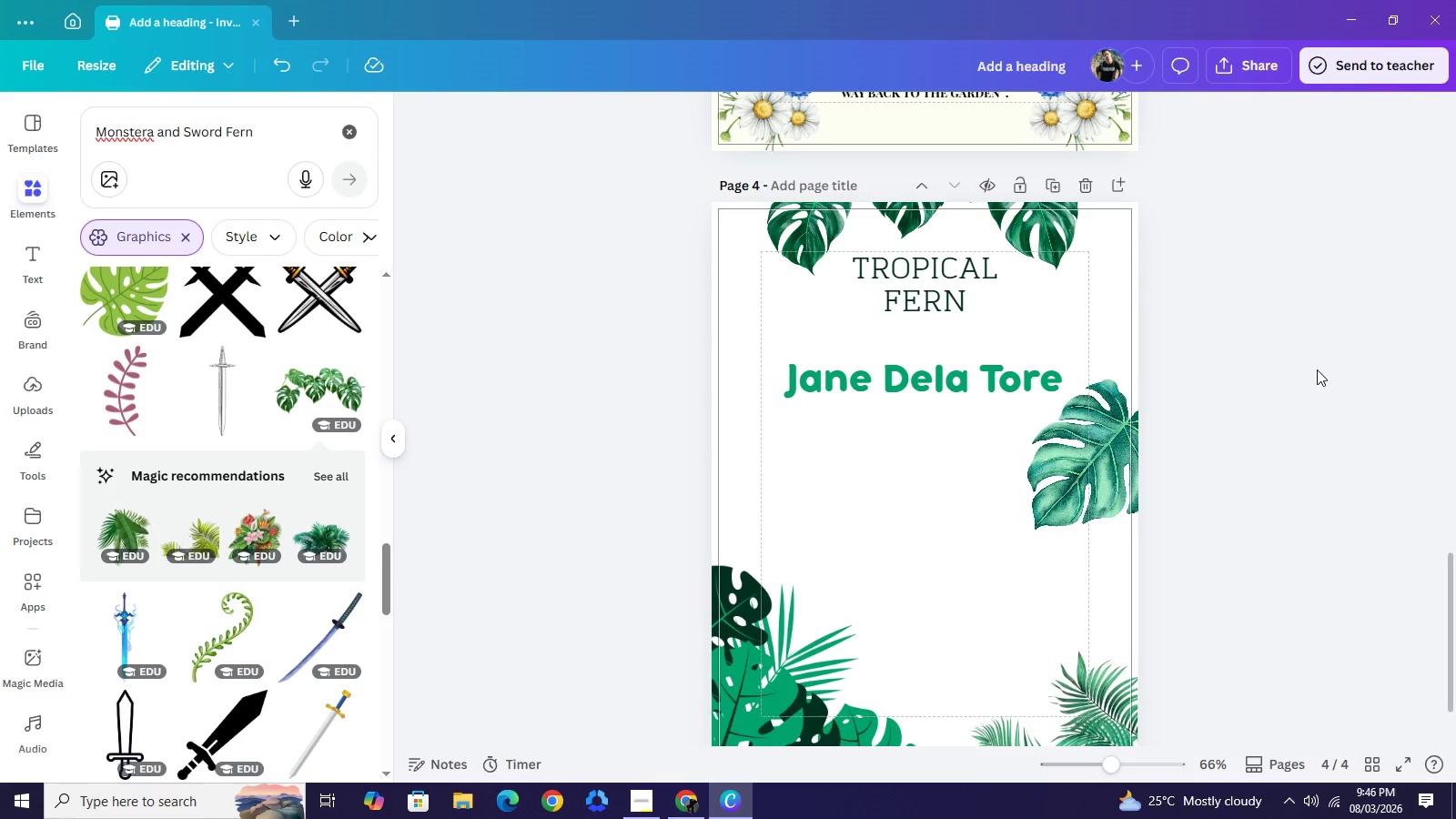 
left_click([1317, 369])
 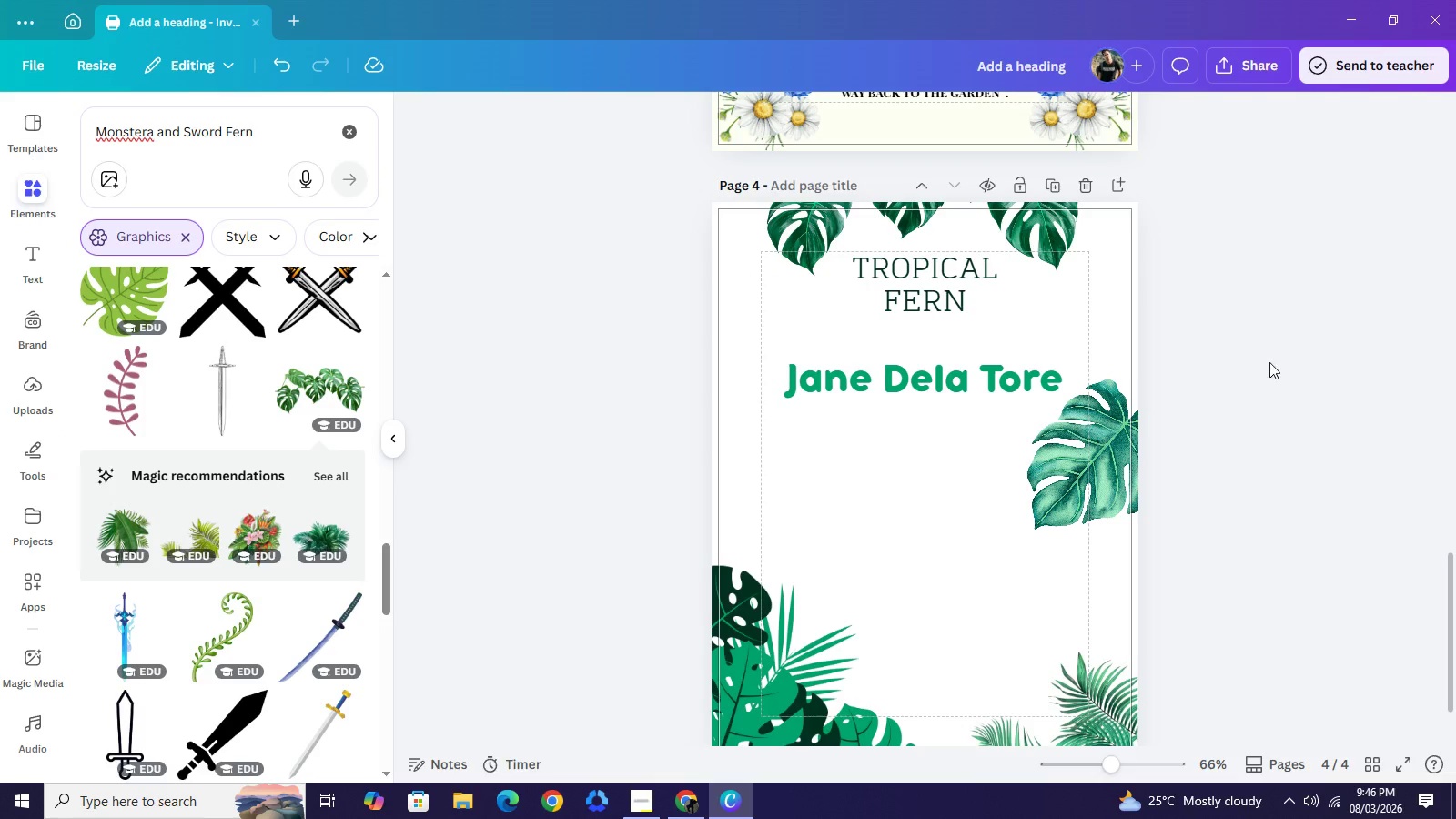 
wait(8.09)
 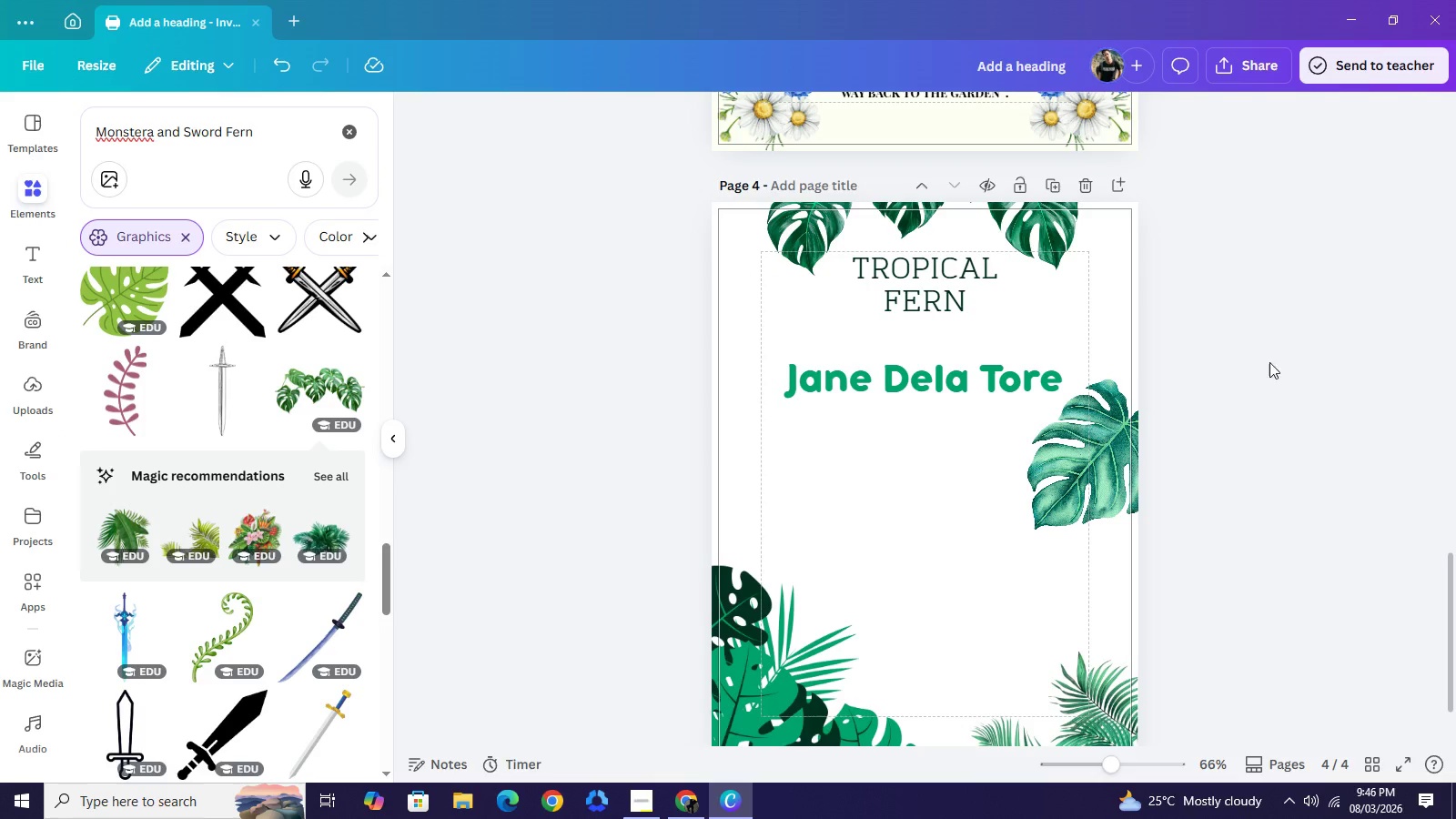 
left_click([1110, 451])
 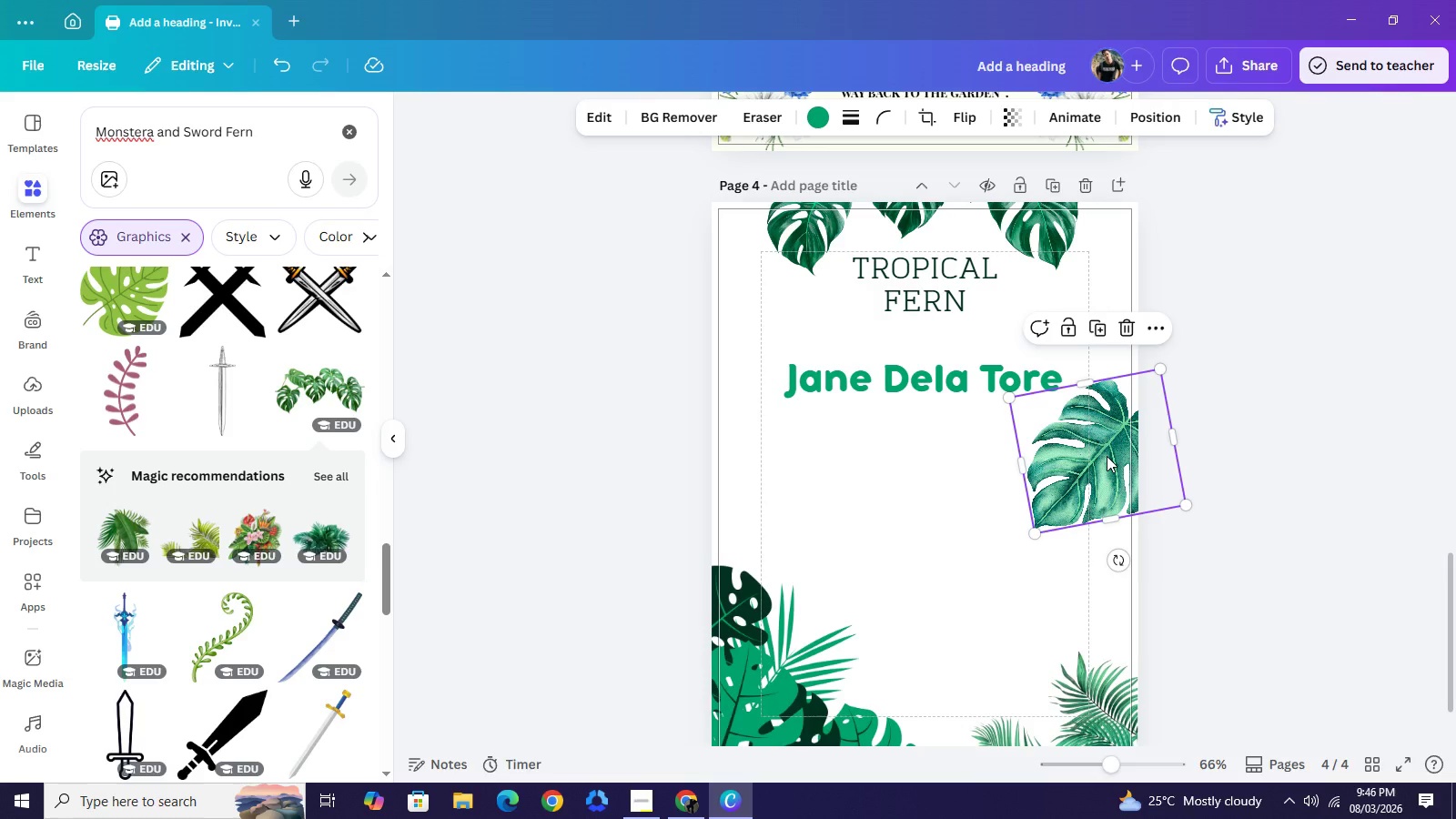 
key(Backspace)
 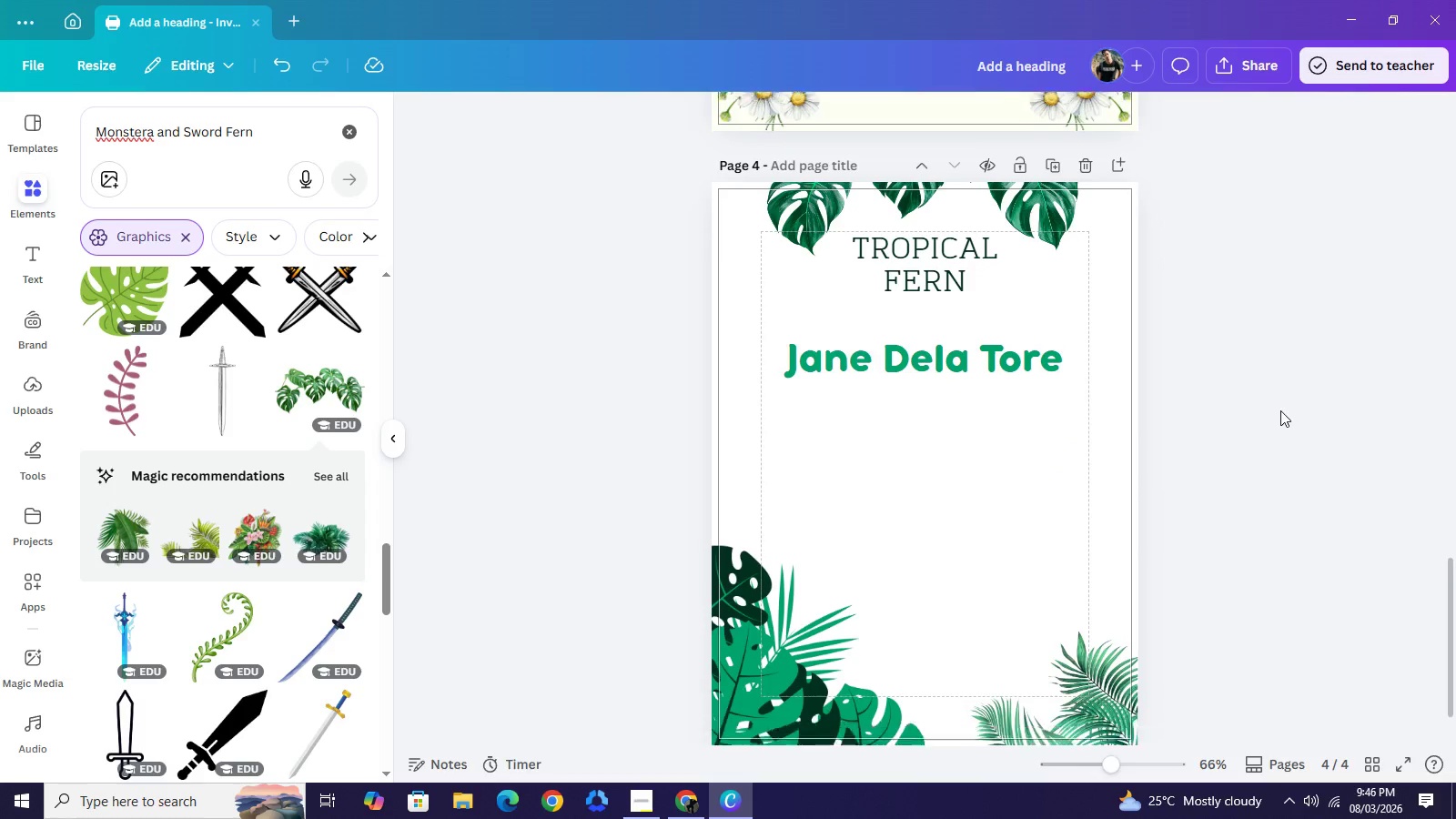 
scroll: coordinate [1278, 412], scroll_direction: down, amount: 2.0
 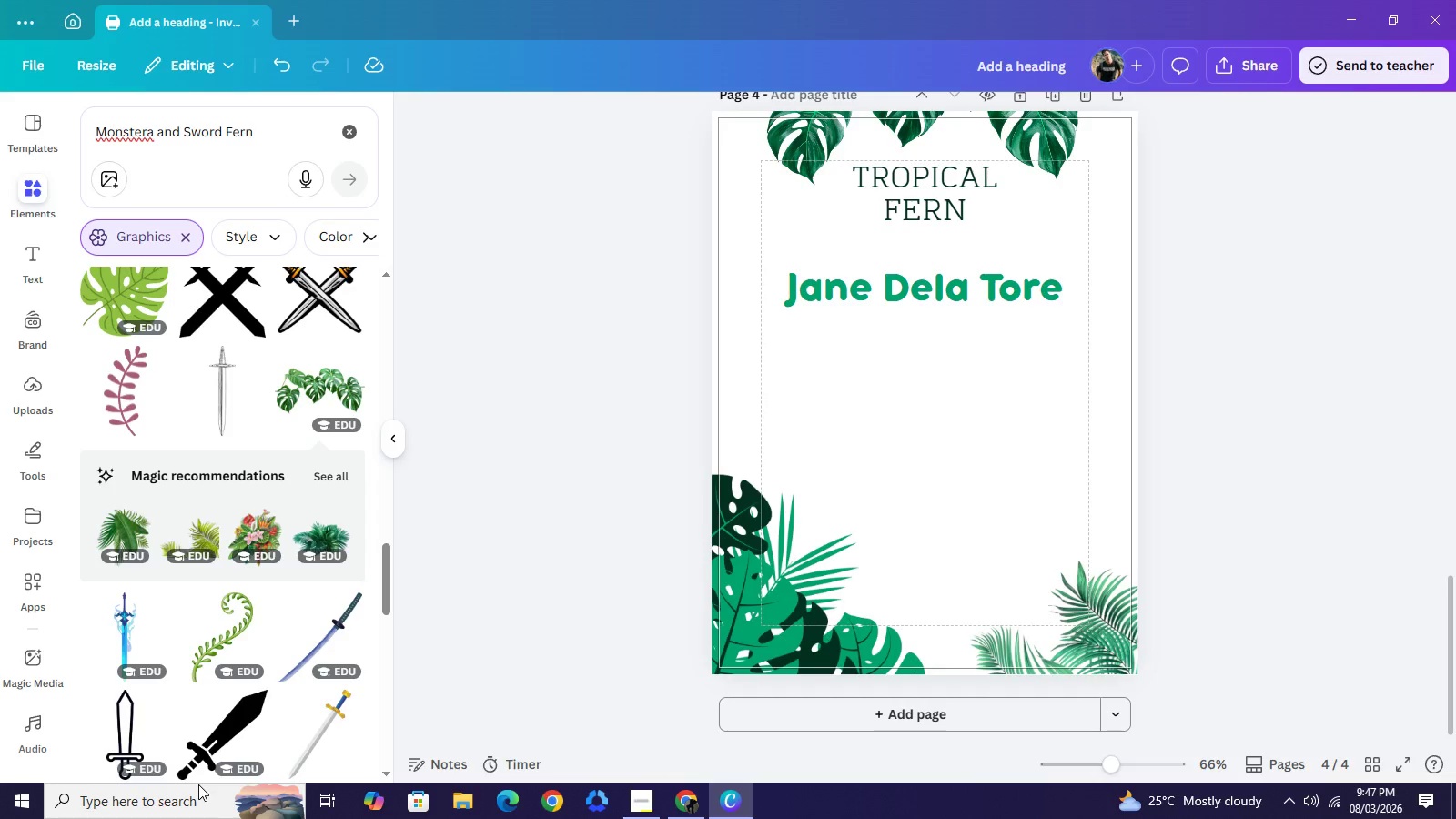 
wait(10.25)
 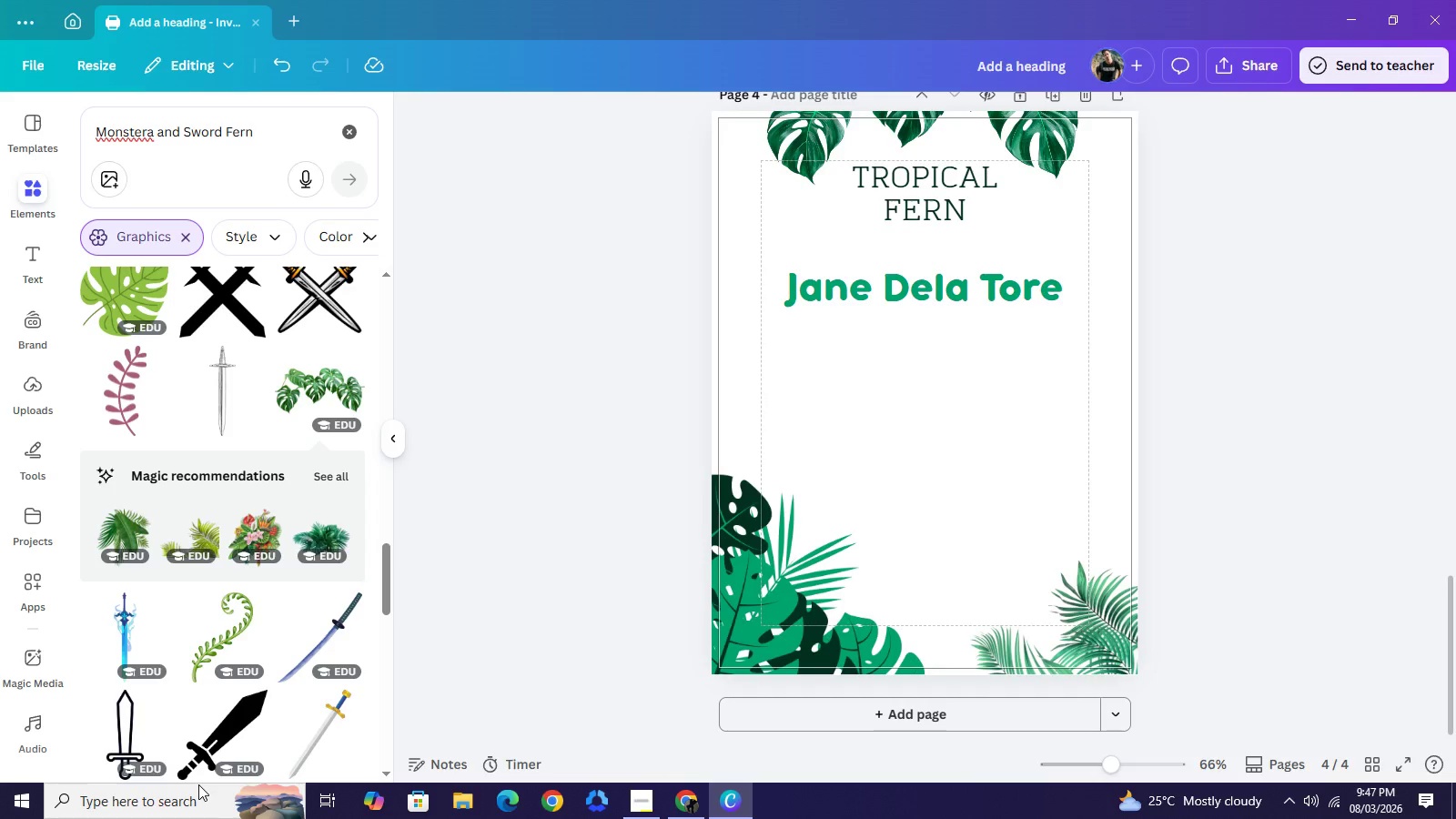 
left_click([1083, 620])
 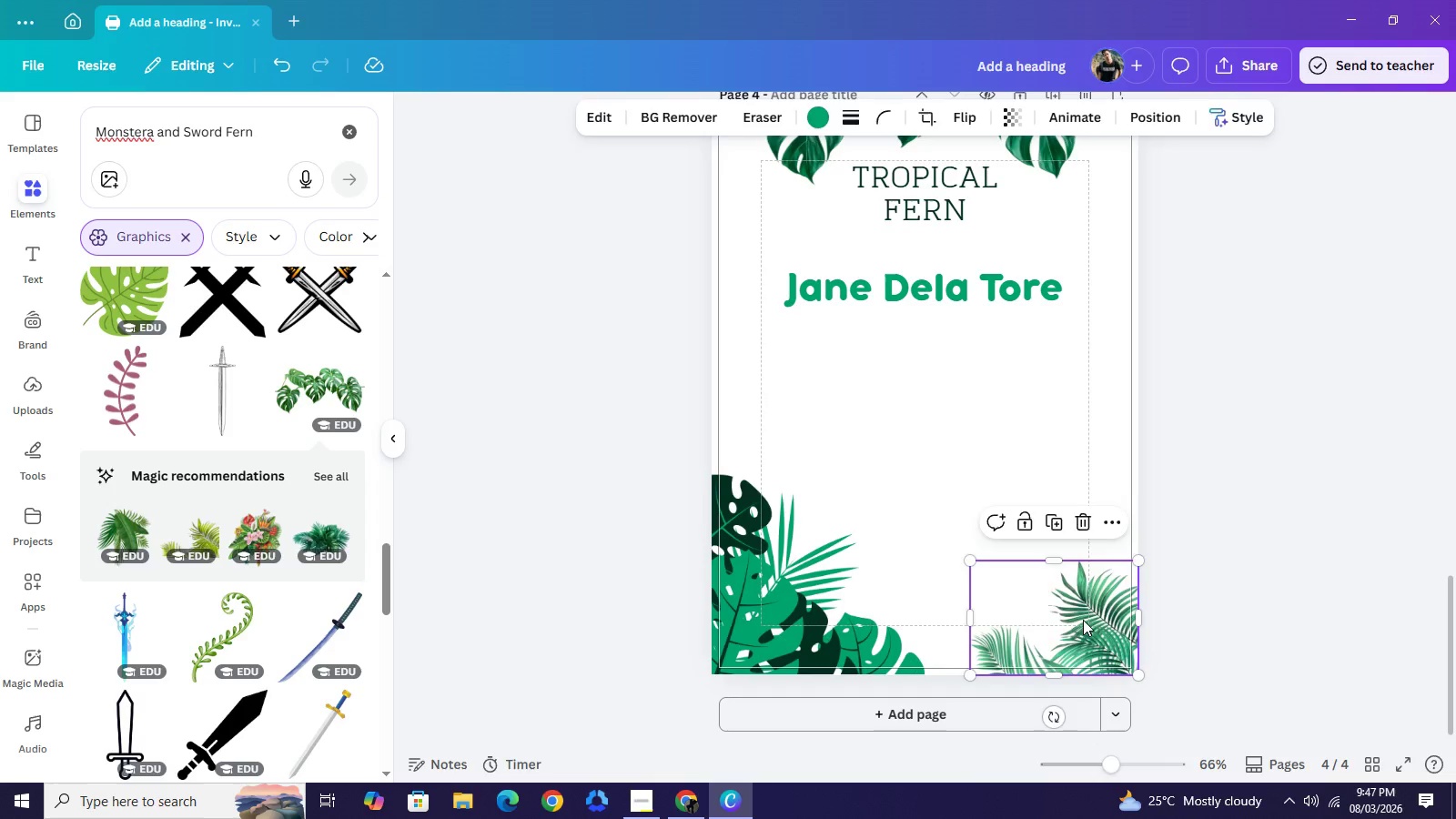 
key(Backspace)
 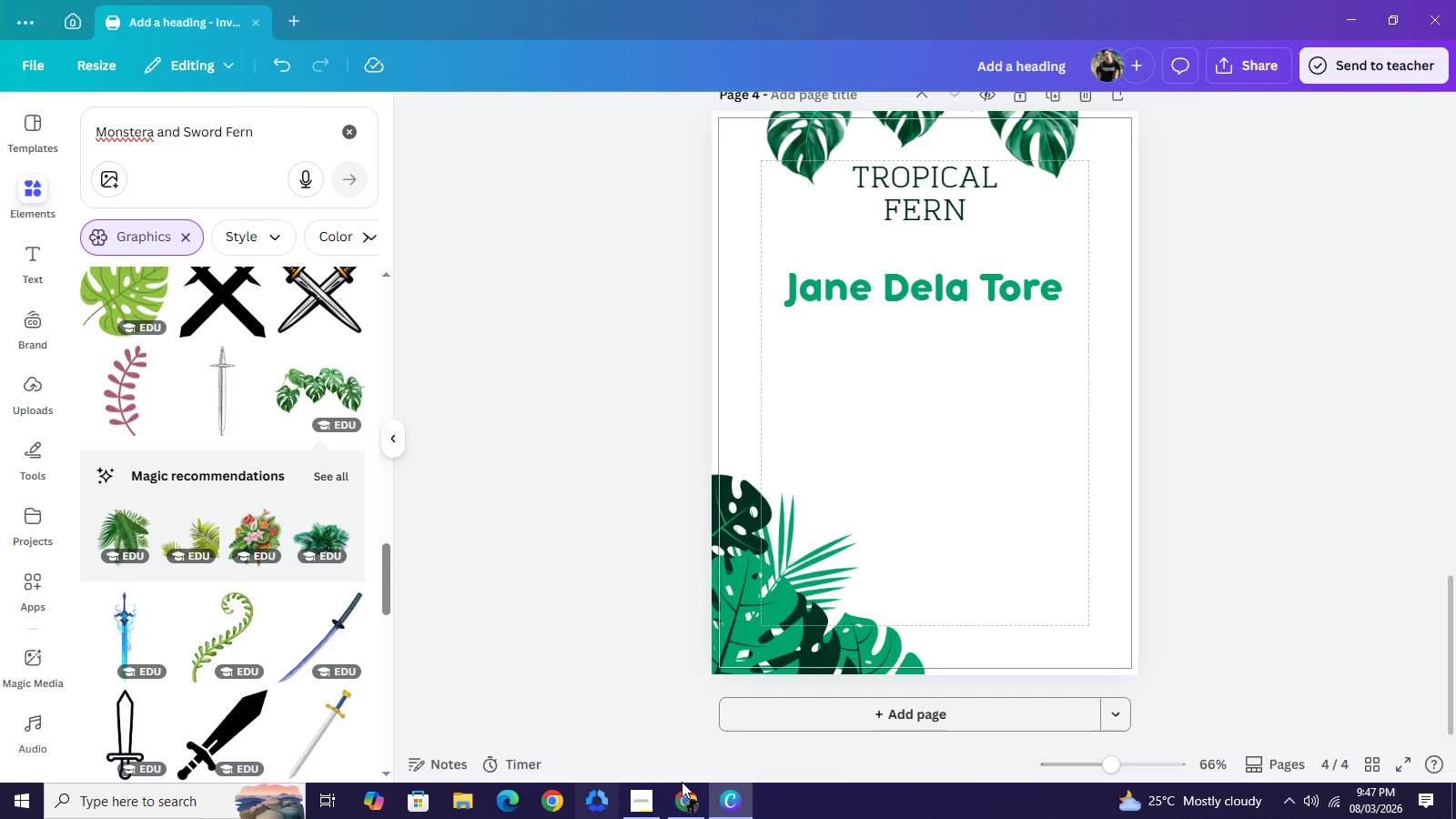 
left_click([687, 808])
 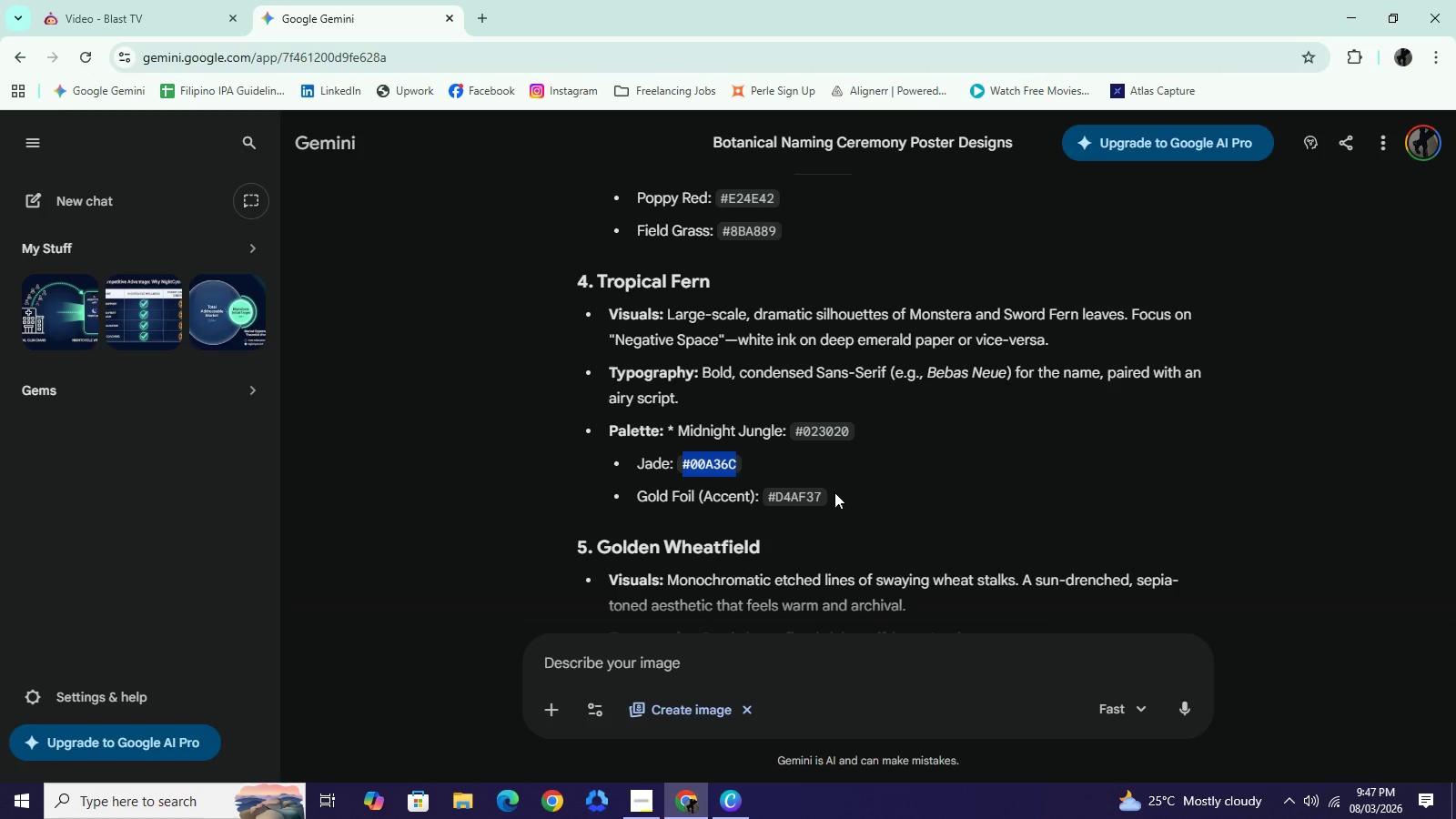 
left_click_drag(start_coordinate=[834, 492], to_coordinate=[771, 490])
 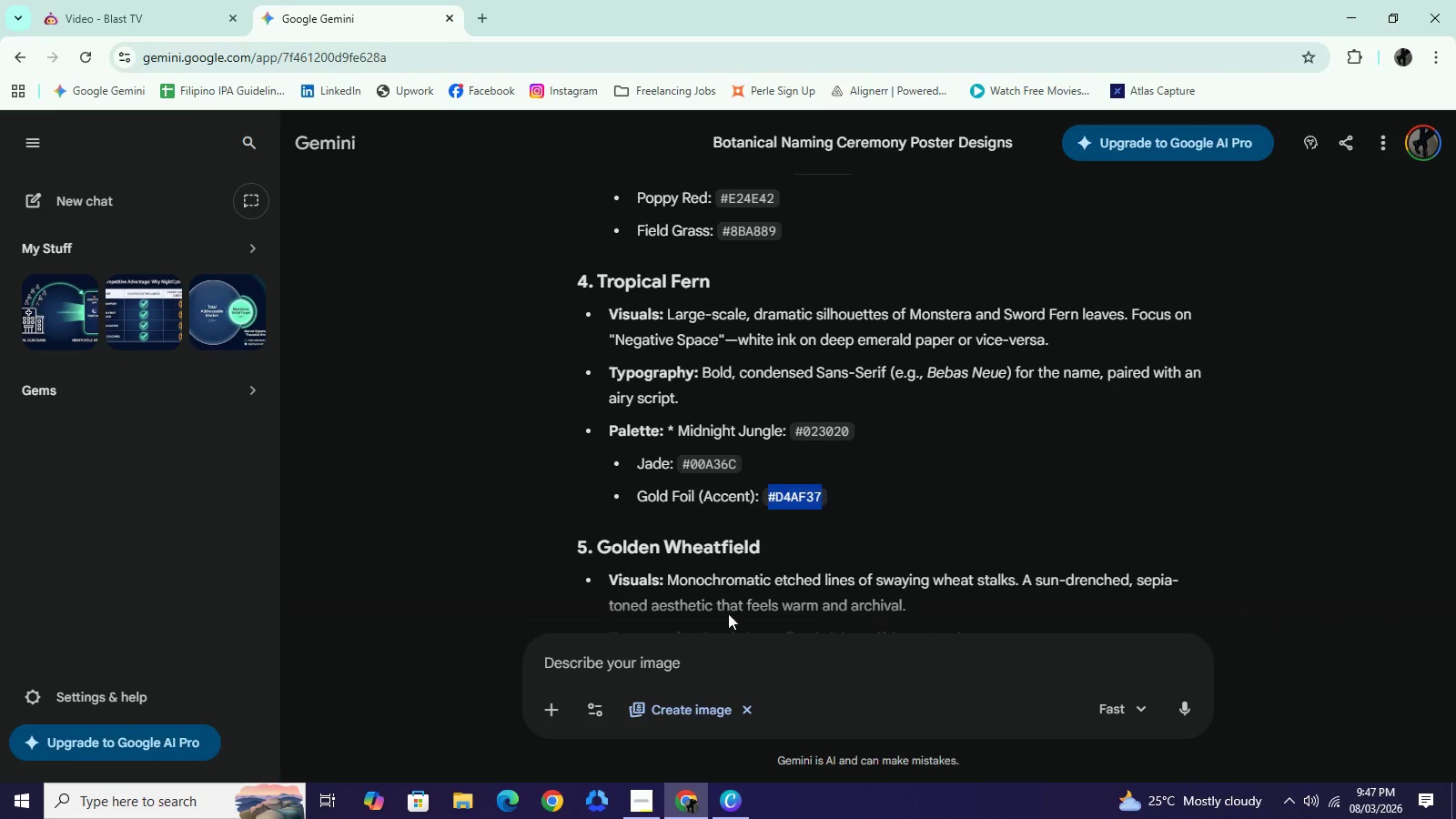 
key(Control+C)
 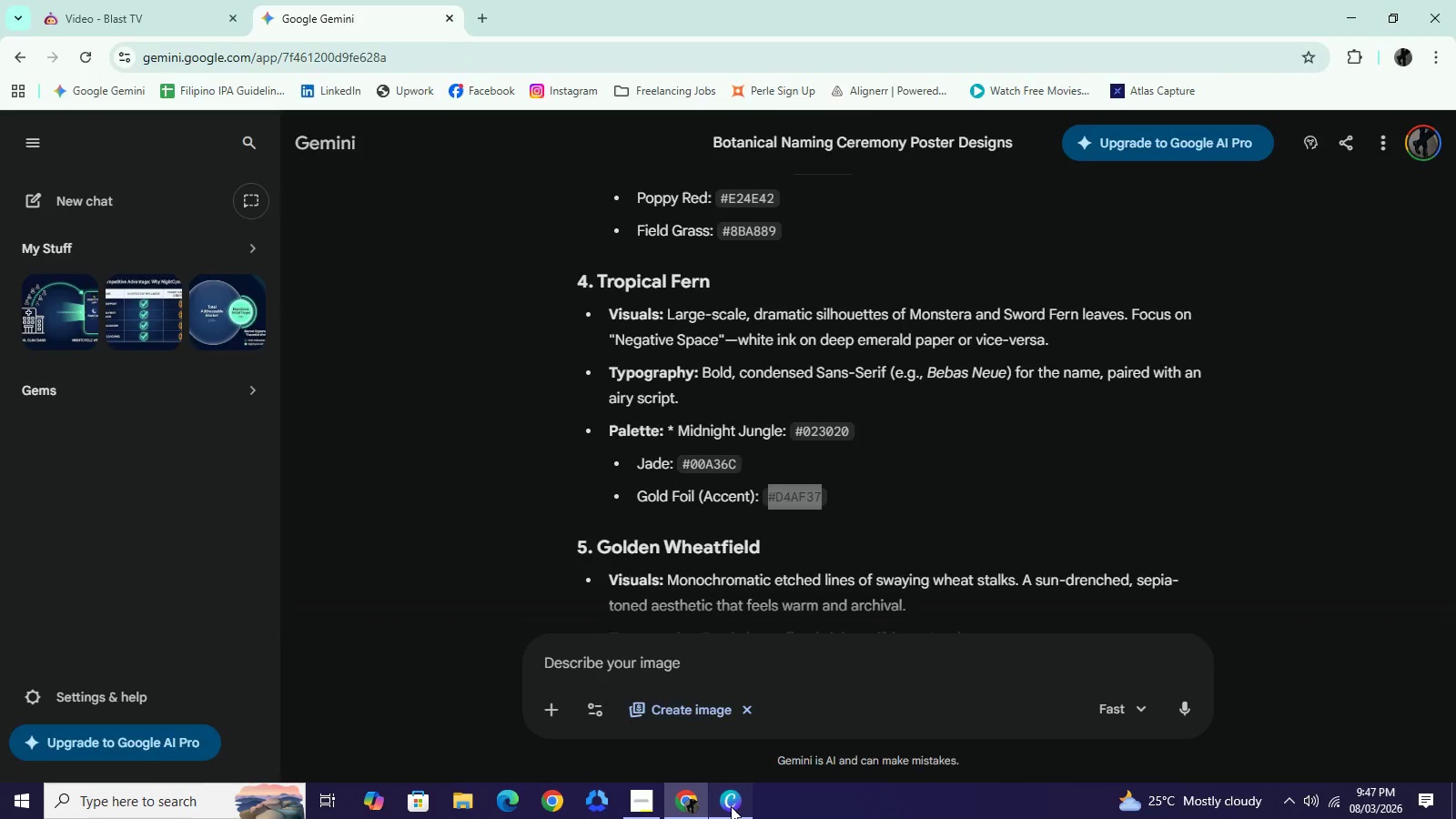 
left_click([731, 806])
 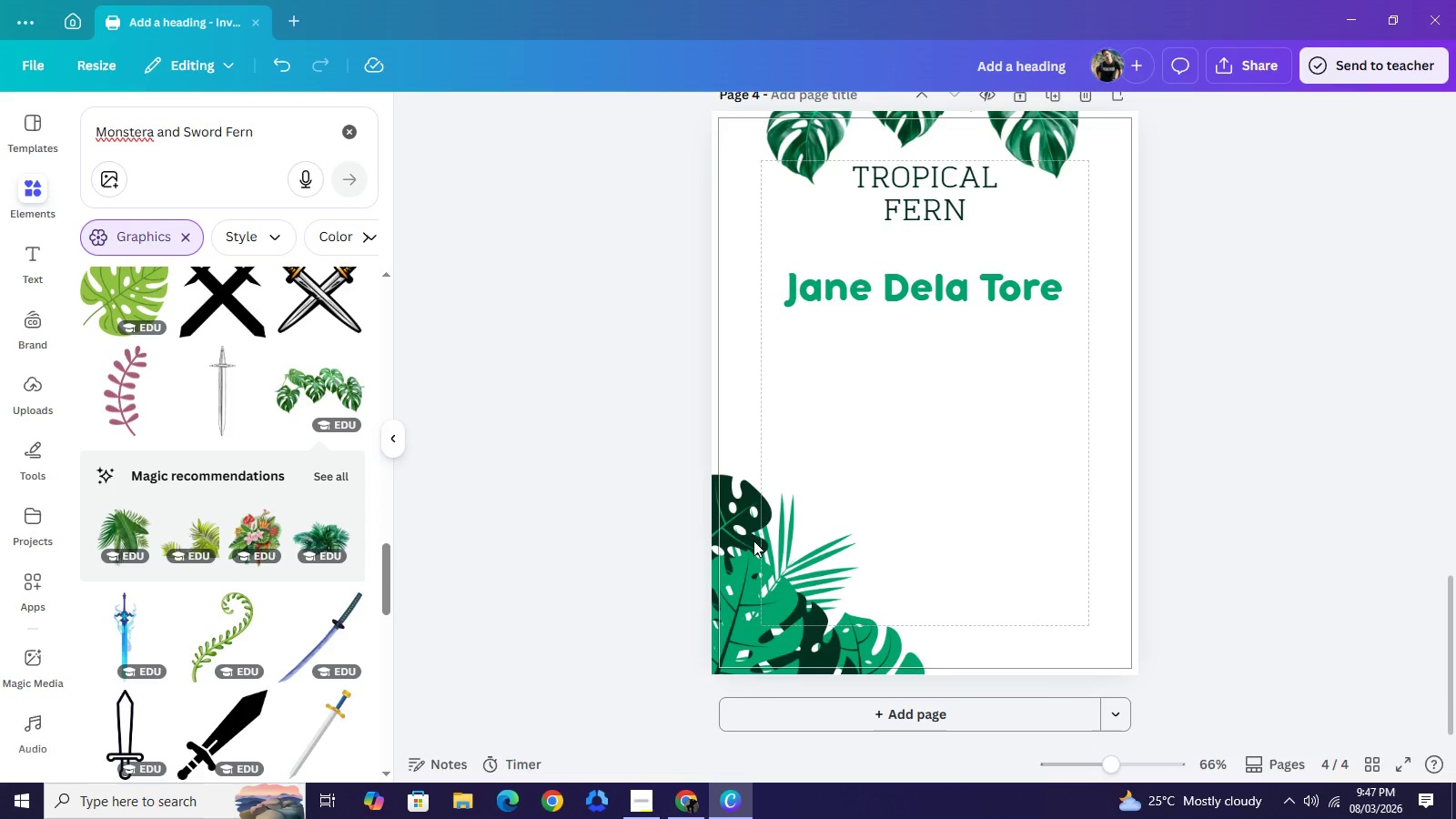 
mouse_move([757, 507])
 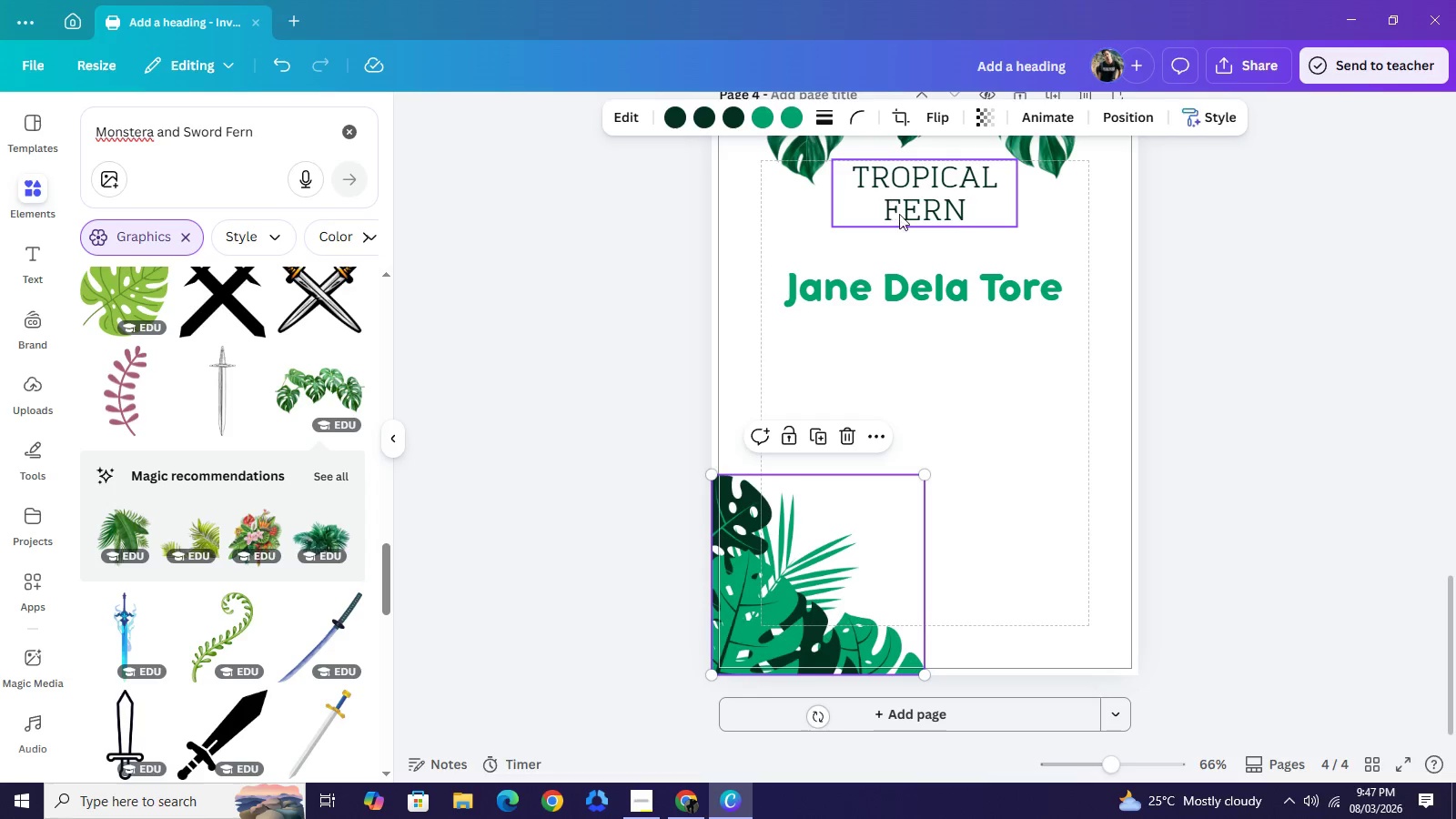 
left_click([899, 213])
 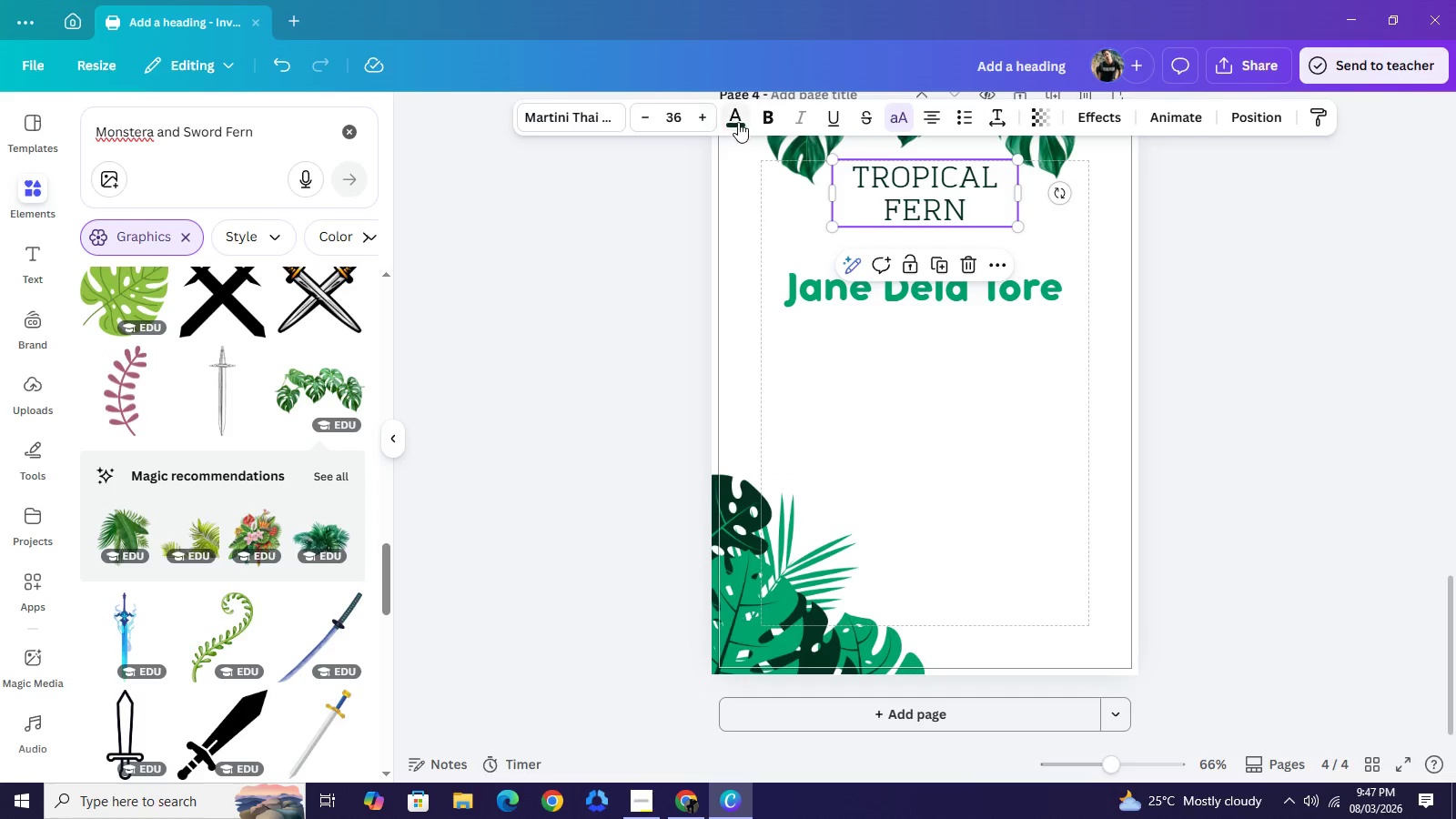 
left_click([738, 122])
 